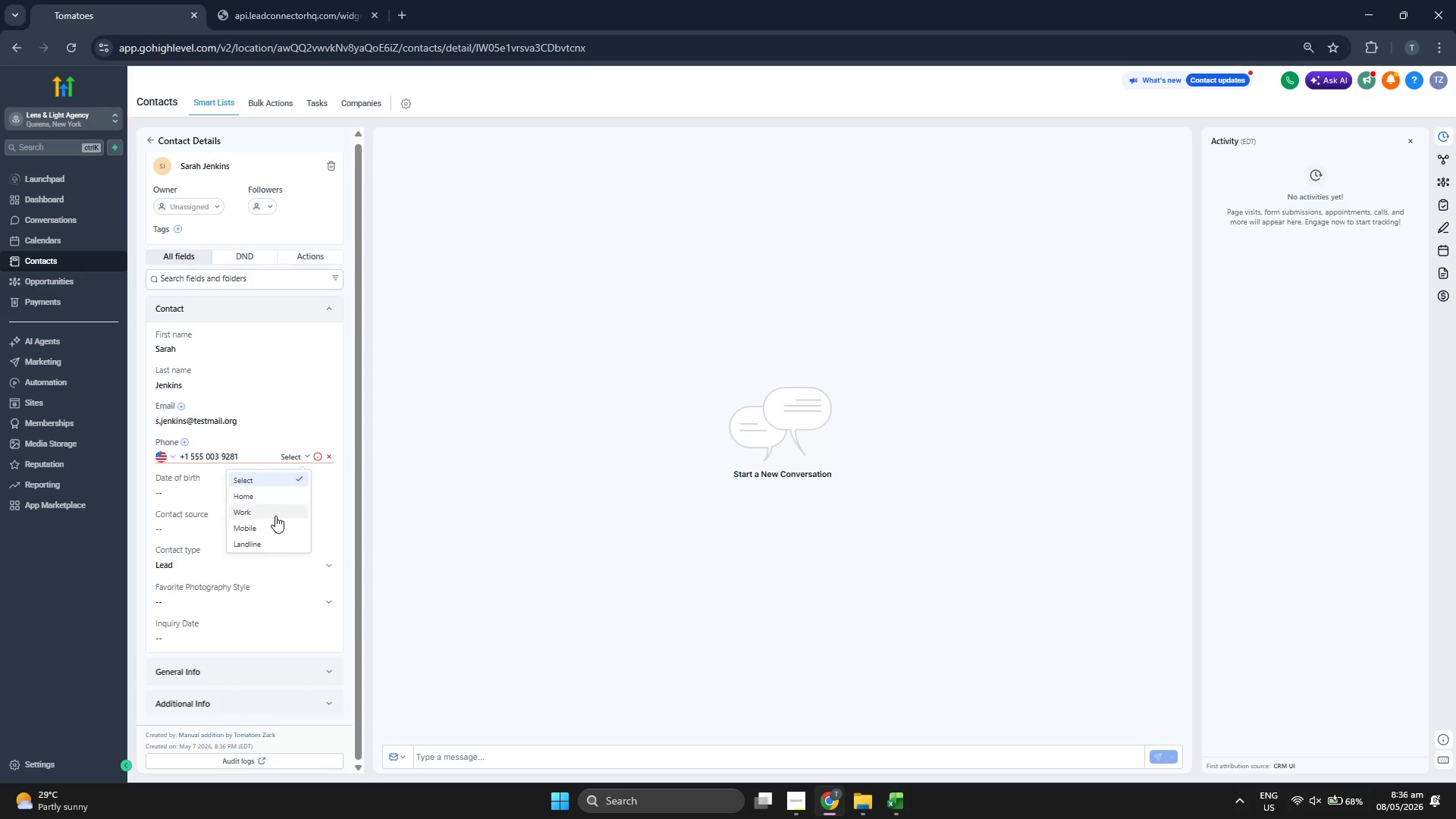 
left_click([275, 516])
 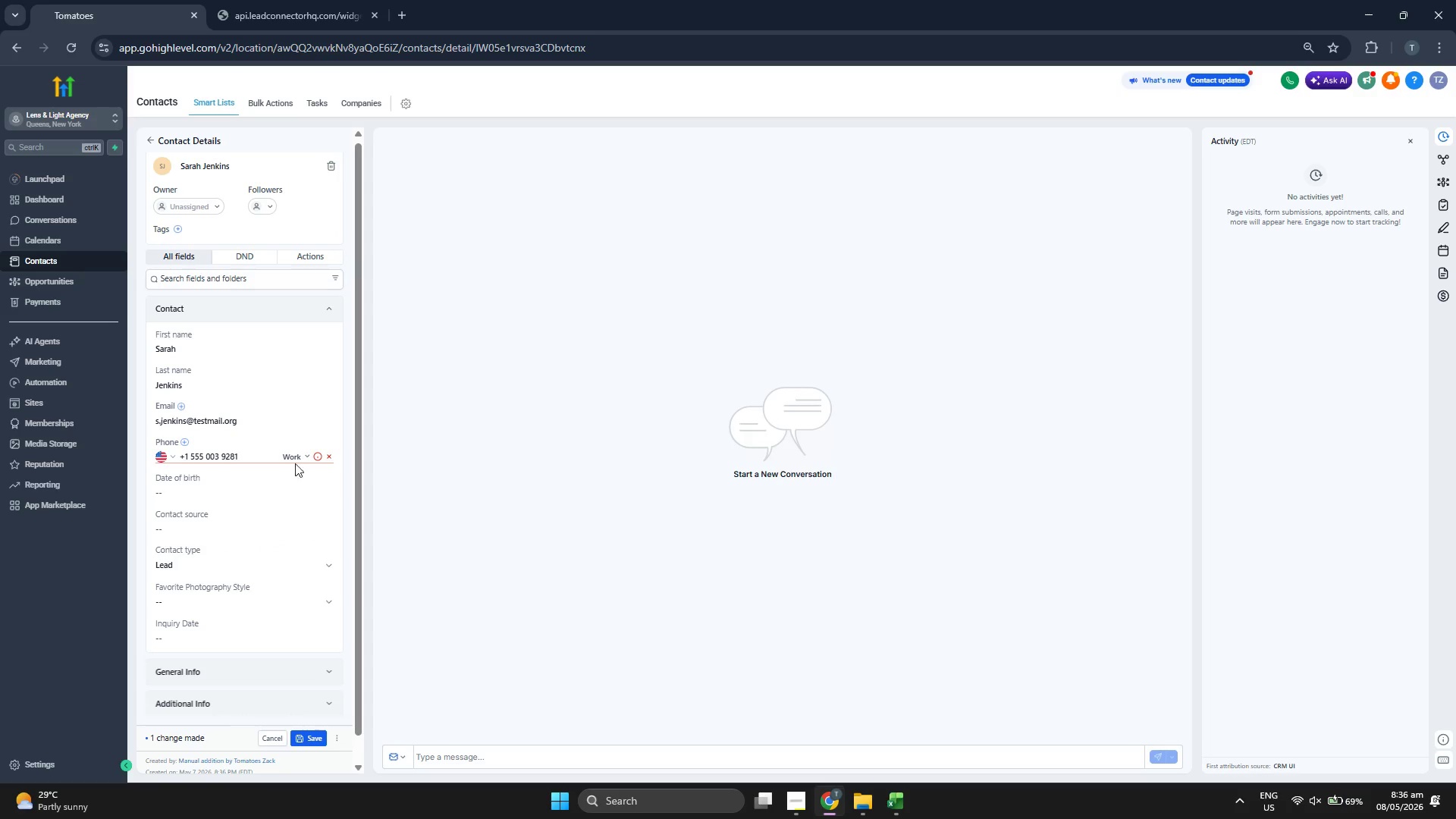 
left_click([297, 459])
 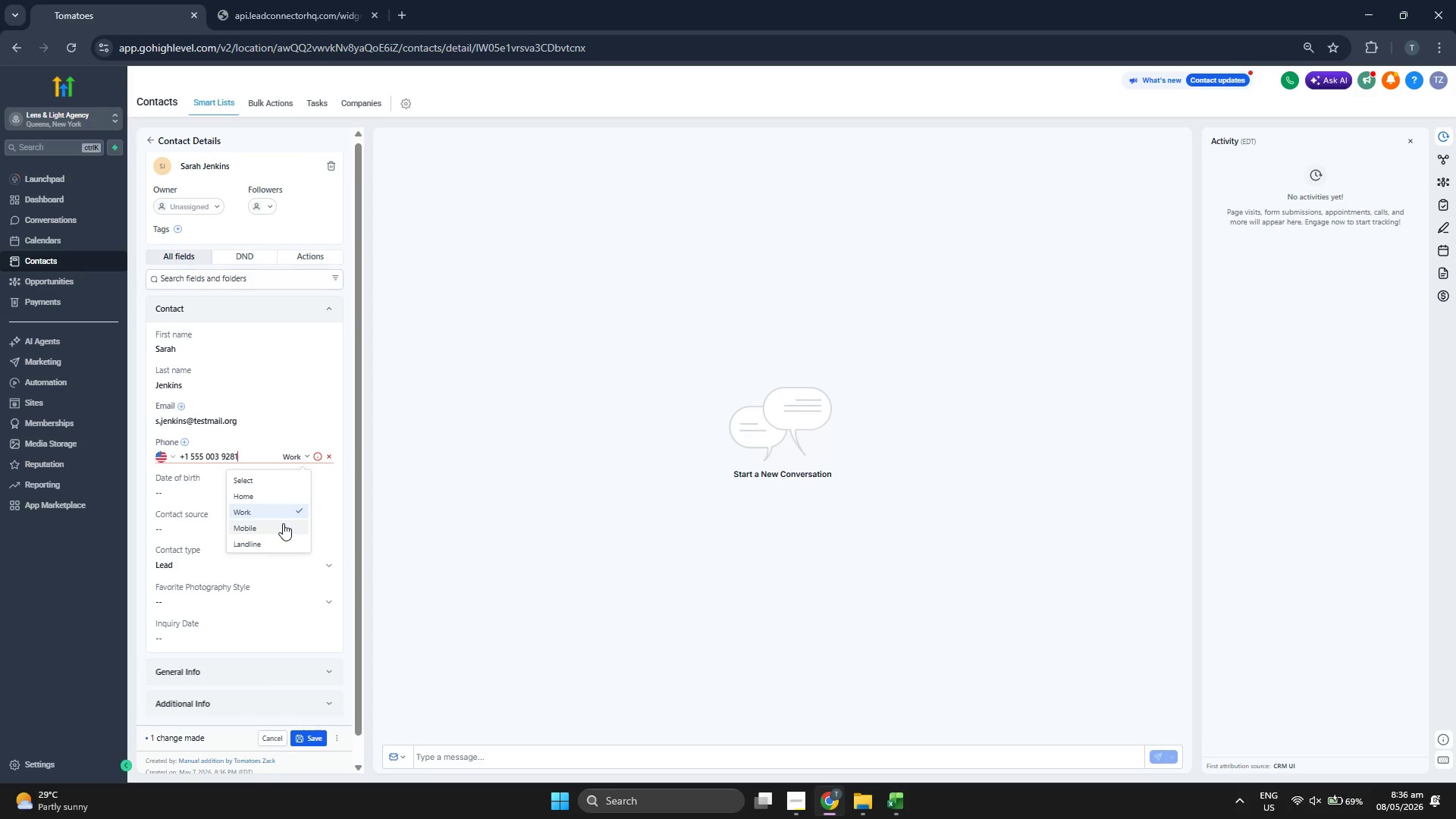 
left_click([280, 528])
 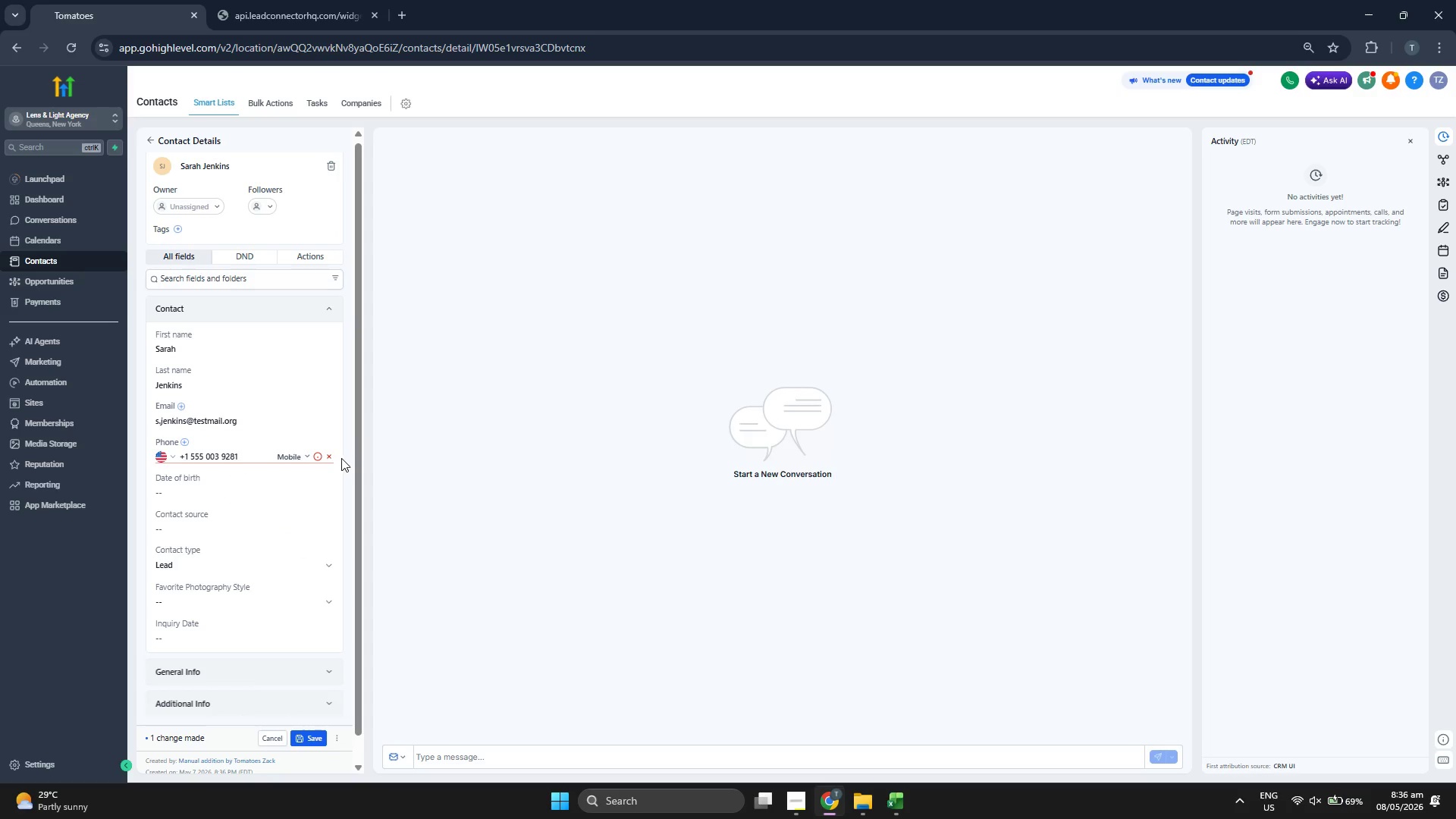 
left_click([342, 455])
 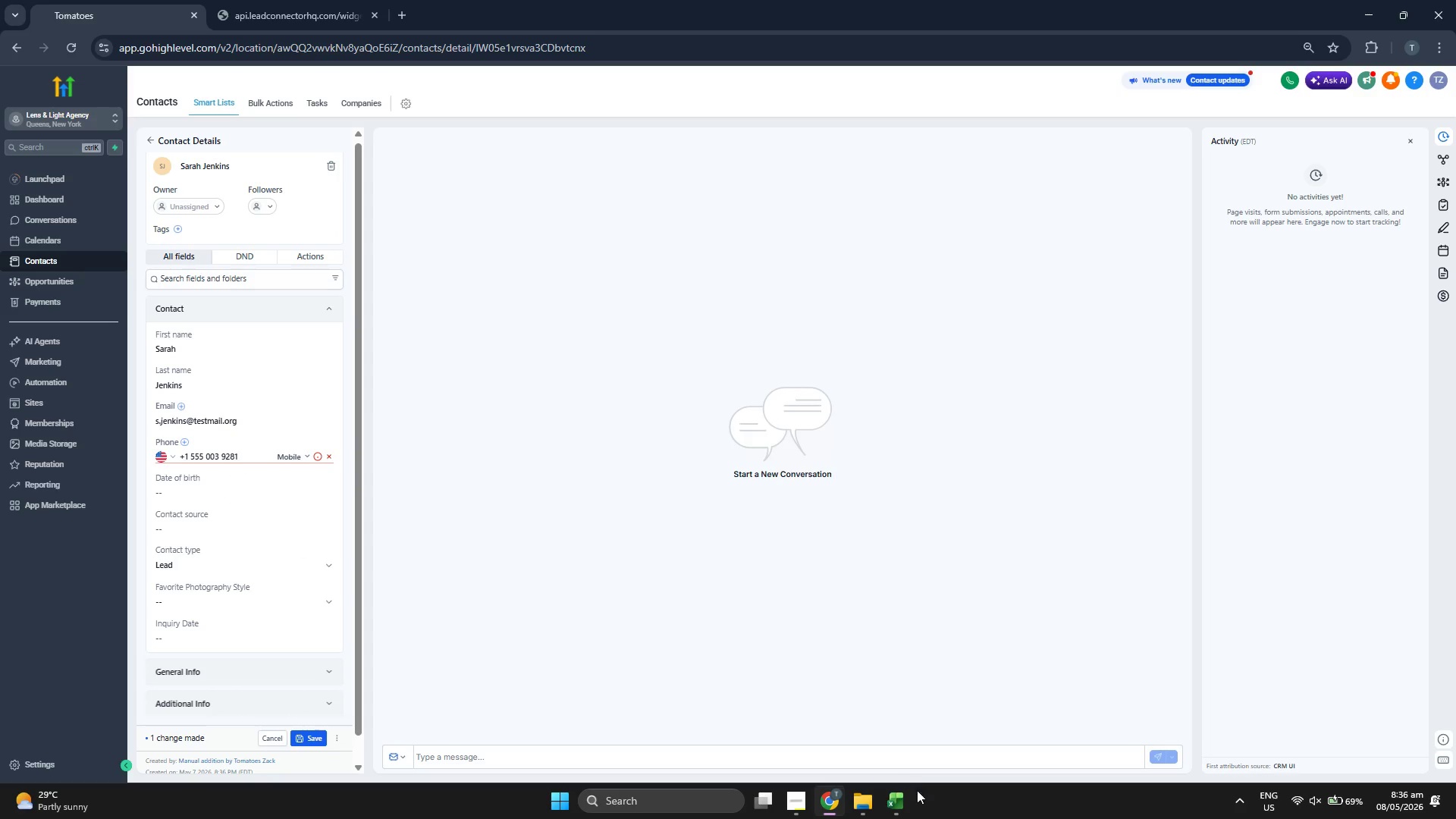 
left_click([900, 802])
 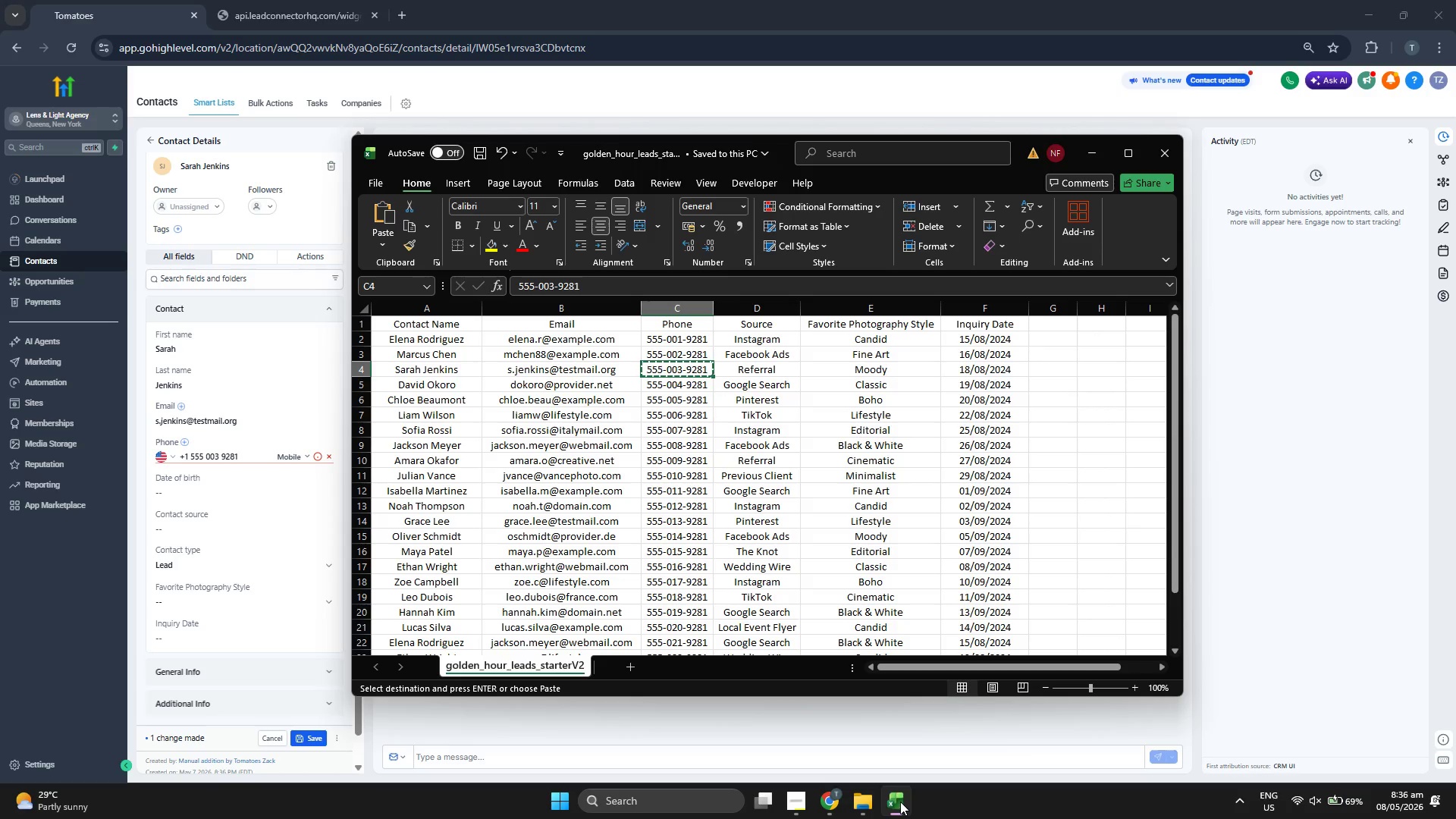 
key(ArrowRight)
 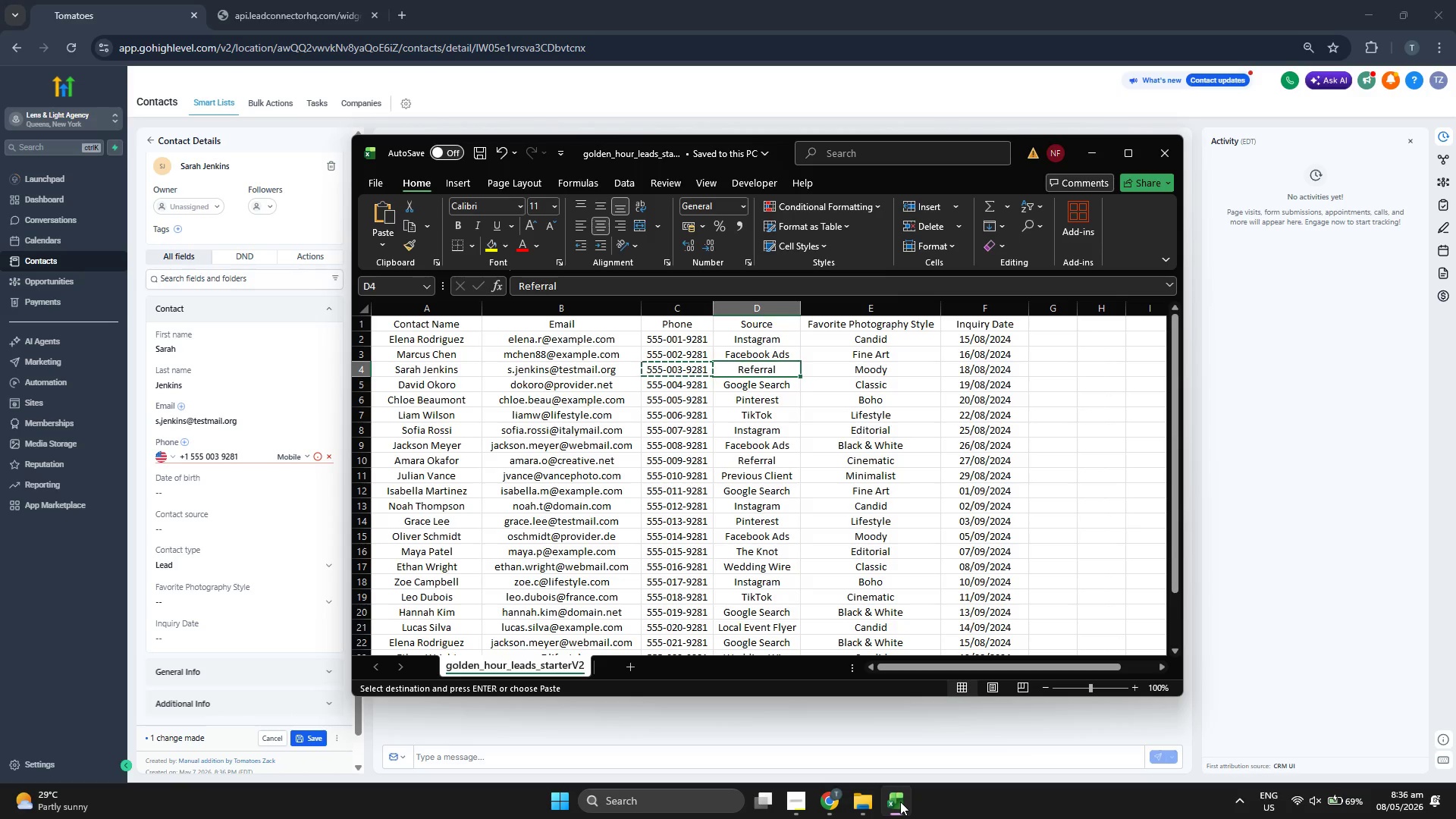 
key(Control+C)
 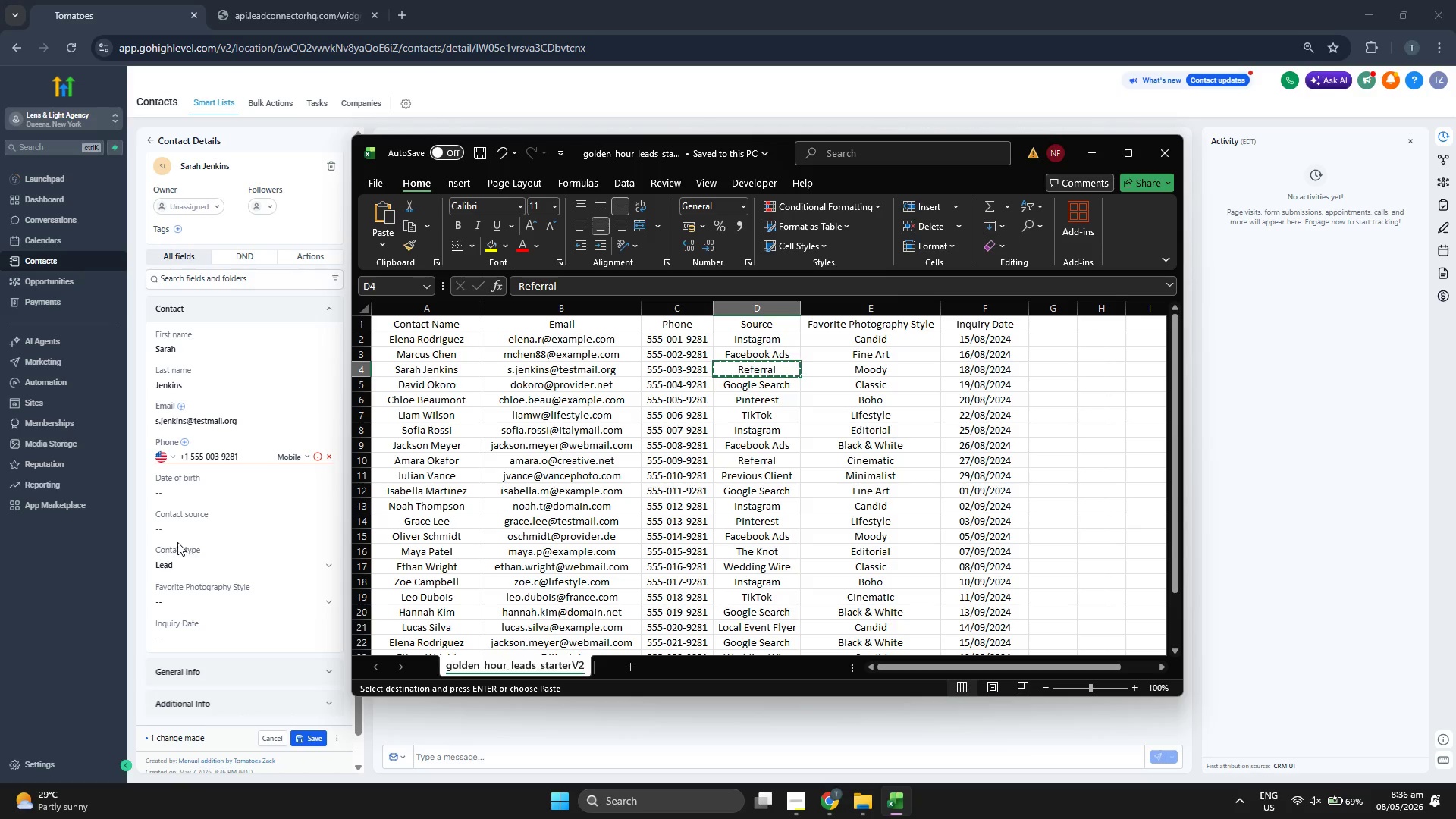 
left_click([192, 532])
 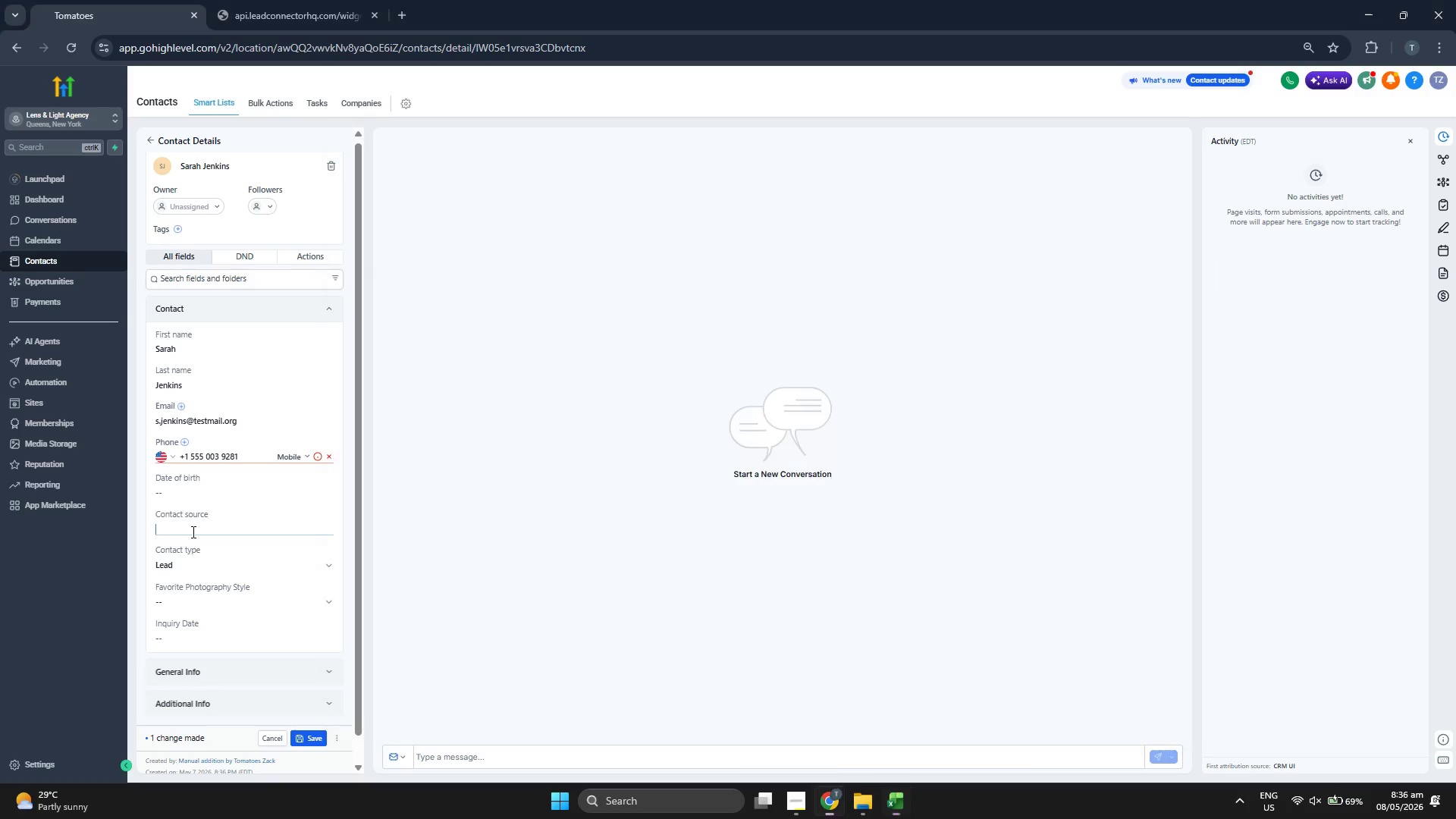 
key(Control+V)
 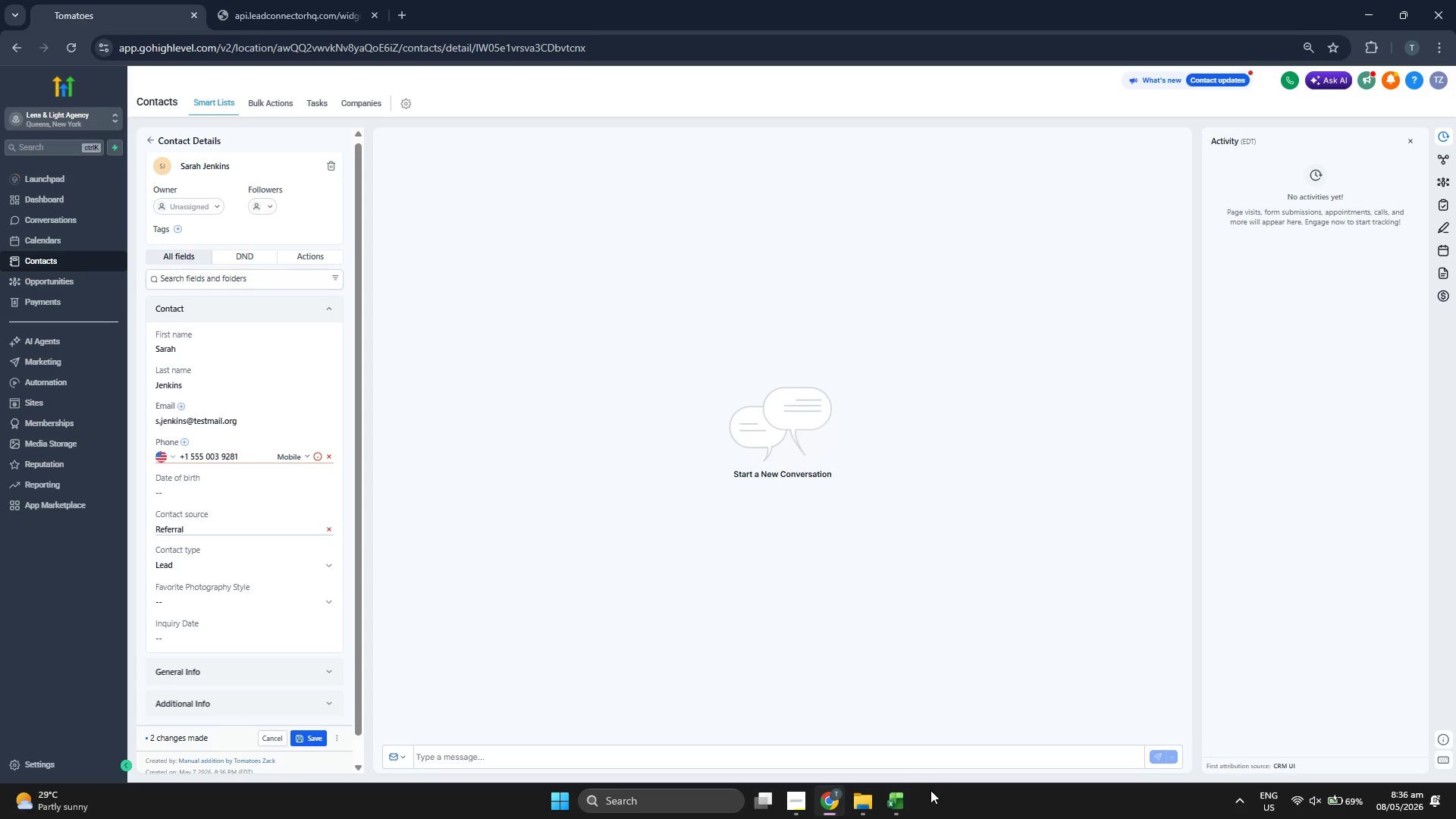 
left_click([904, 801])
 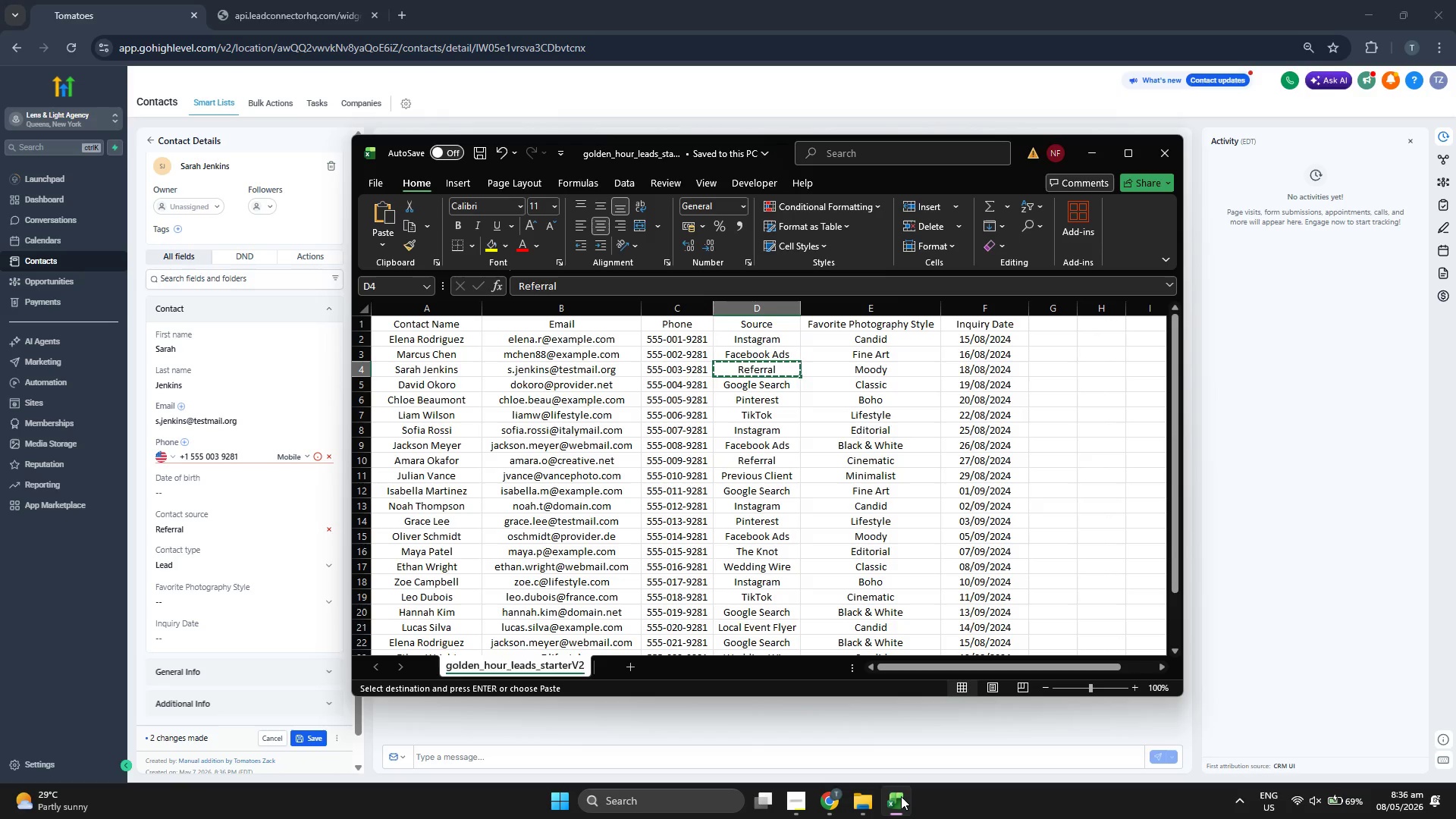 
key(ArrowRight)
 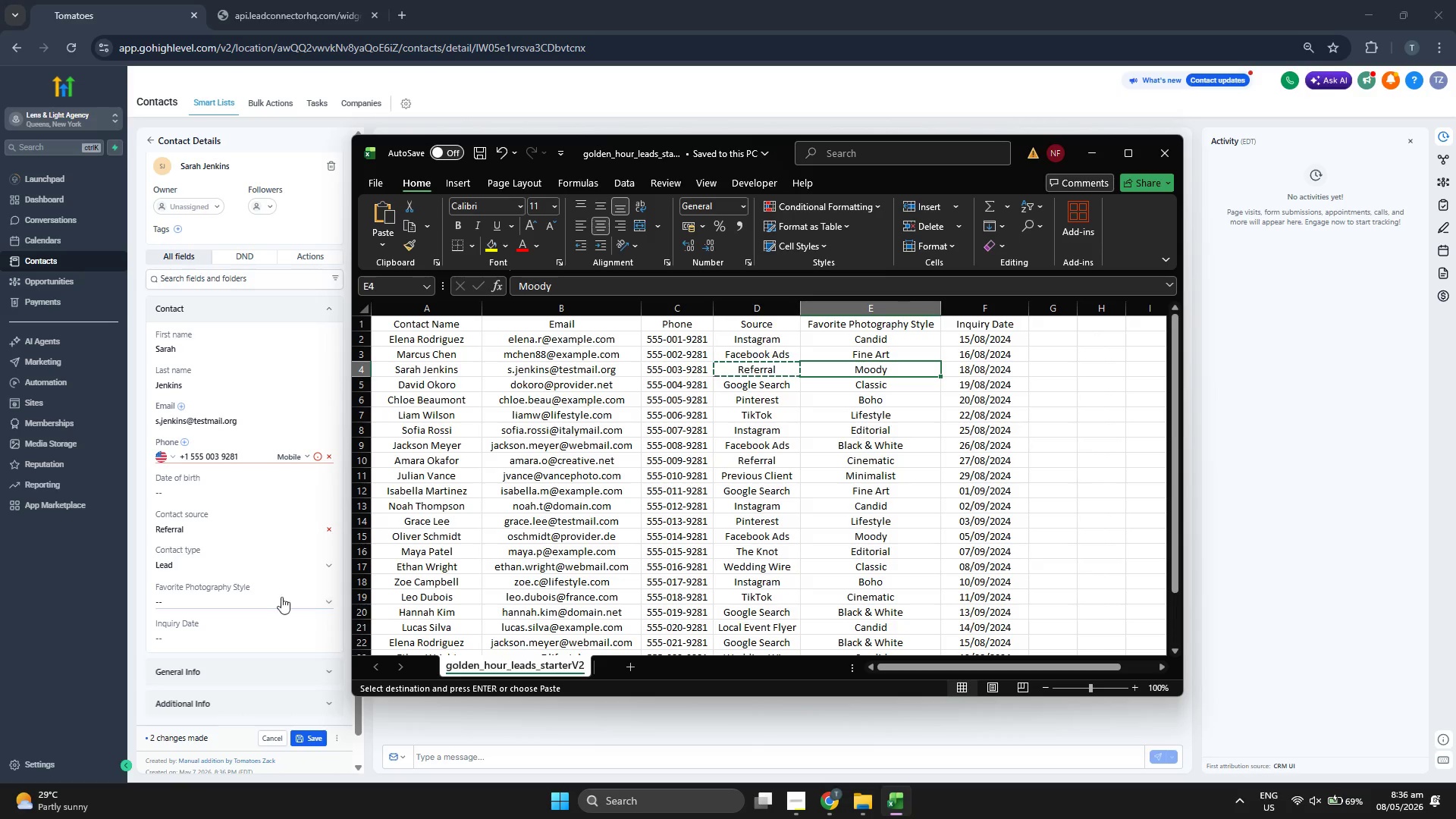 
left_click([262, 601])
 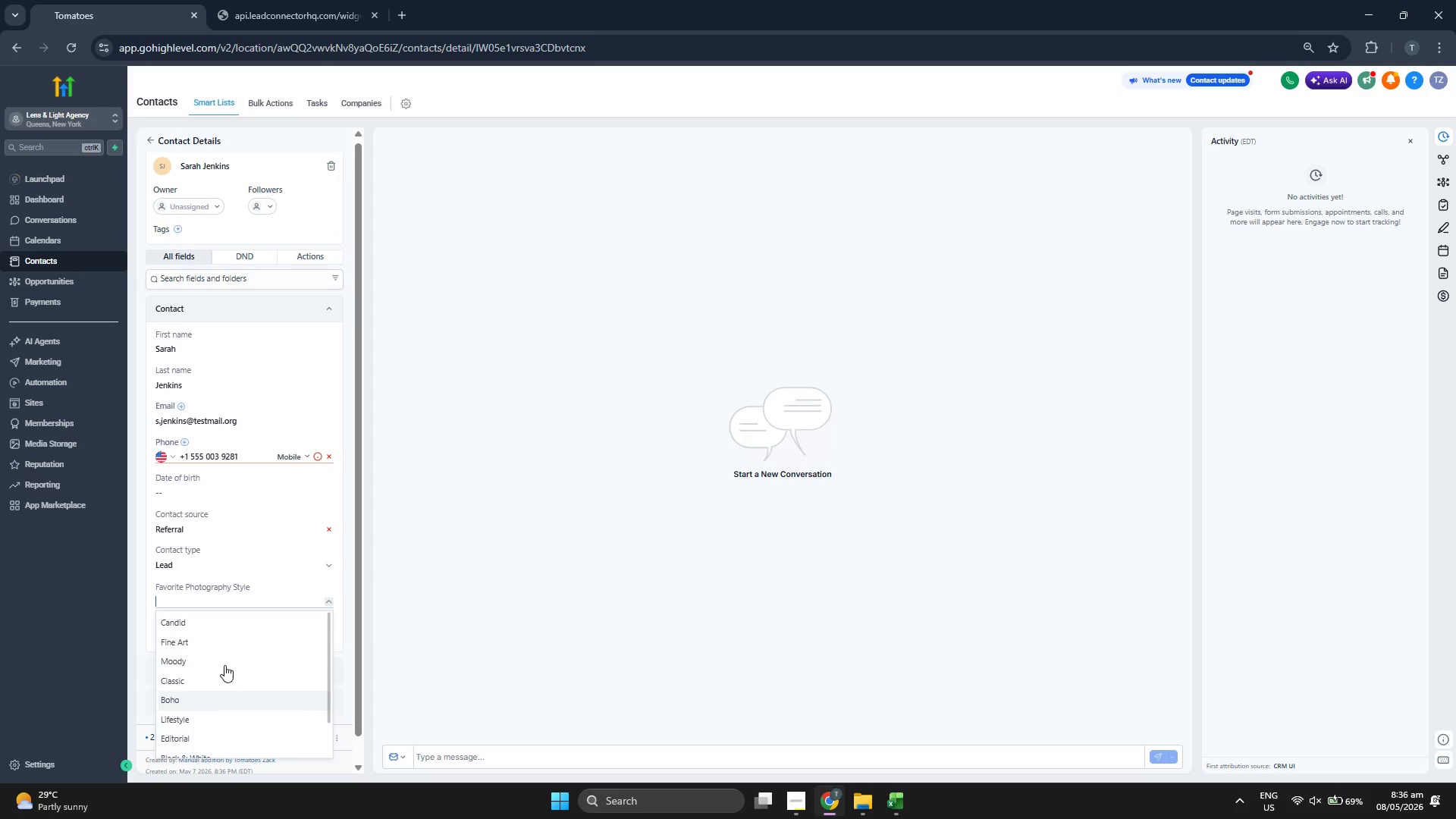 
left_click([225, 657])
 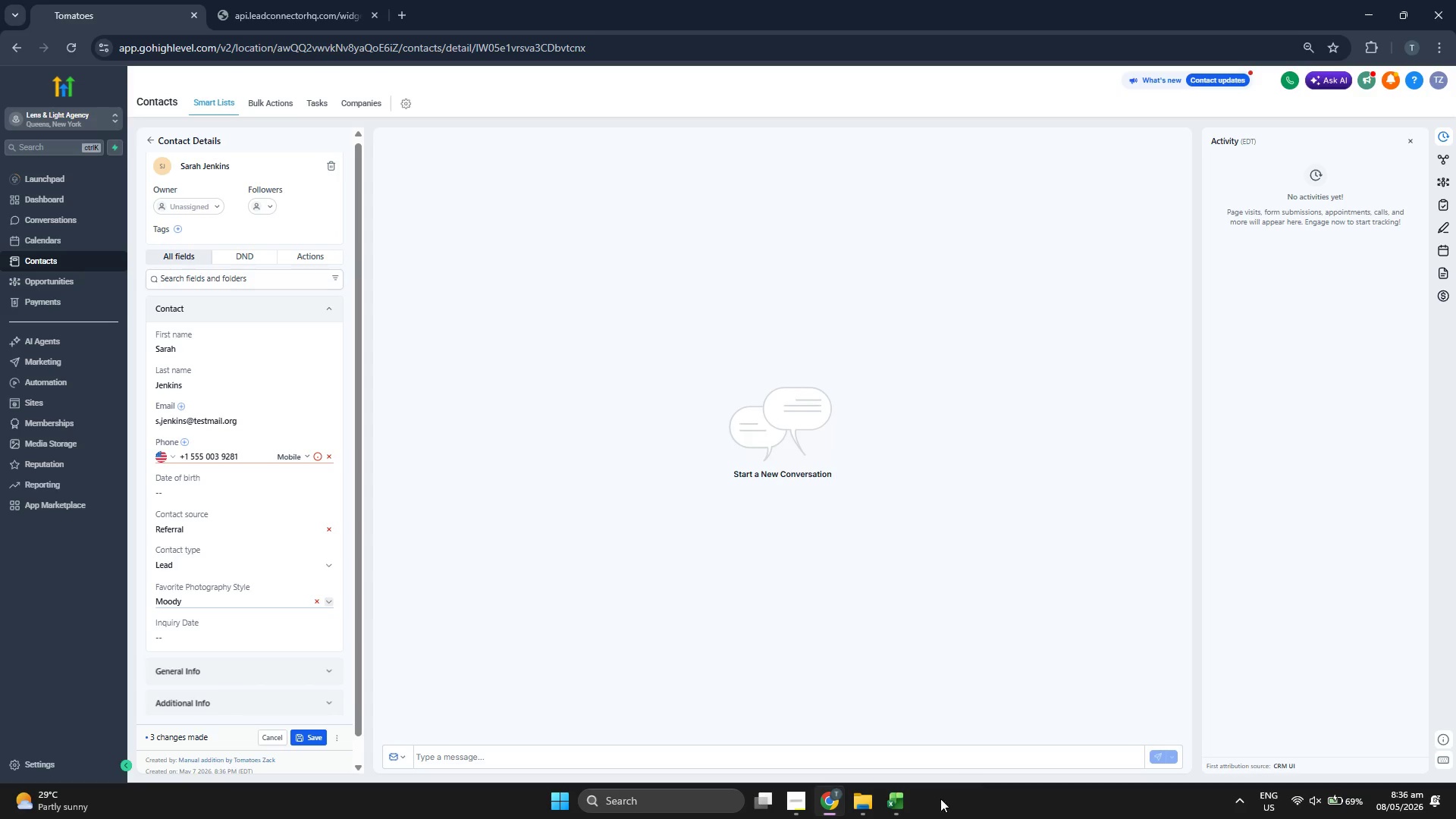 
left_click([908, 800])
 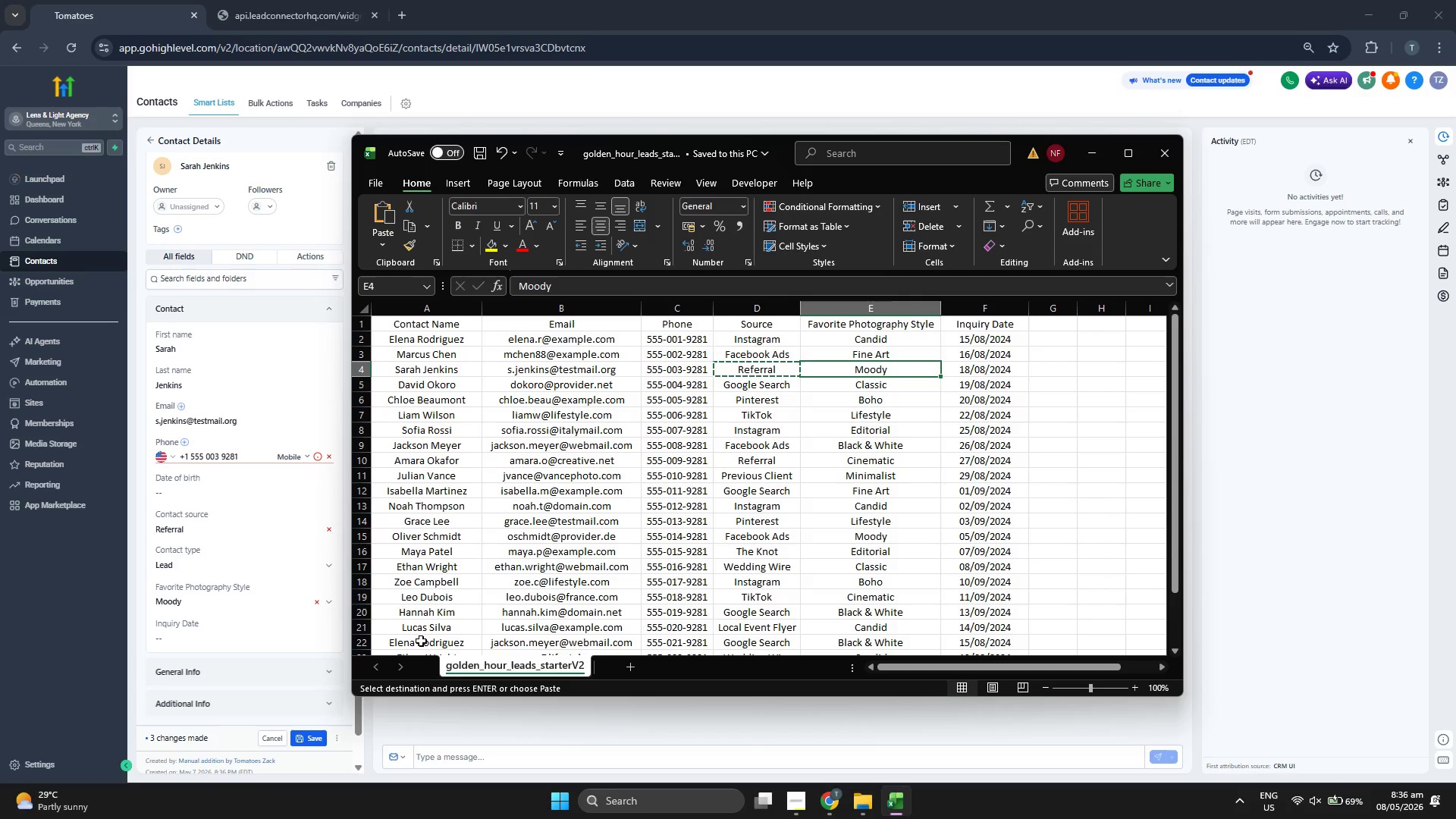 
left_click([287, 641])
 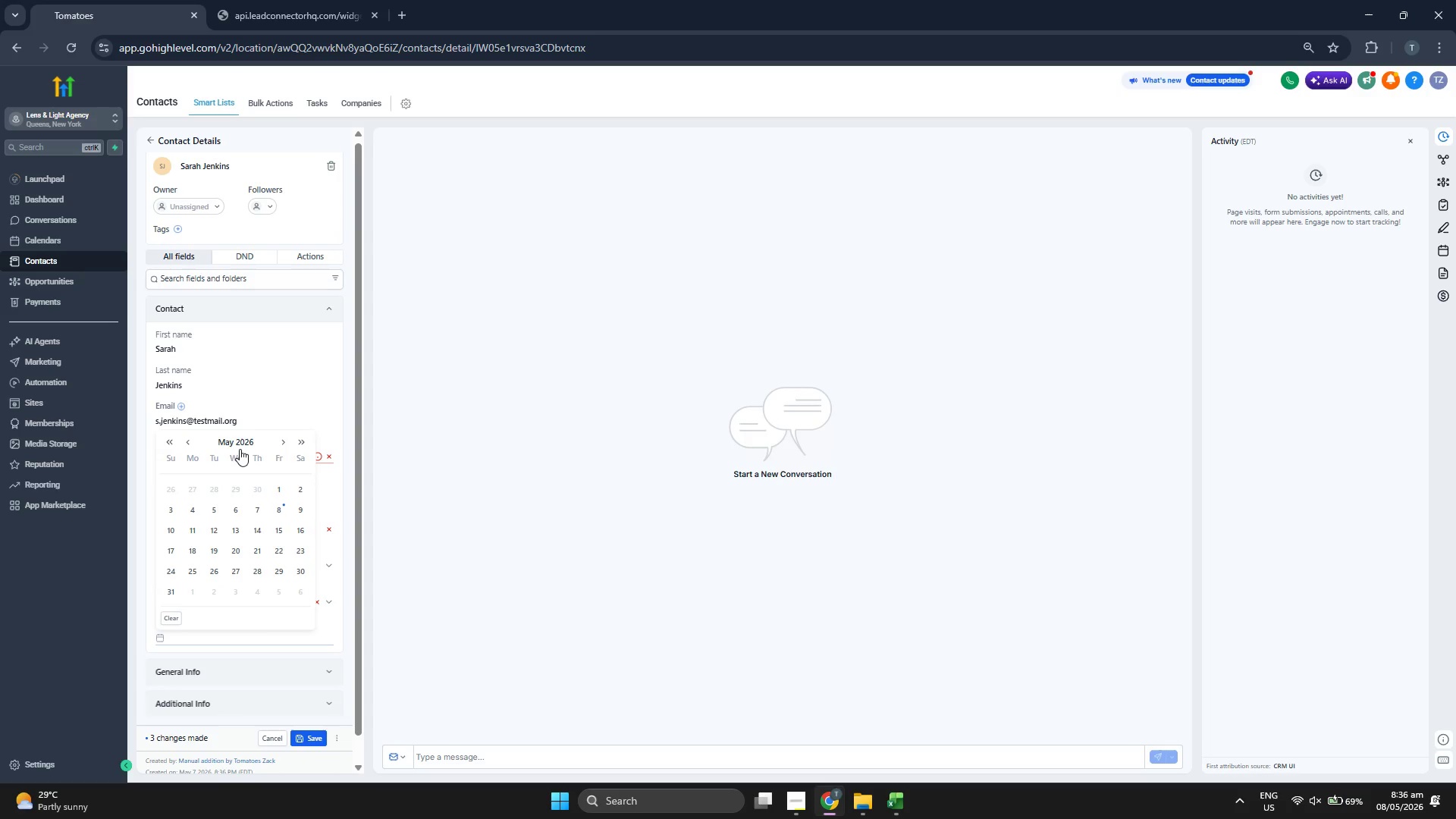 
left_click([239, 438])
 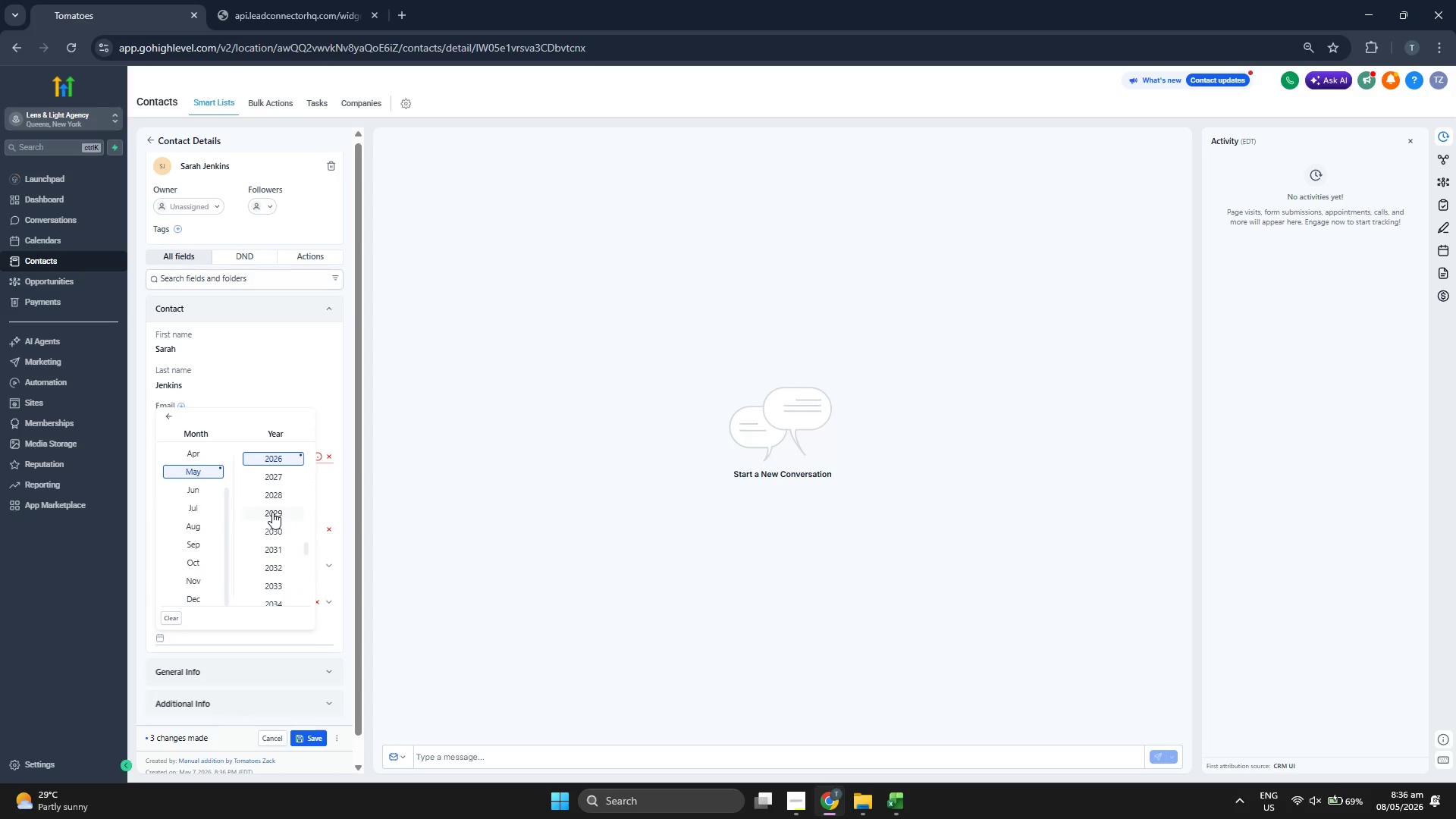 
scroll: coordinate [272, 512], scroll_direction: up, amount: 1.0
 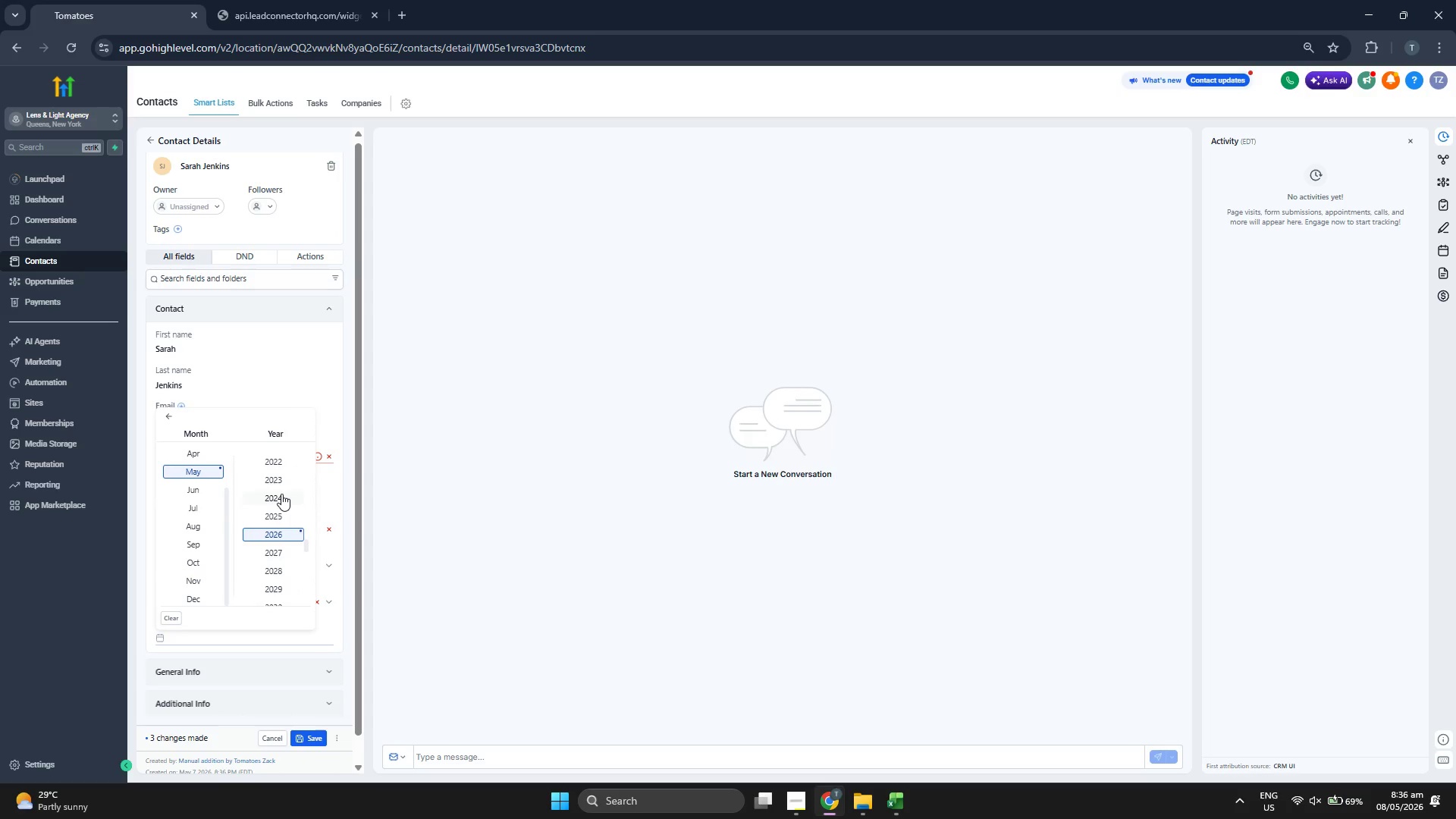 
left_click([279, 496])
 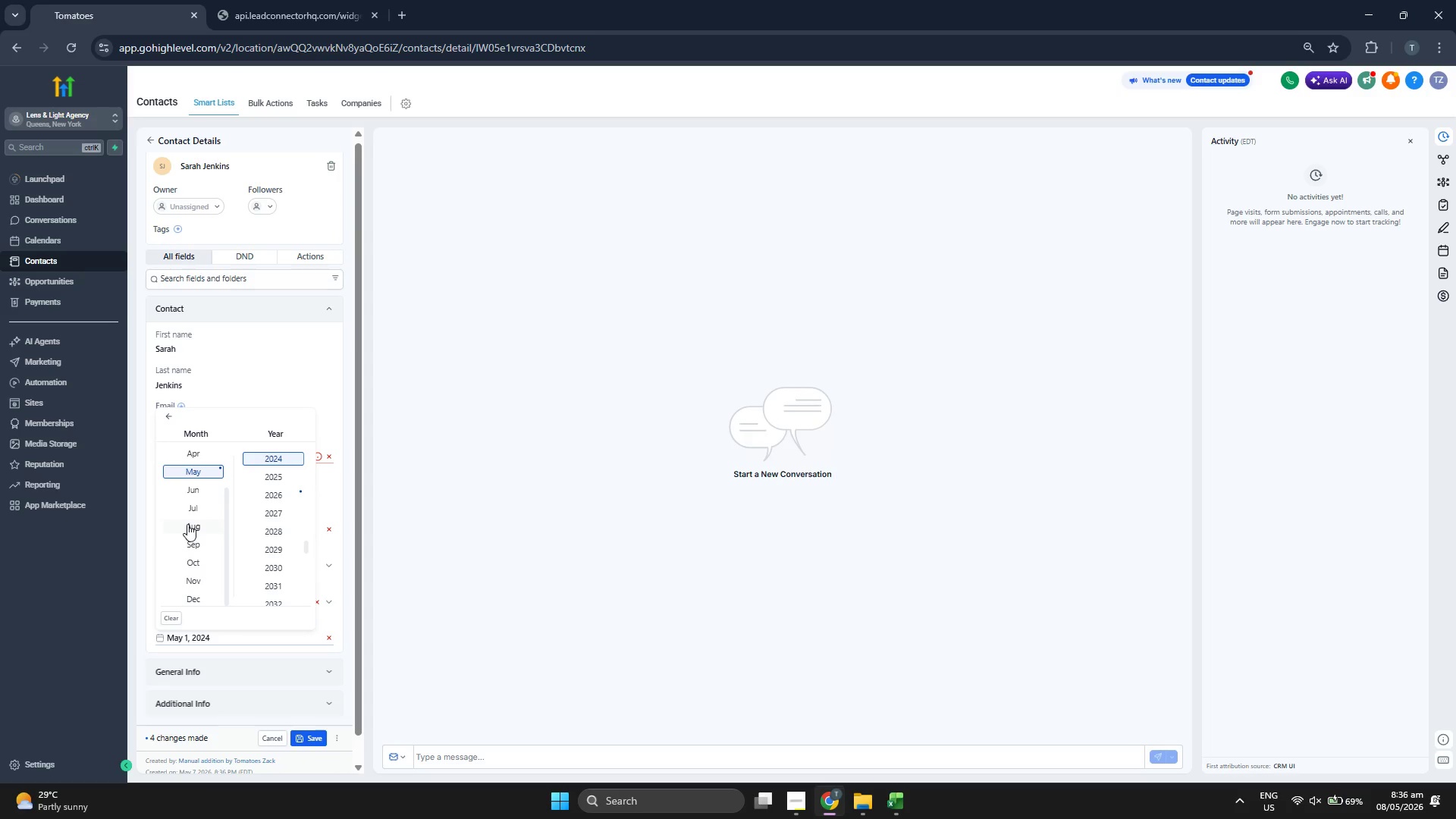 
left_click([190, 525])
 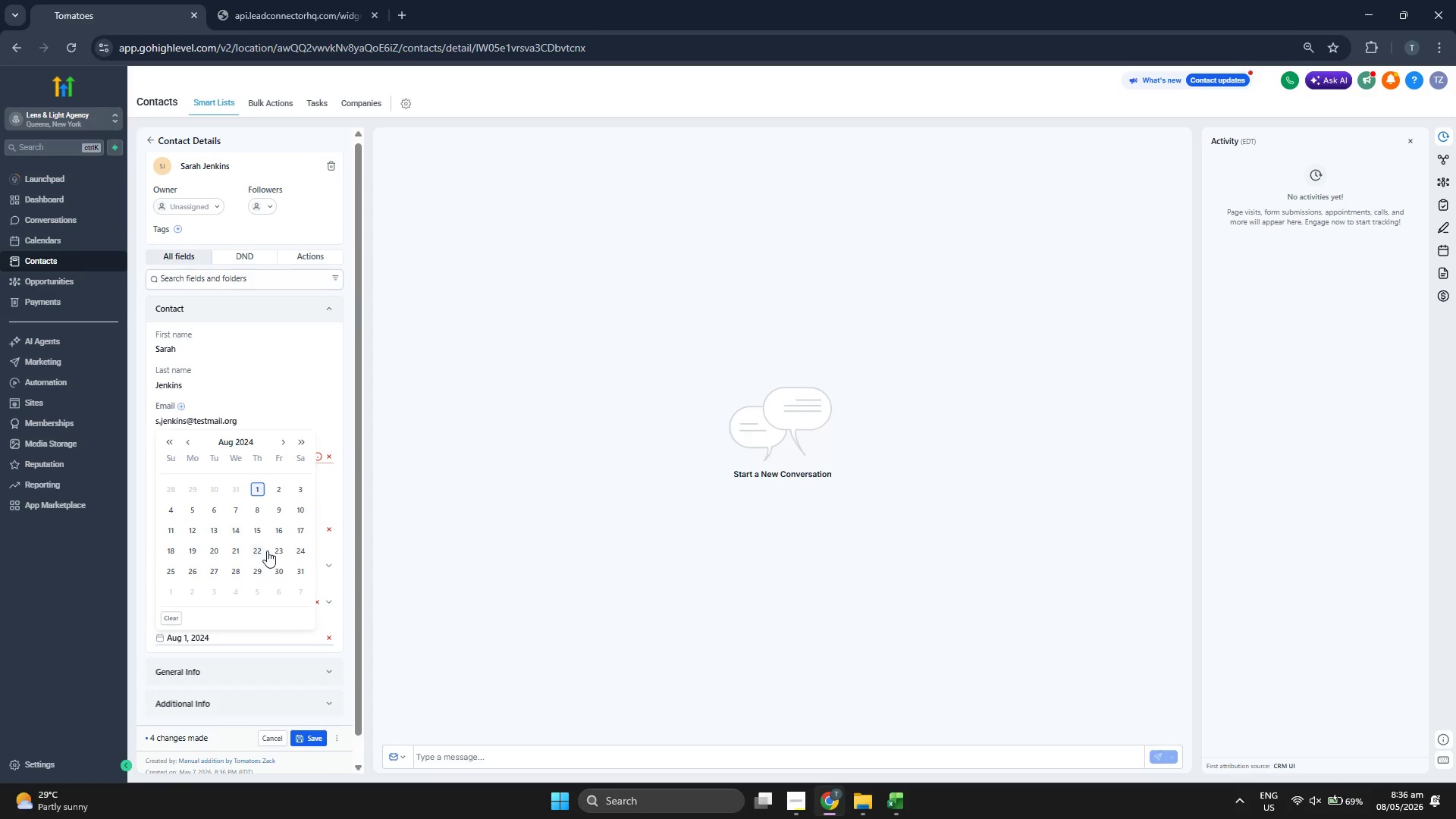 
left_click([281, 530])
 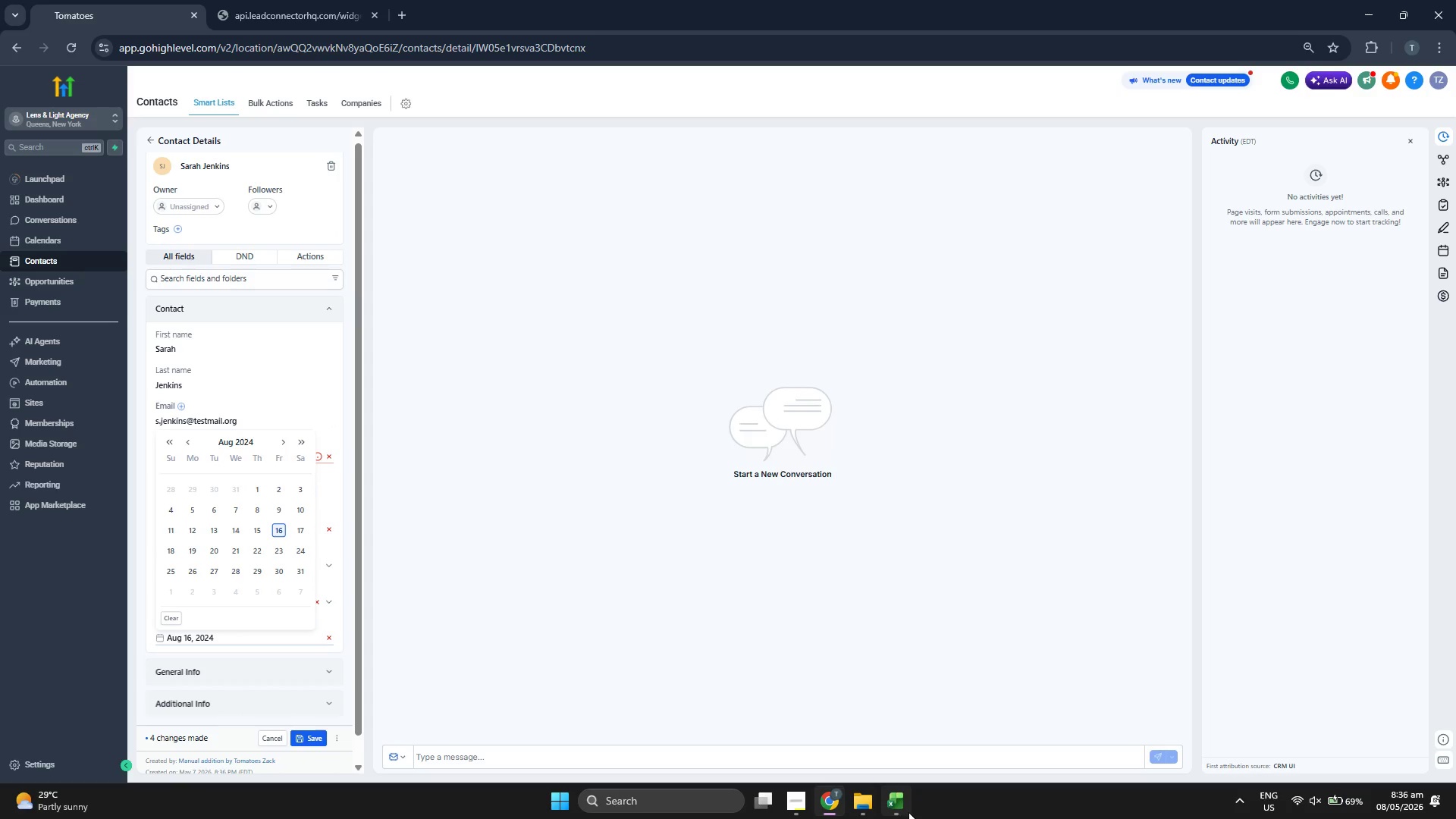 
left_click([908, 812])
 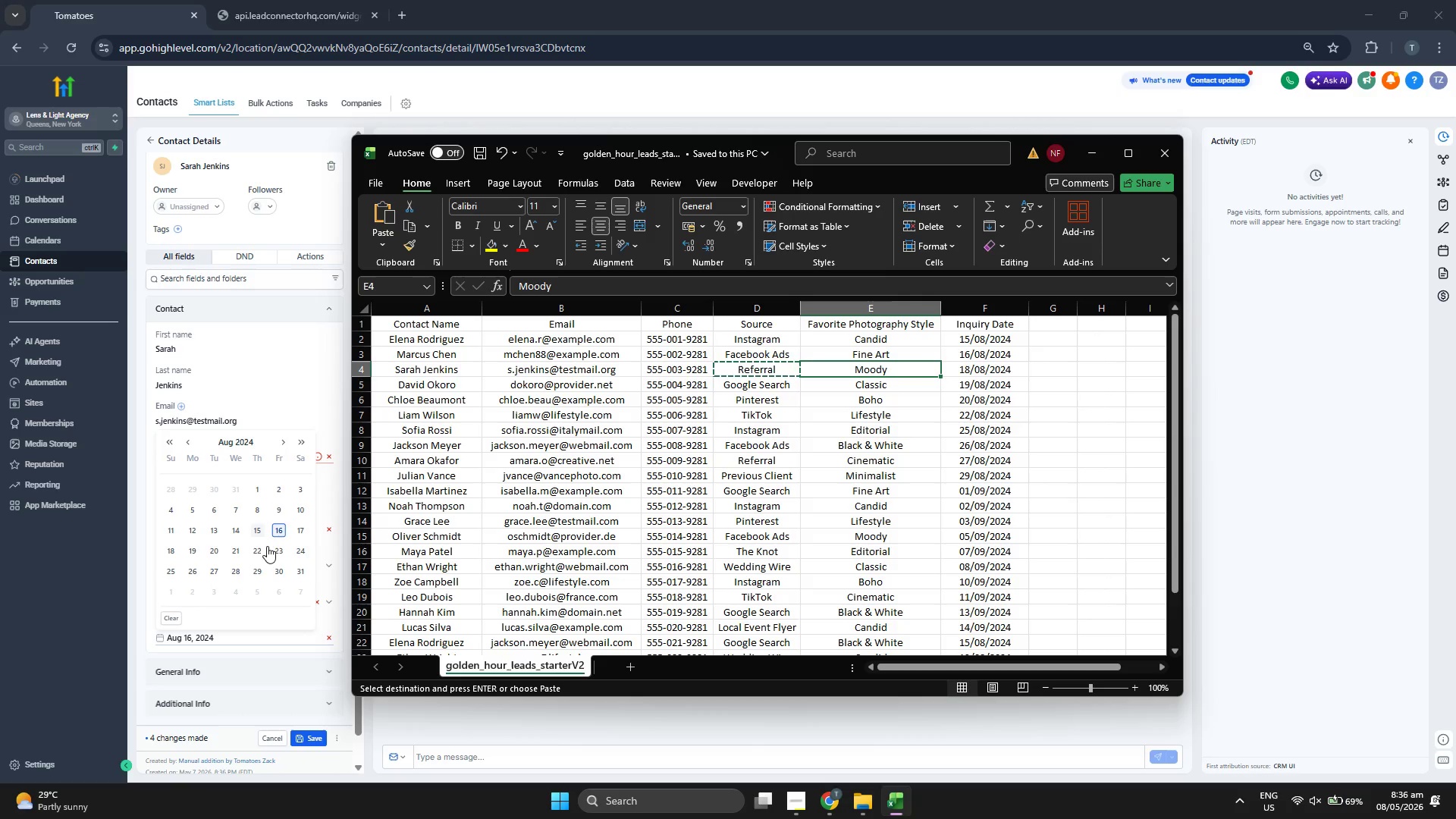 
left_click([173, 550])
 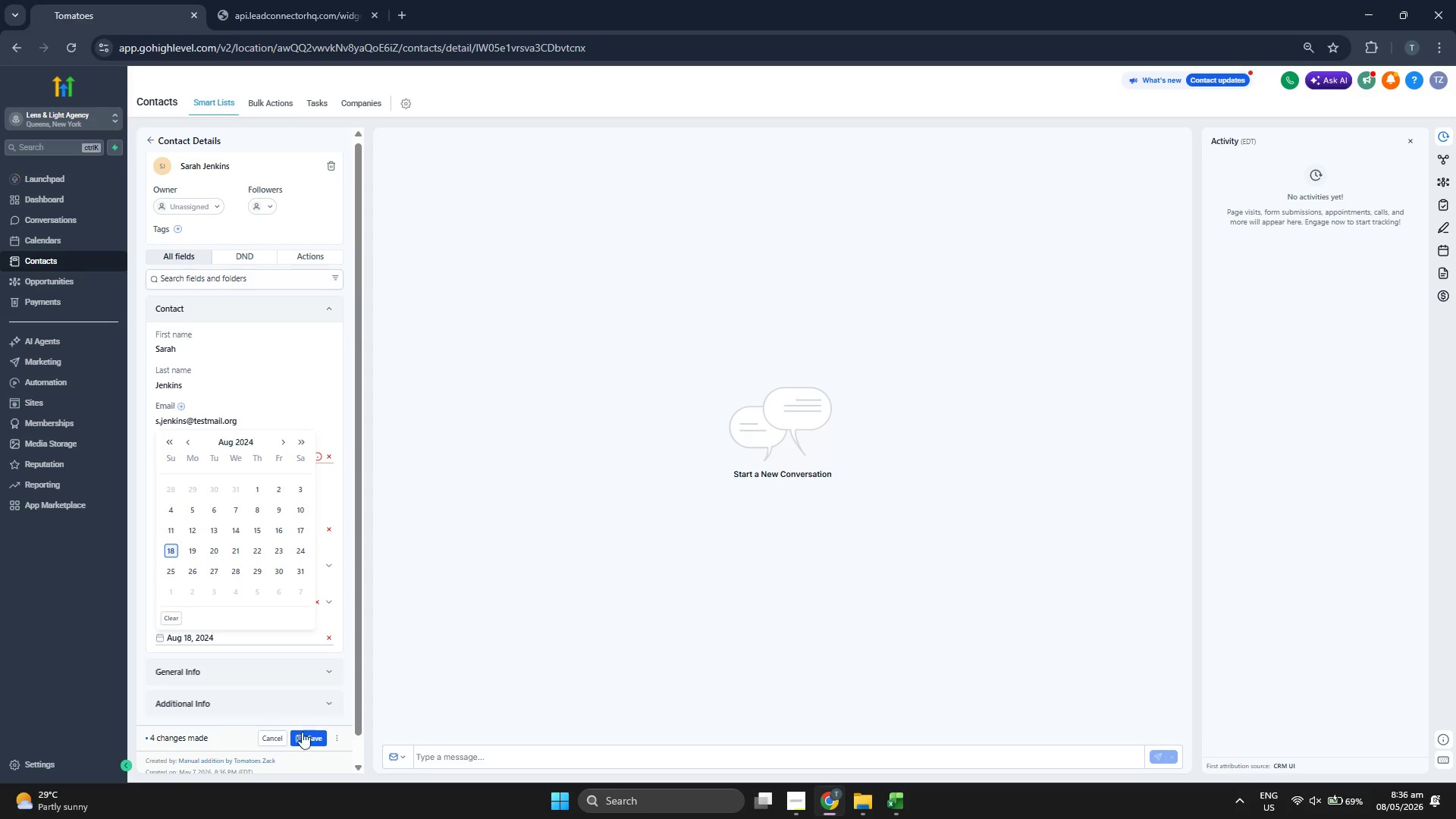 
left_click([306, 738])
 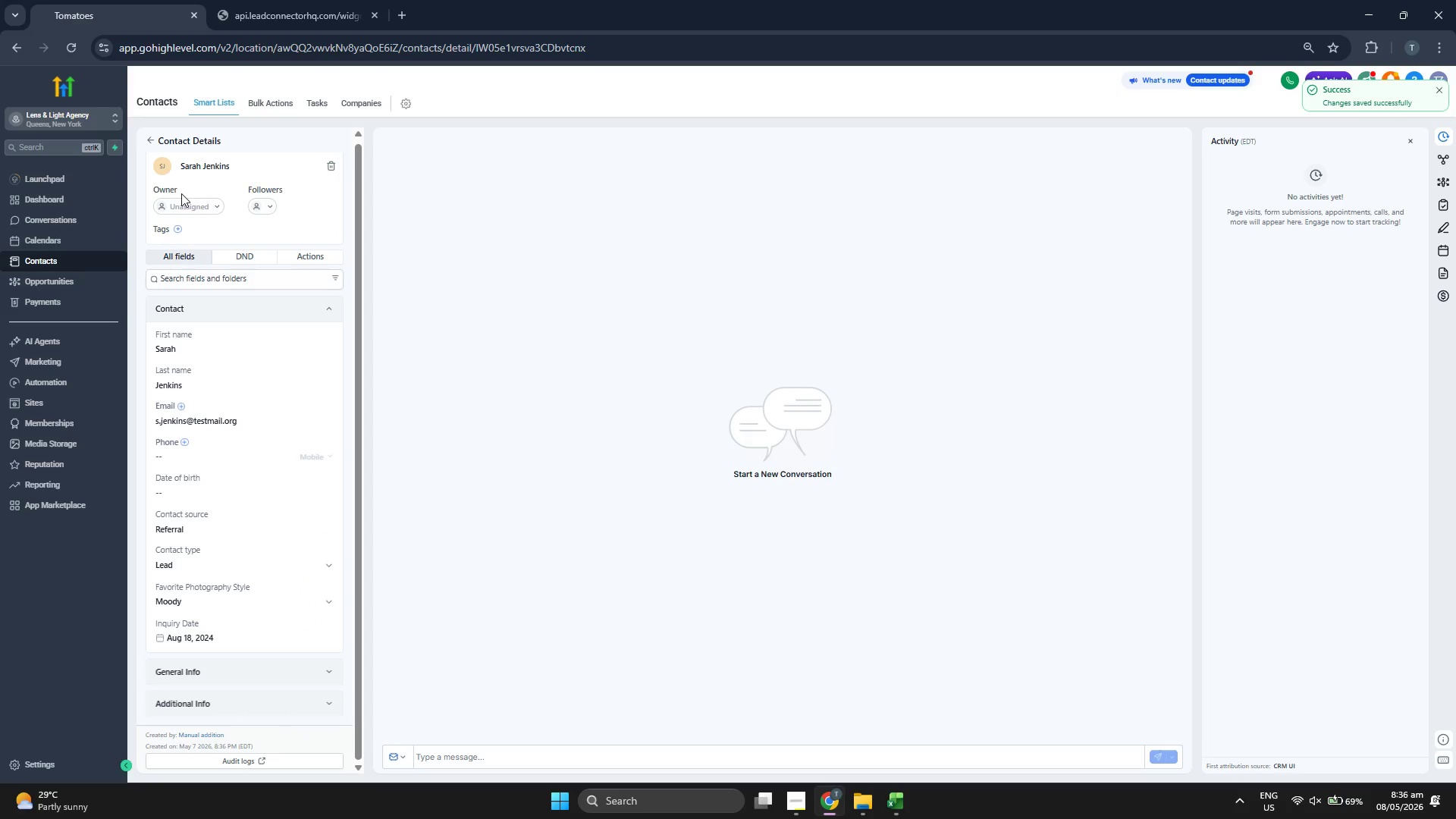 
left_click([152, 145])
 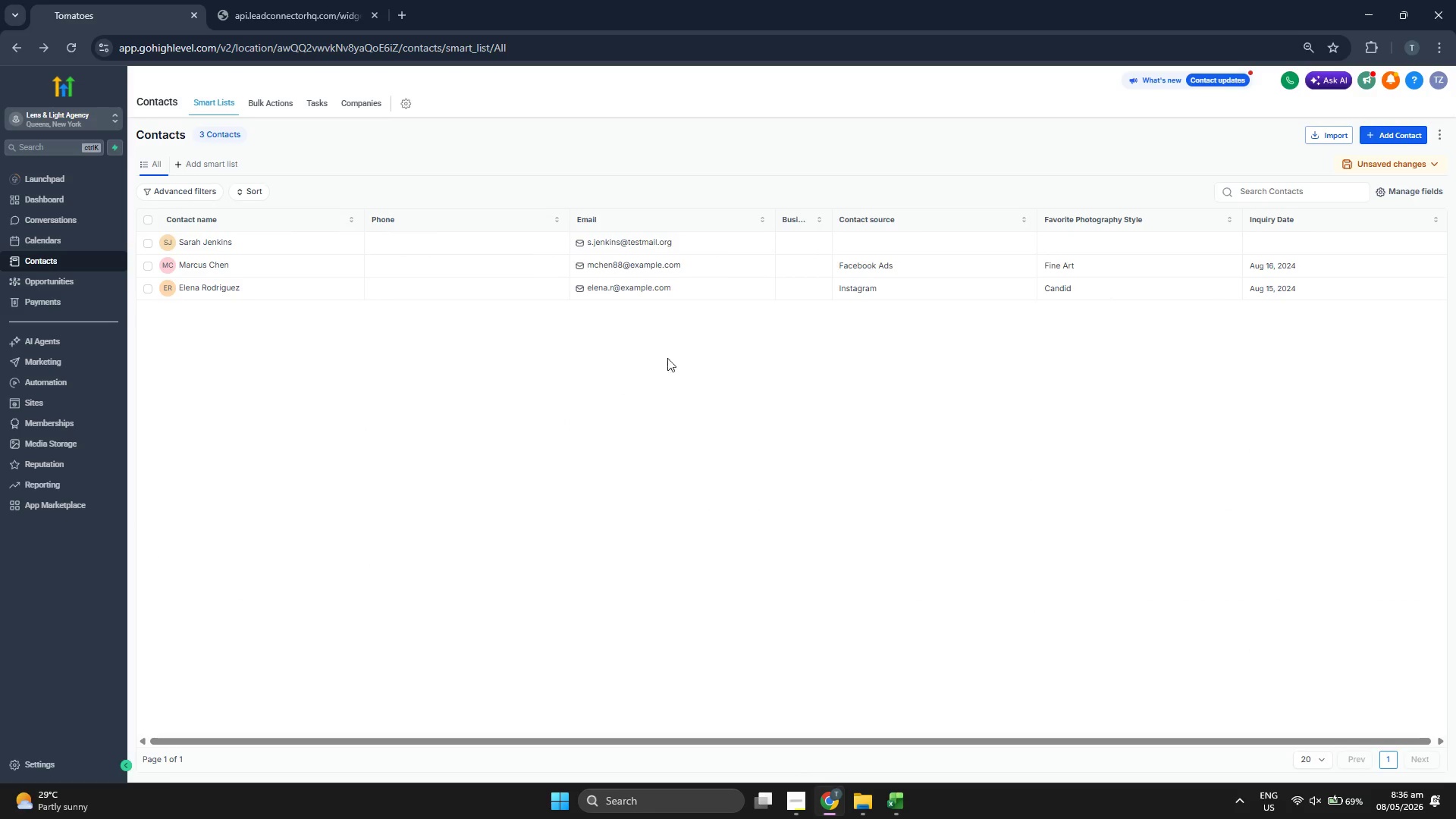 
wait(5.75)
 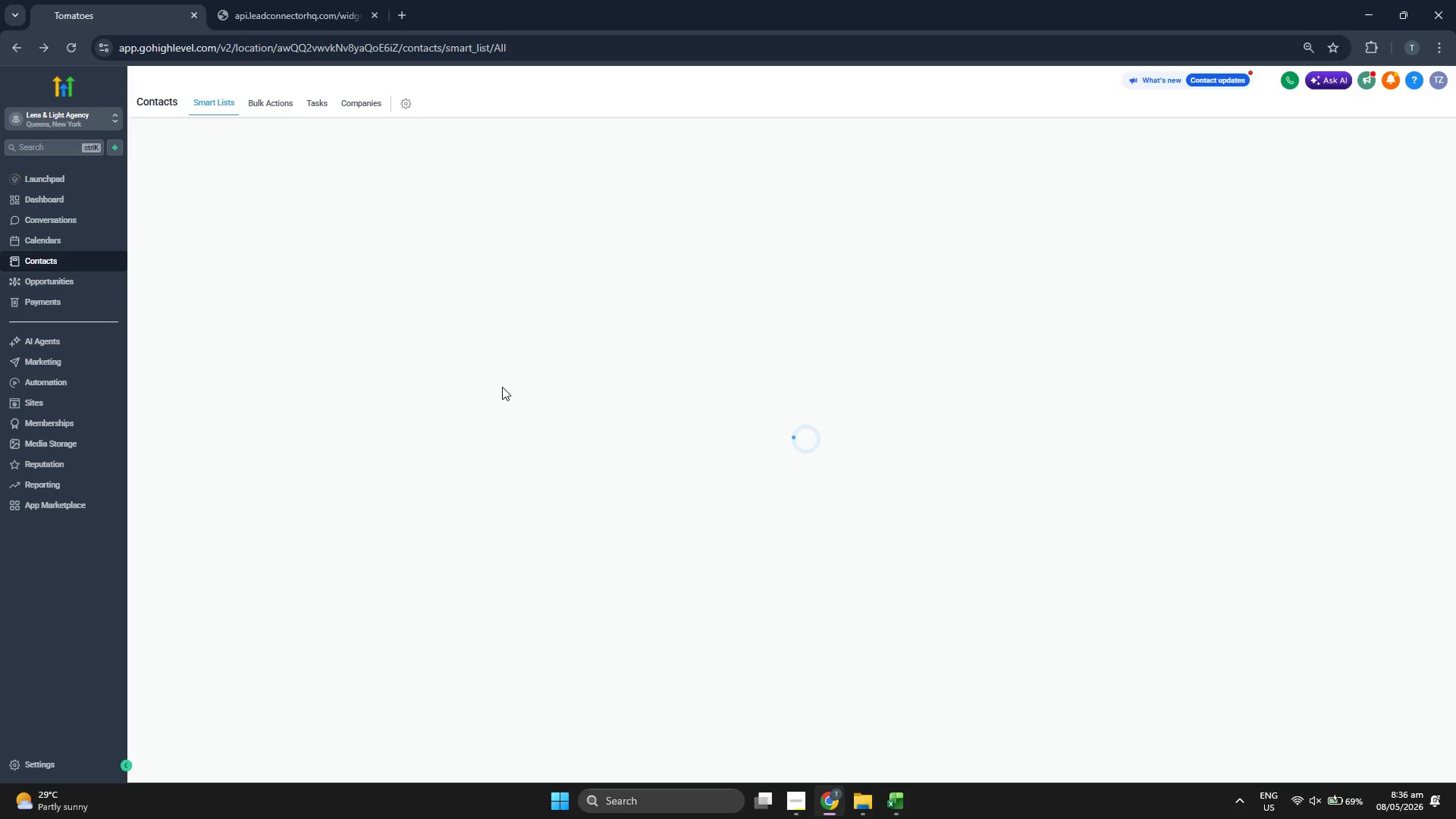 
left_click([1376, 133])
 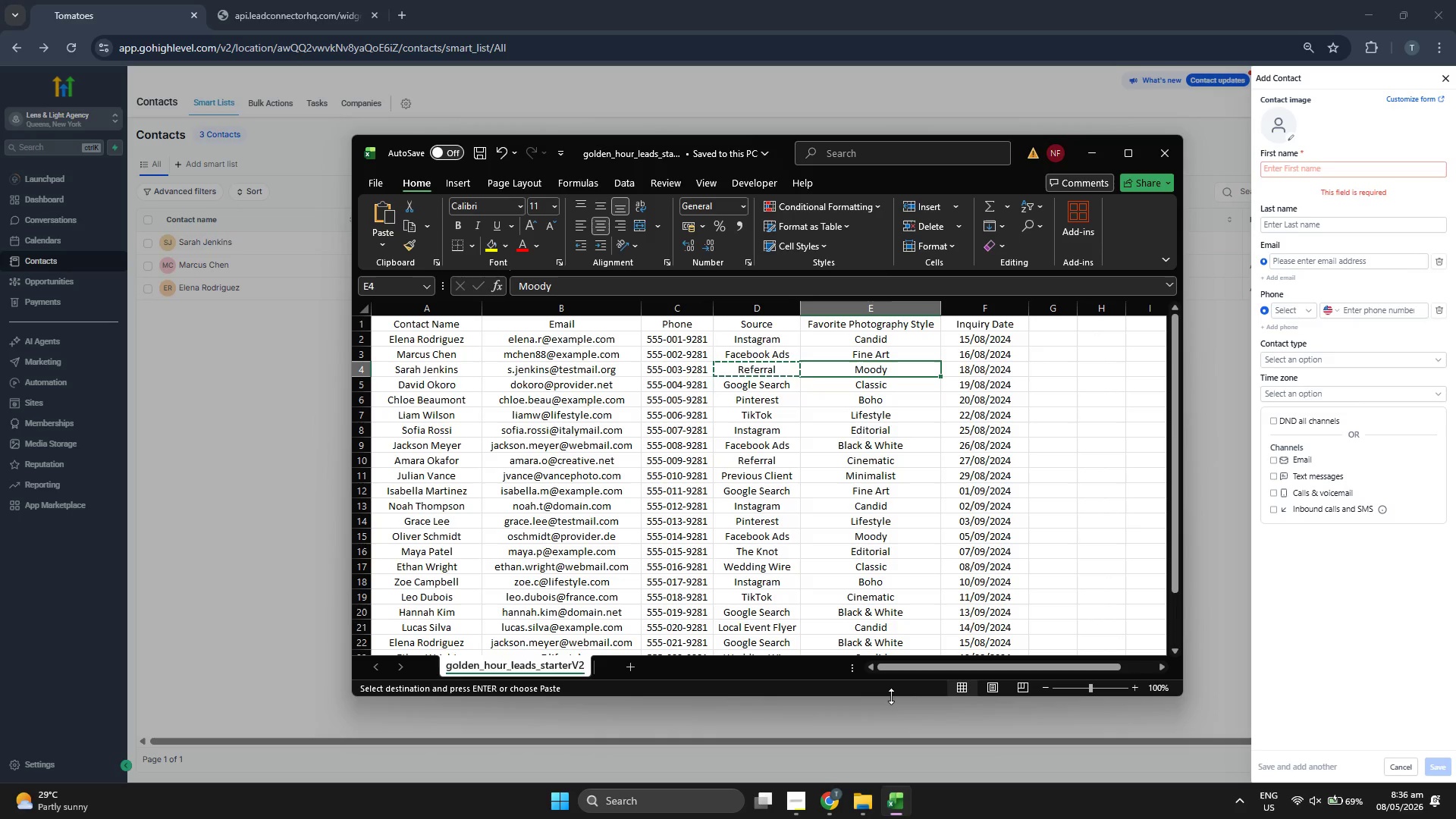 
key(ArrowDown)
 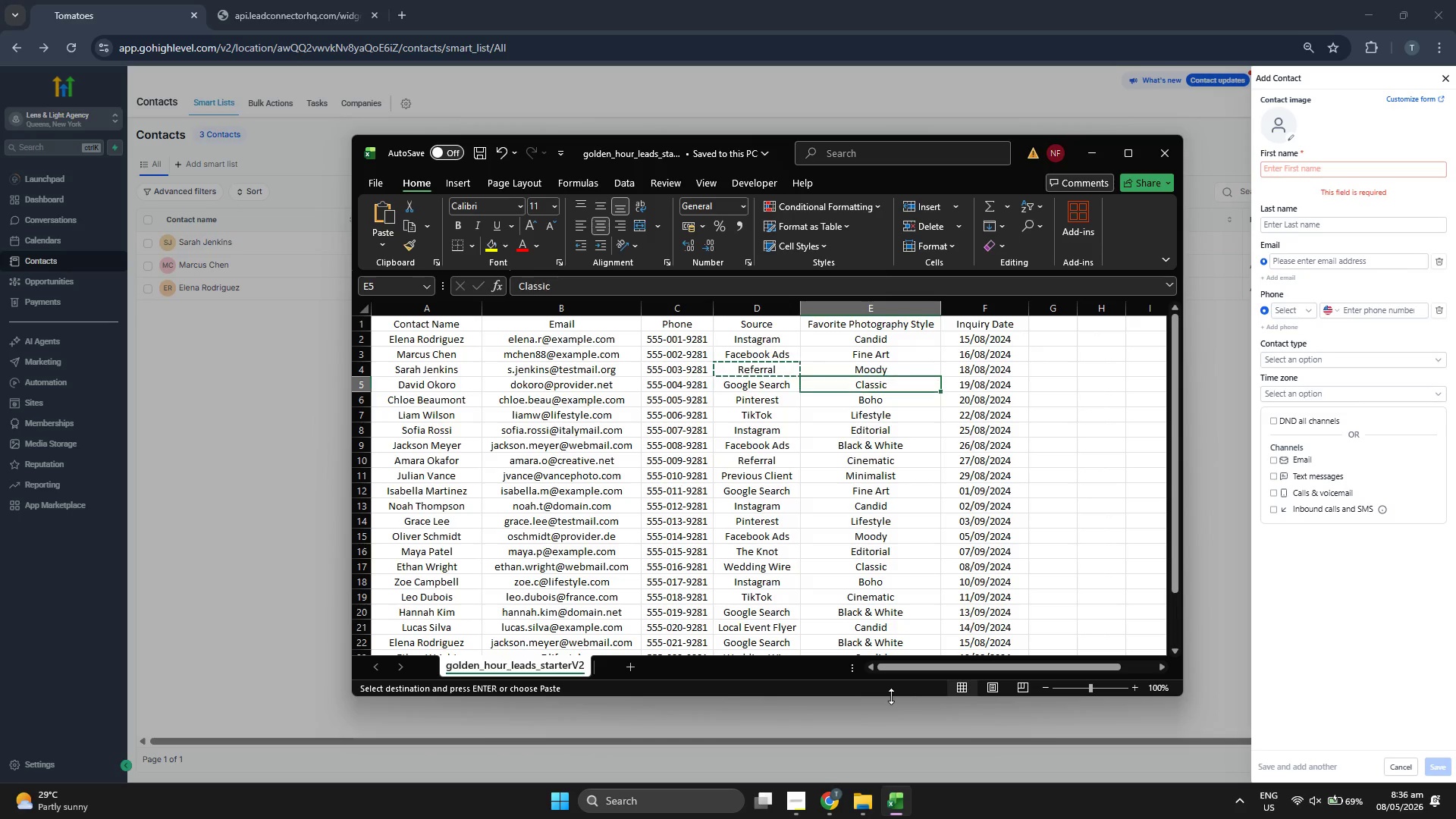 
key(ArrowLeft)
 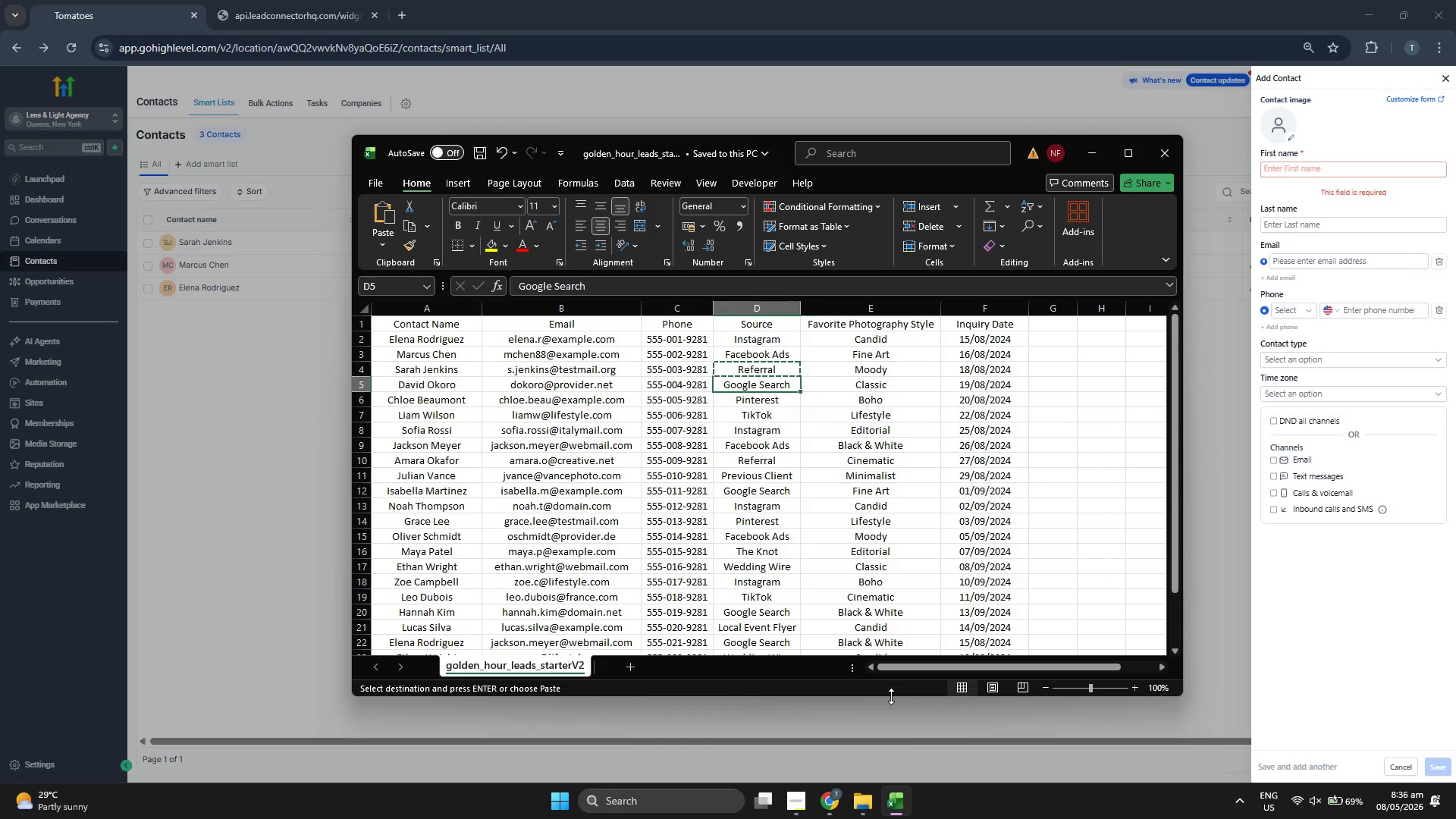 
key(ArrowLeft)
 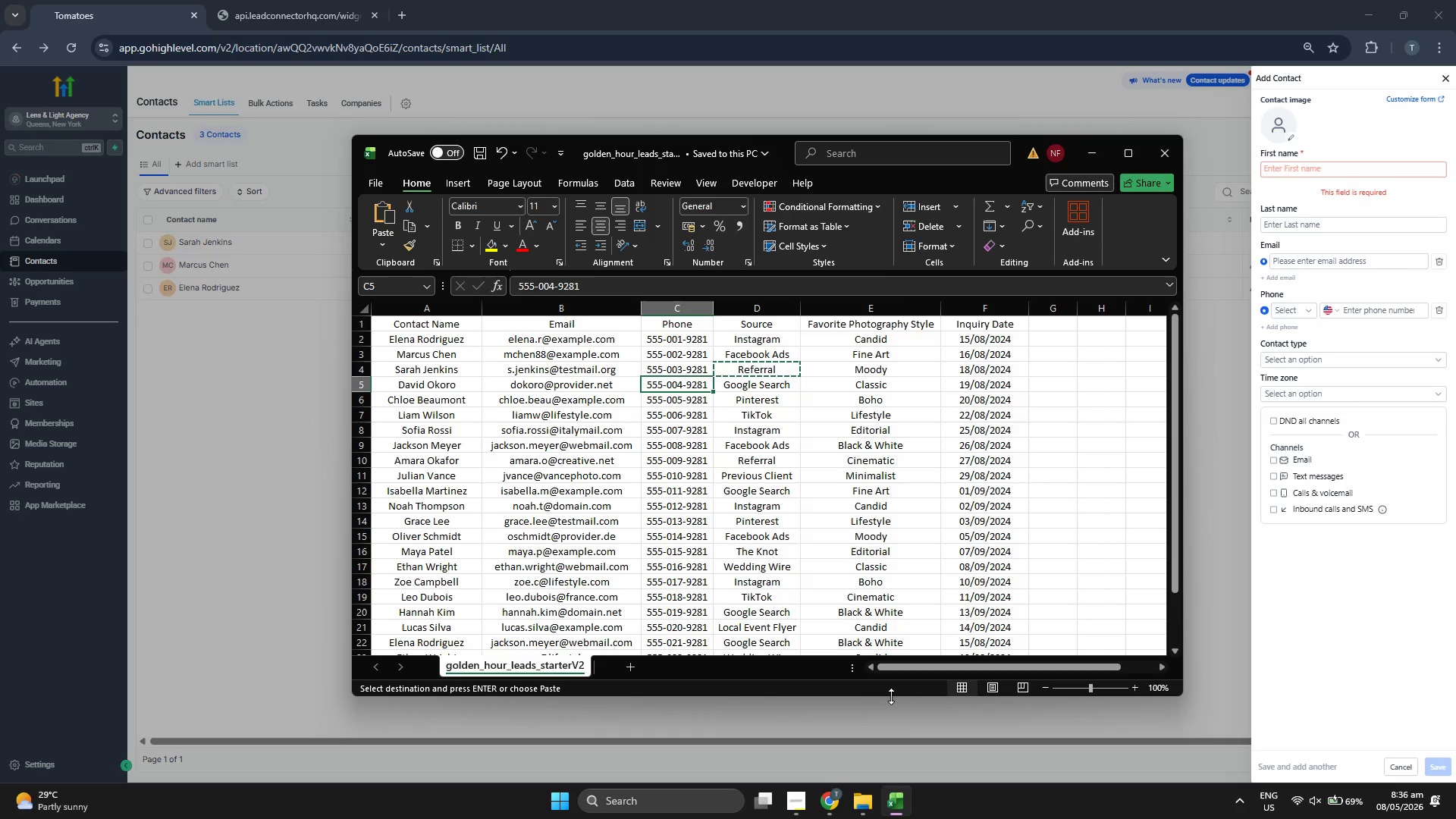 
key(ArrowLeft)
 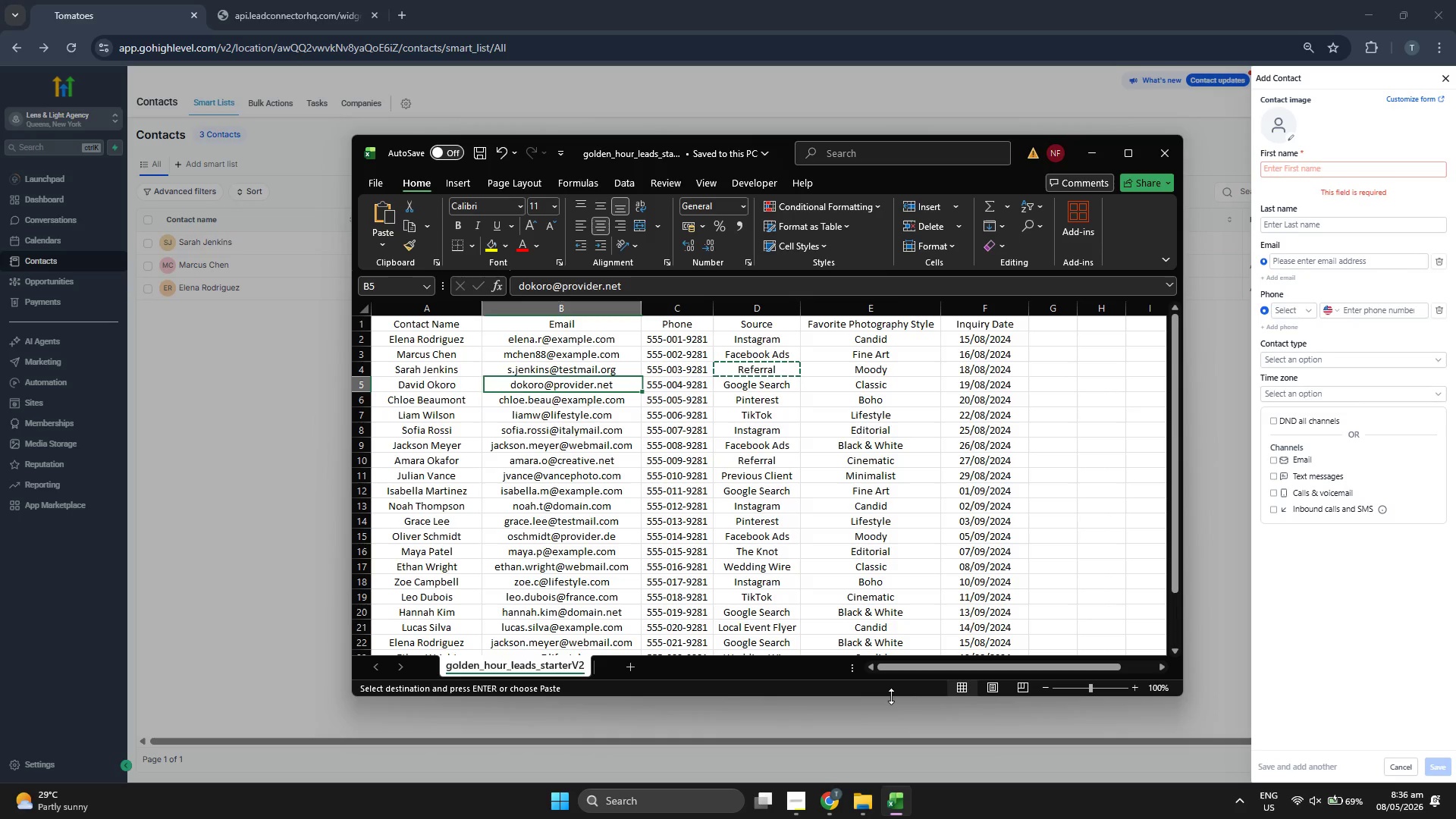 
key(Control+C)
 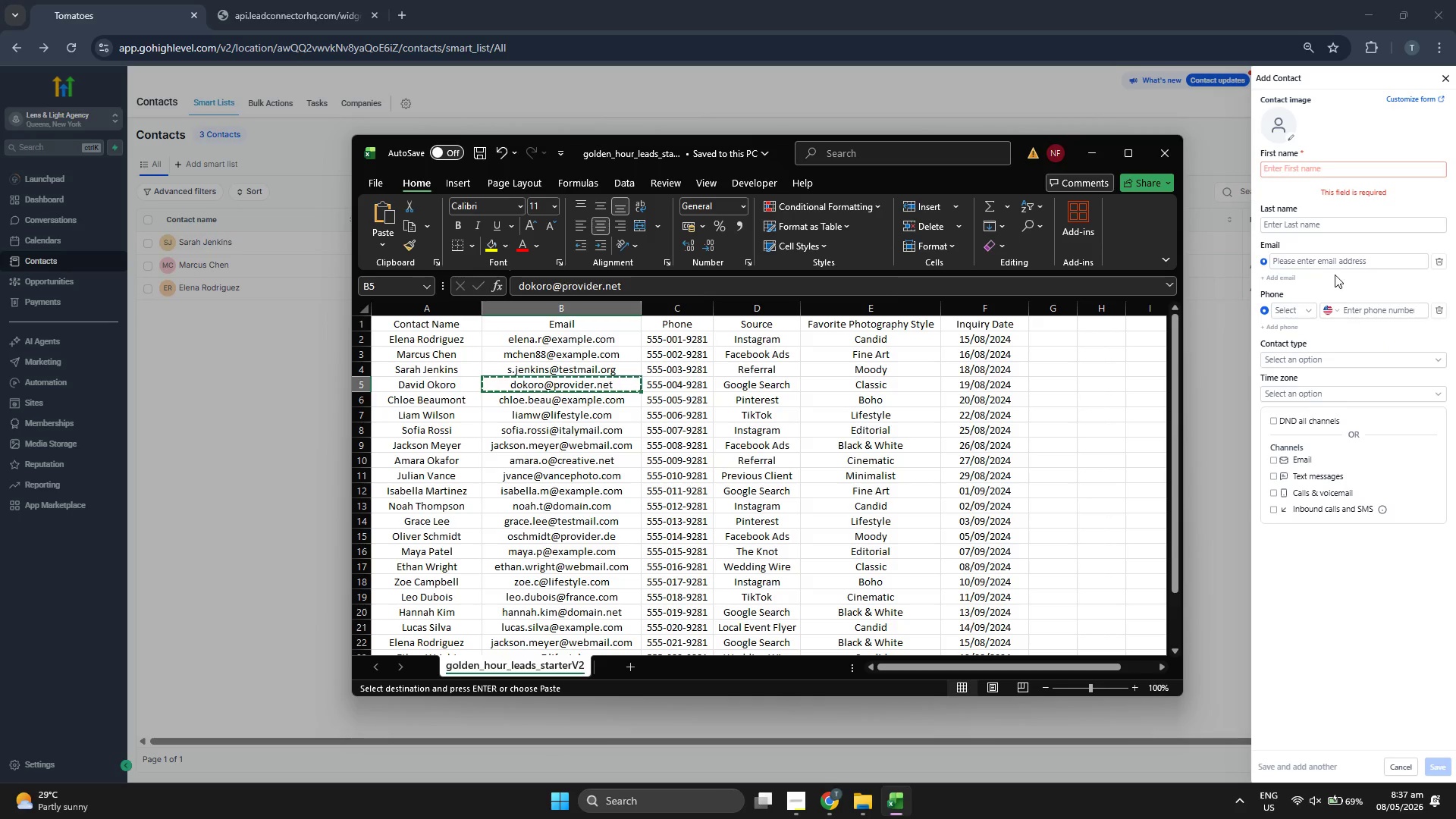 
double_click([1332, 261])
 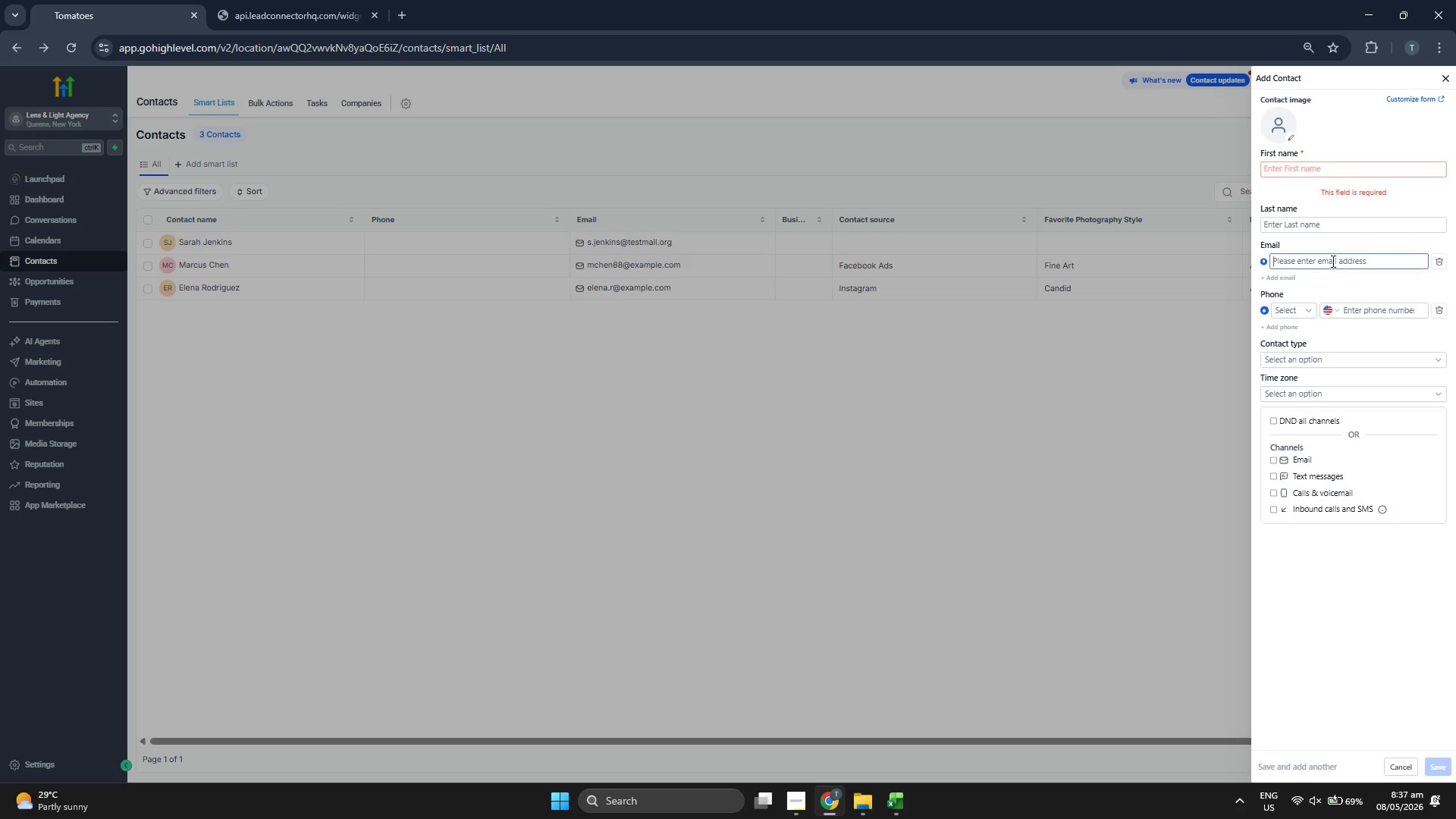 
key(Control+ControlLeft)
 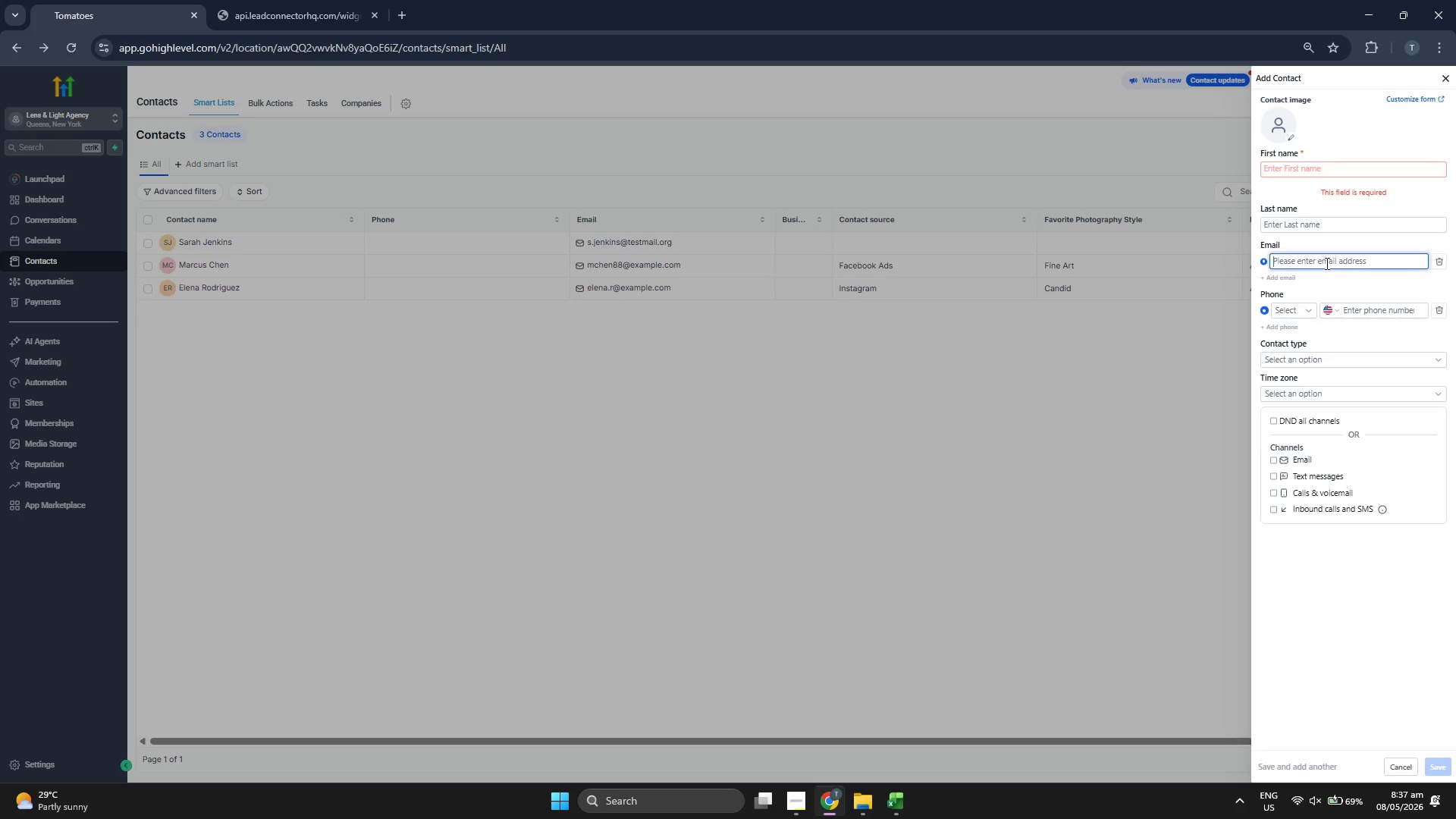 
key(Control+V)
 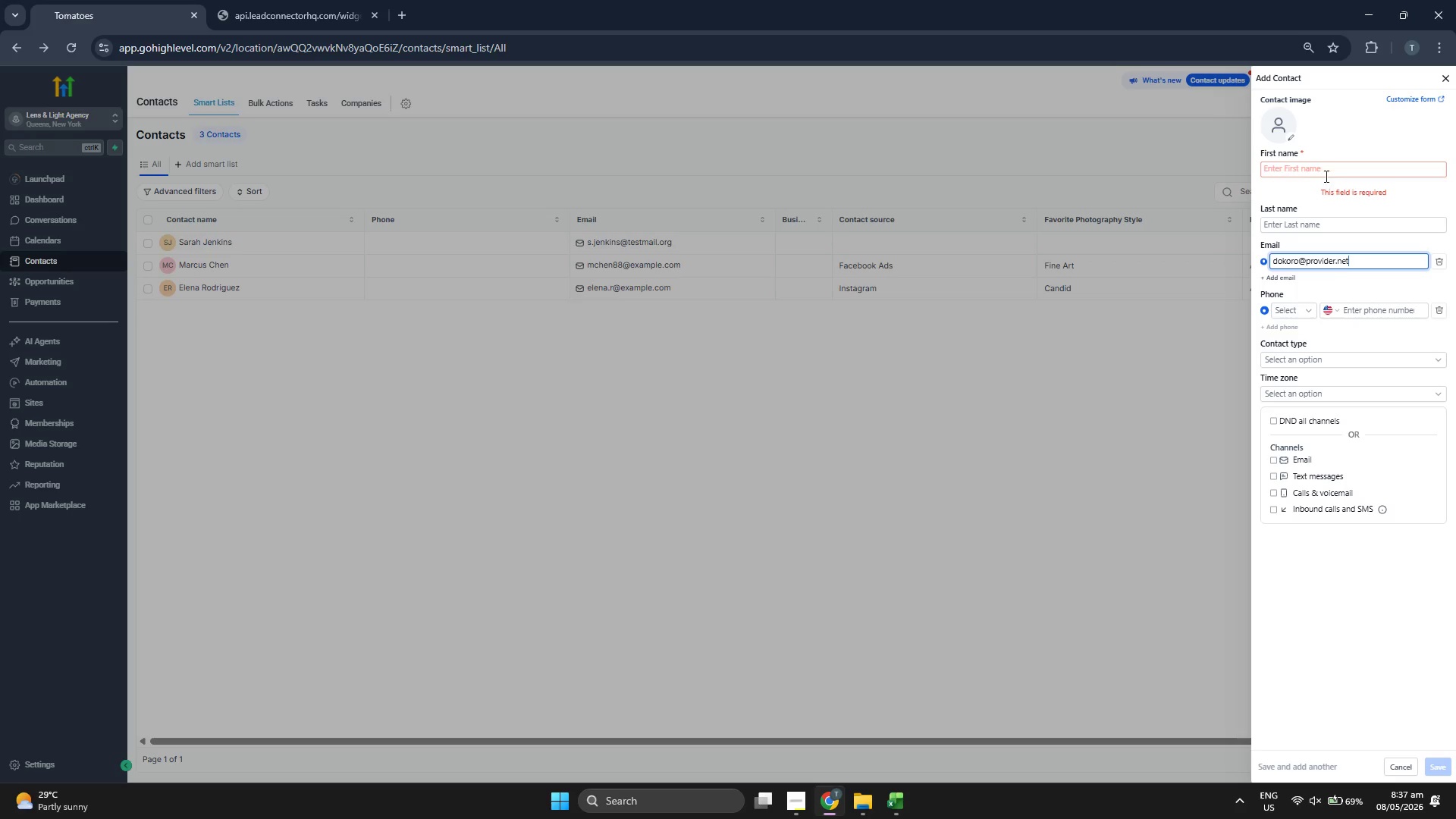 
left_click([1325, 169])
 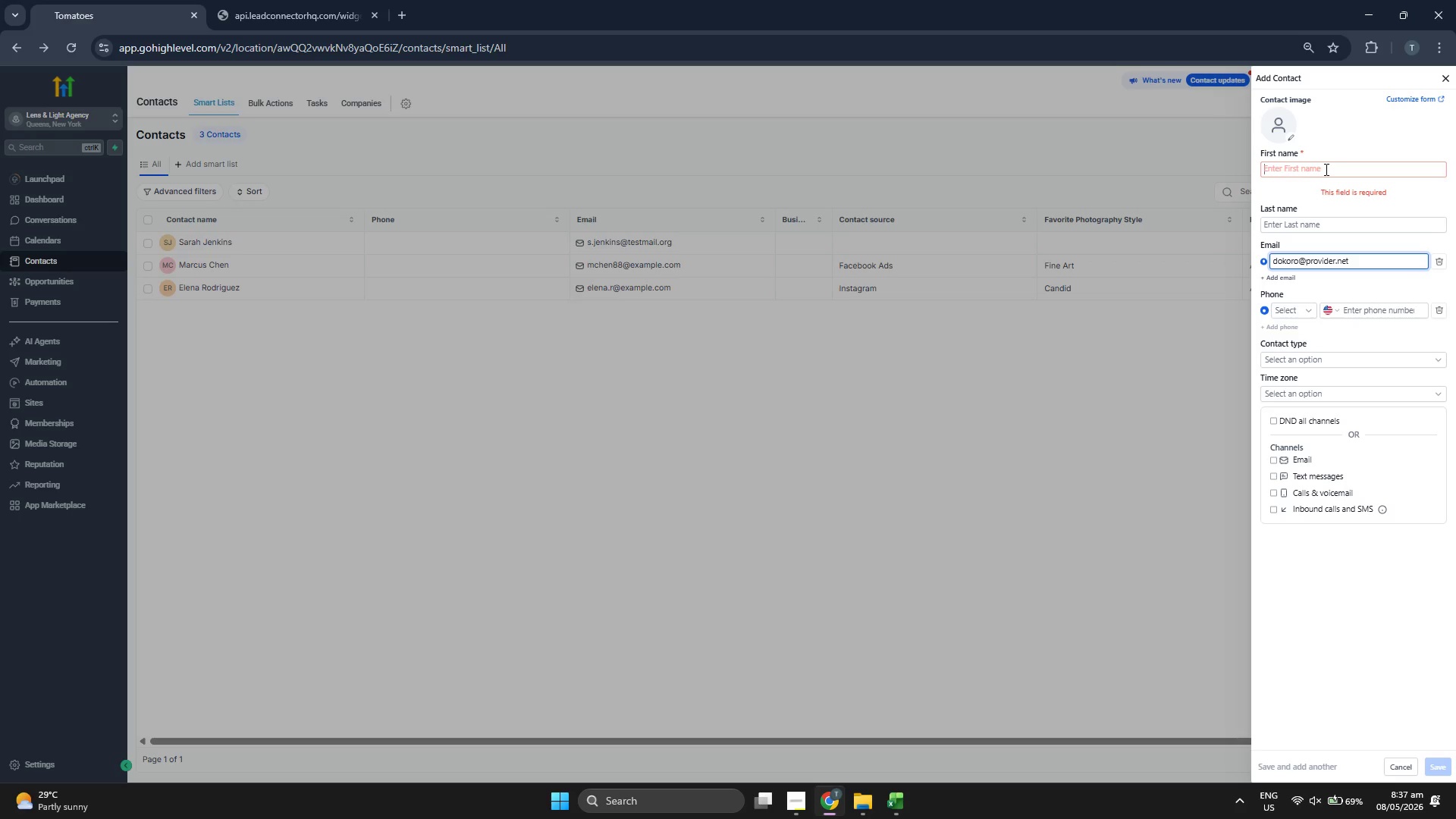 
type(David)
key(Tab)
type(Okoro)
 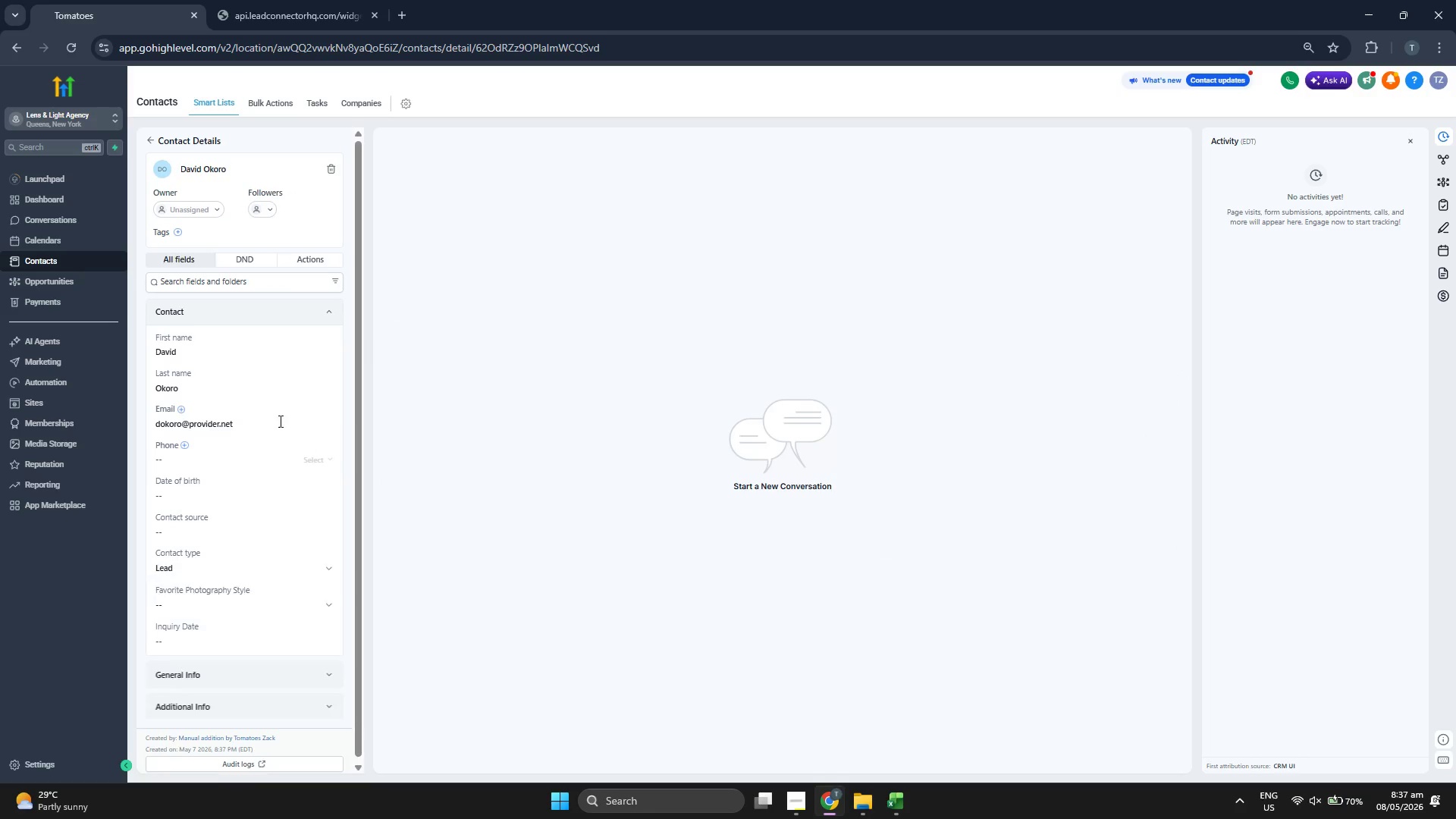 
wait(5.91)
 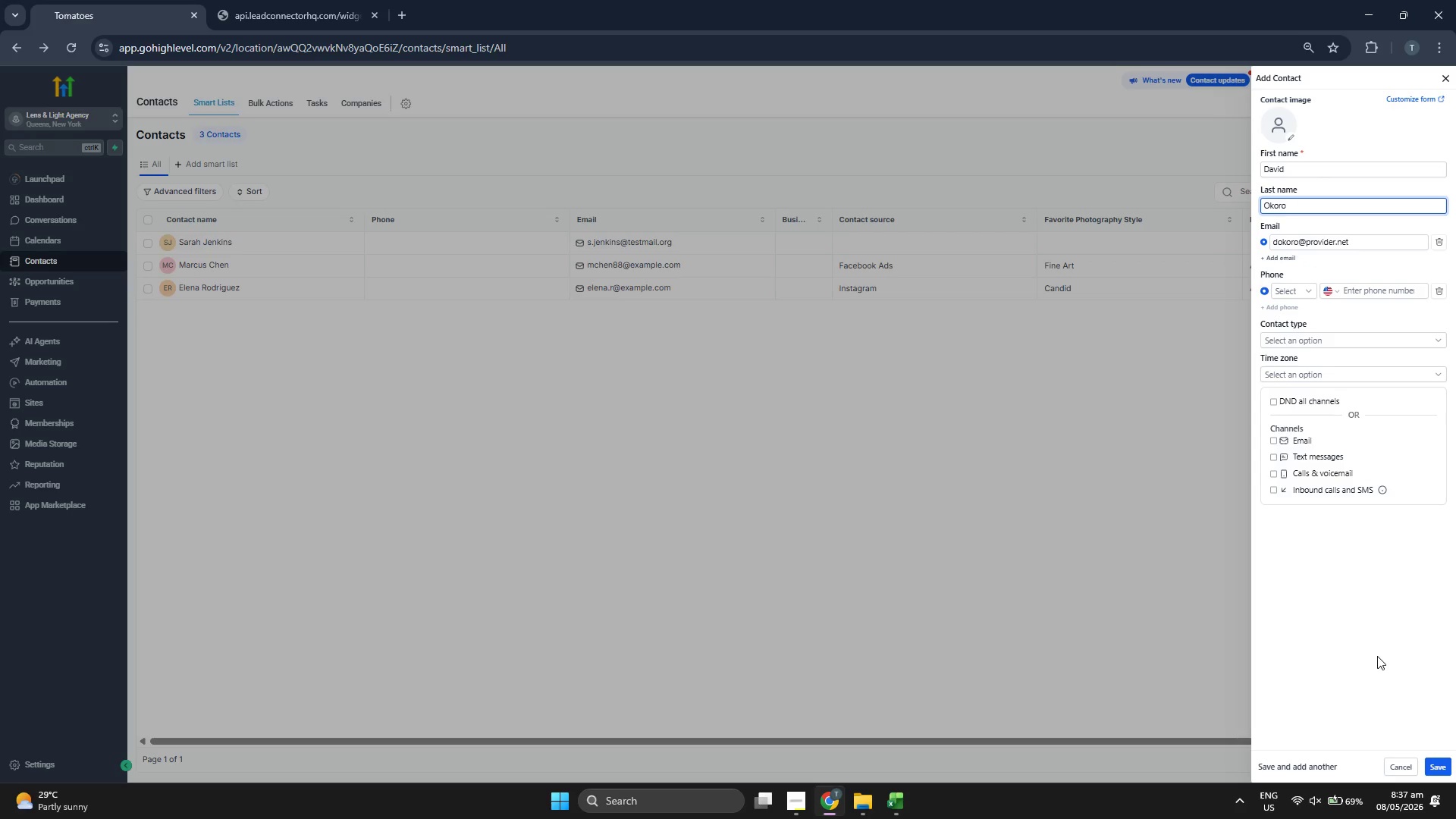 
left_click([892, 797])
 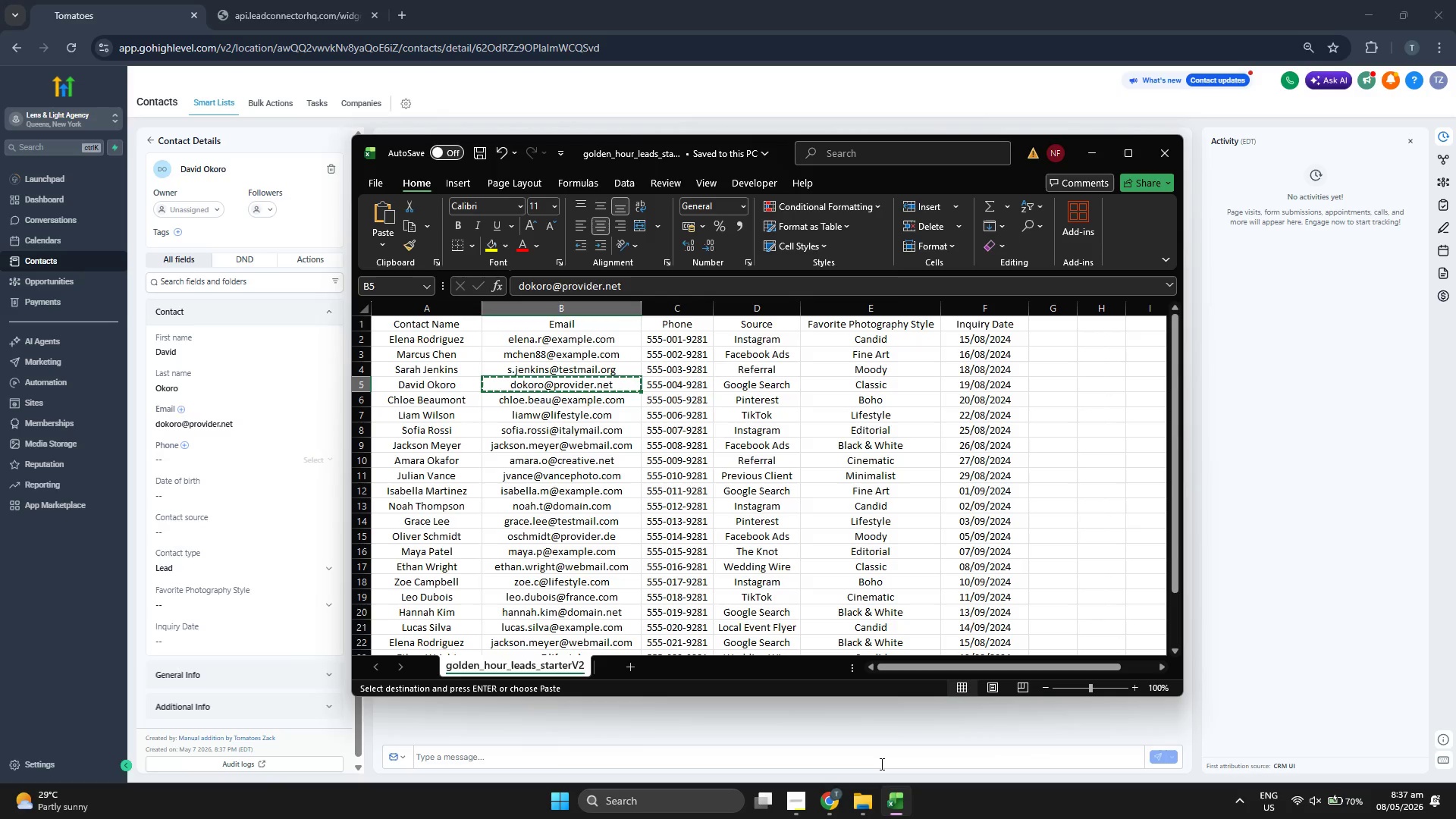 
key(ArrowRight)
 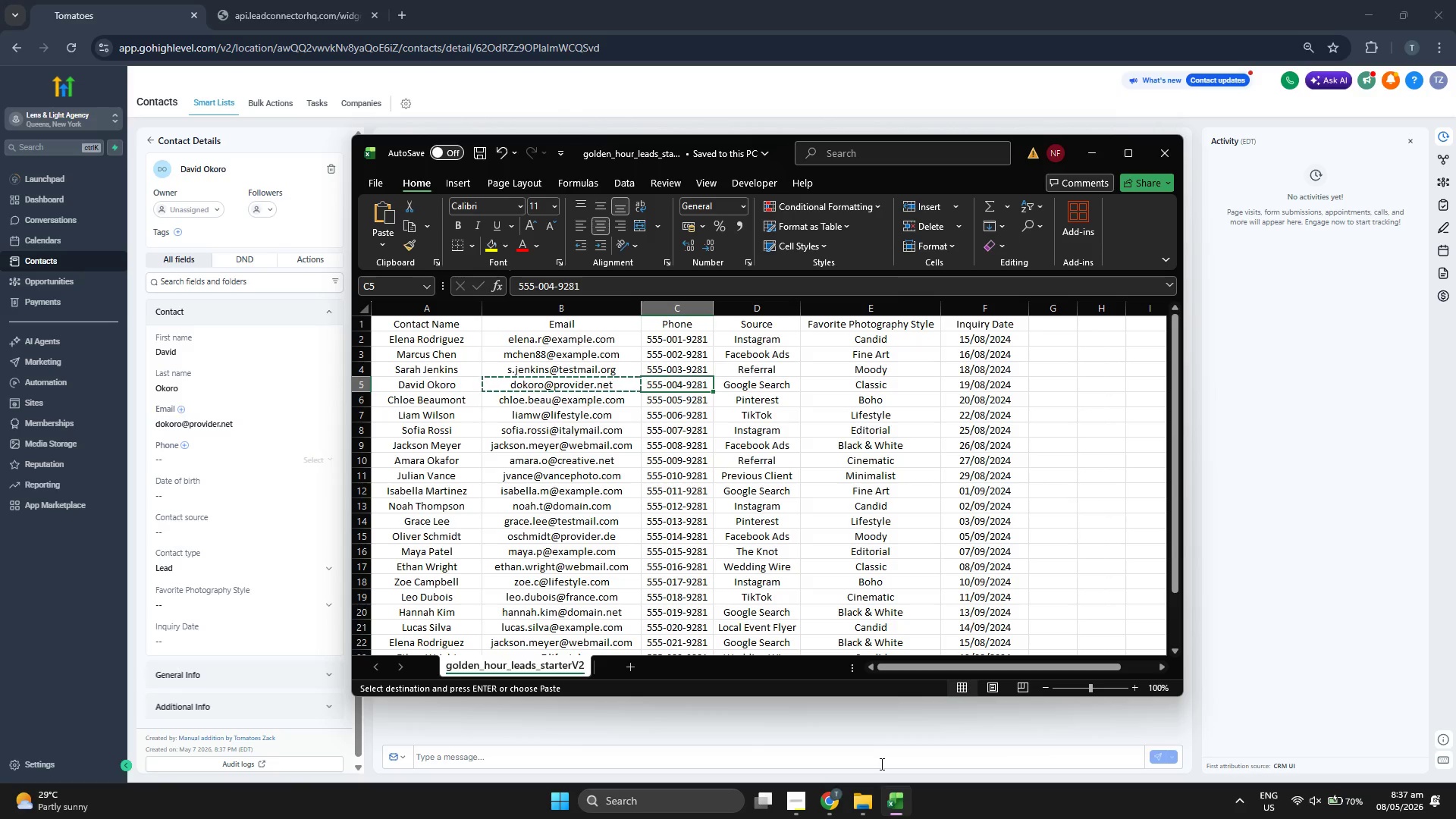 
key(Control+ControlLeft)
 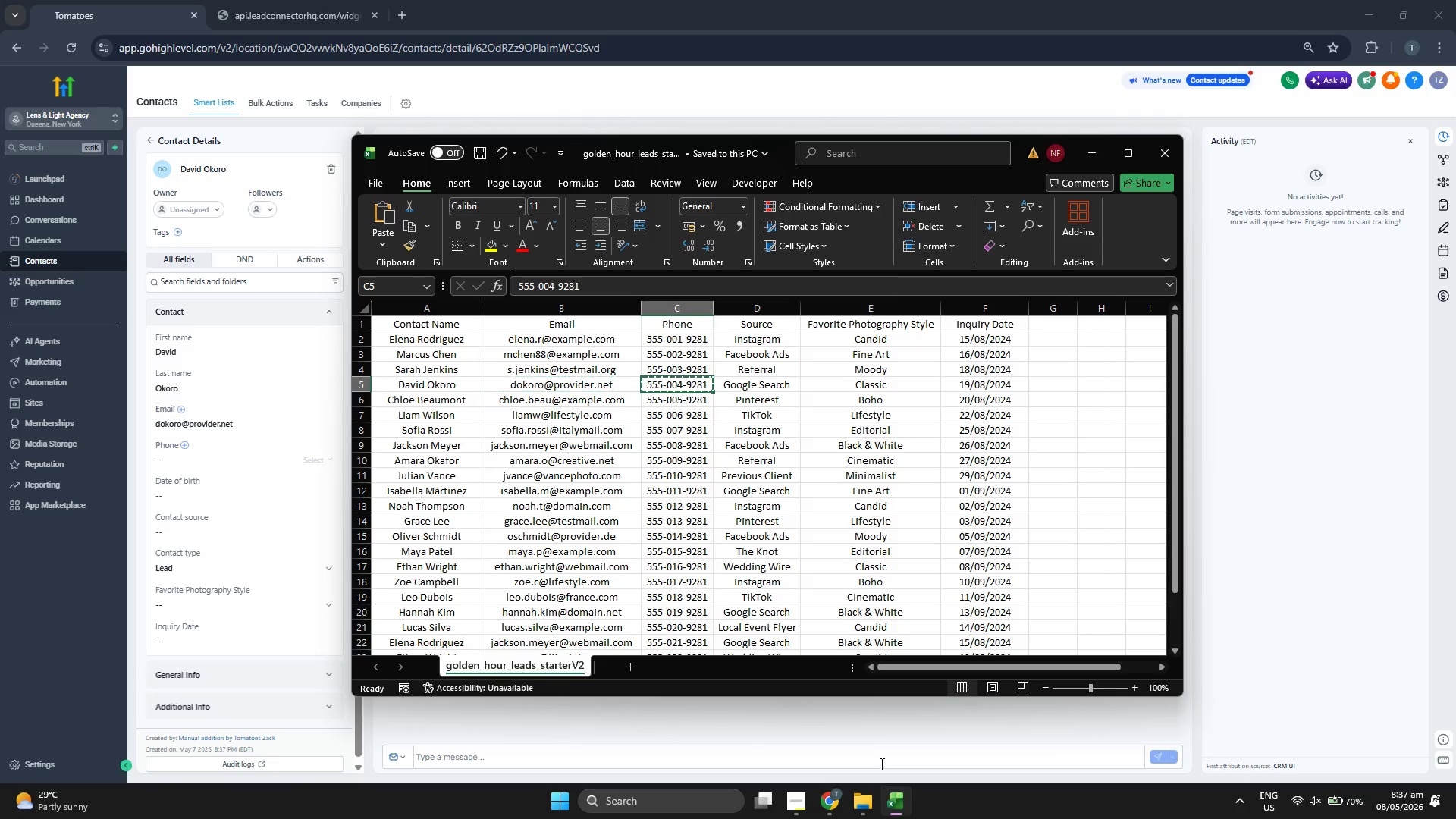 
key(Control+C)
 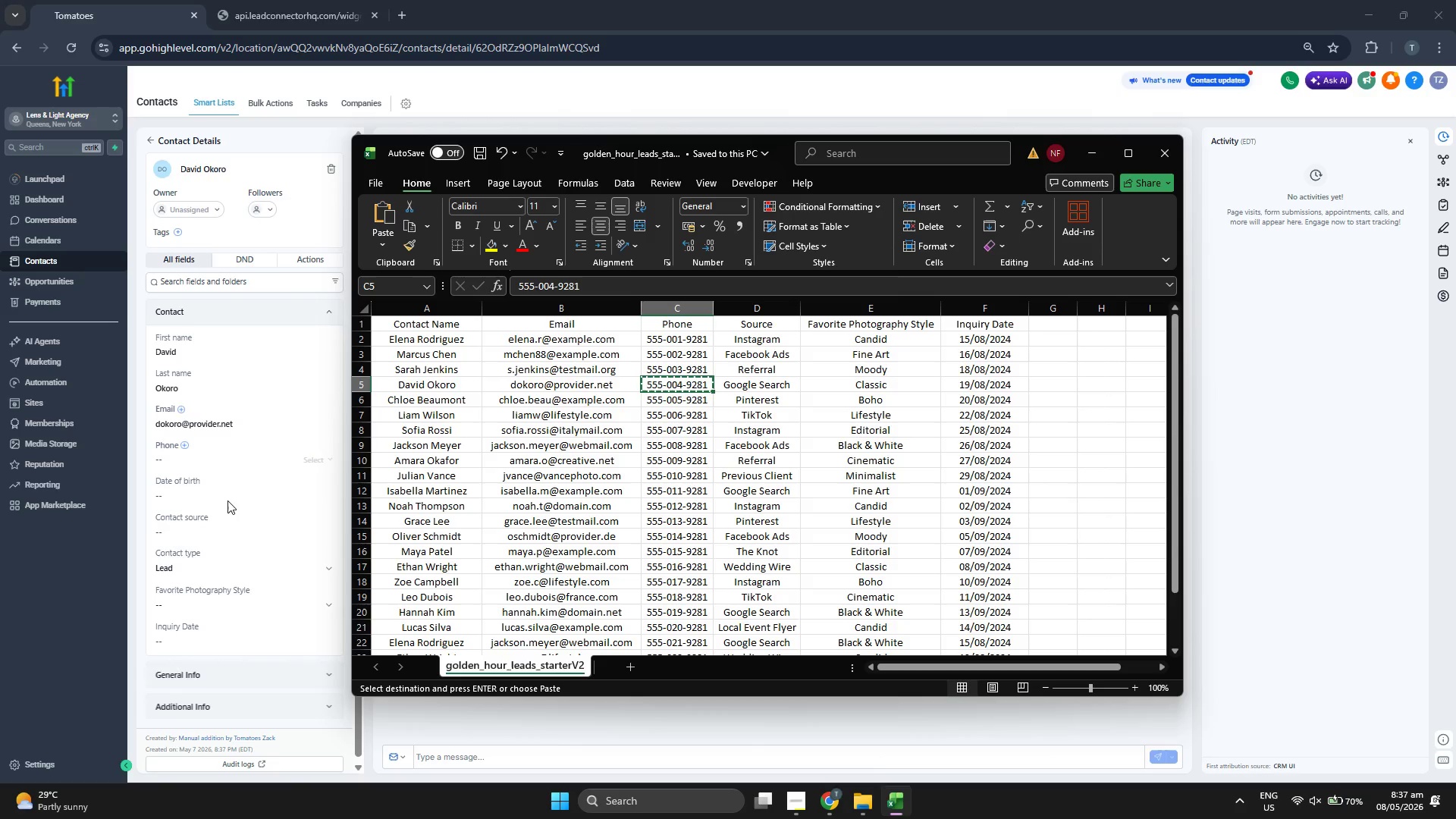 
left_click([234, 461])
 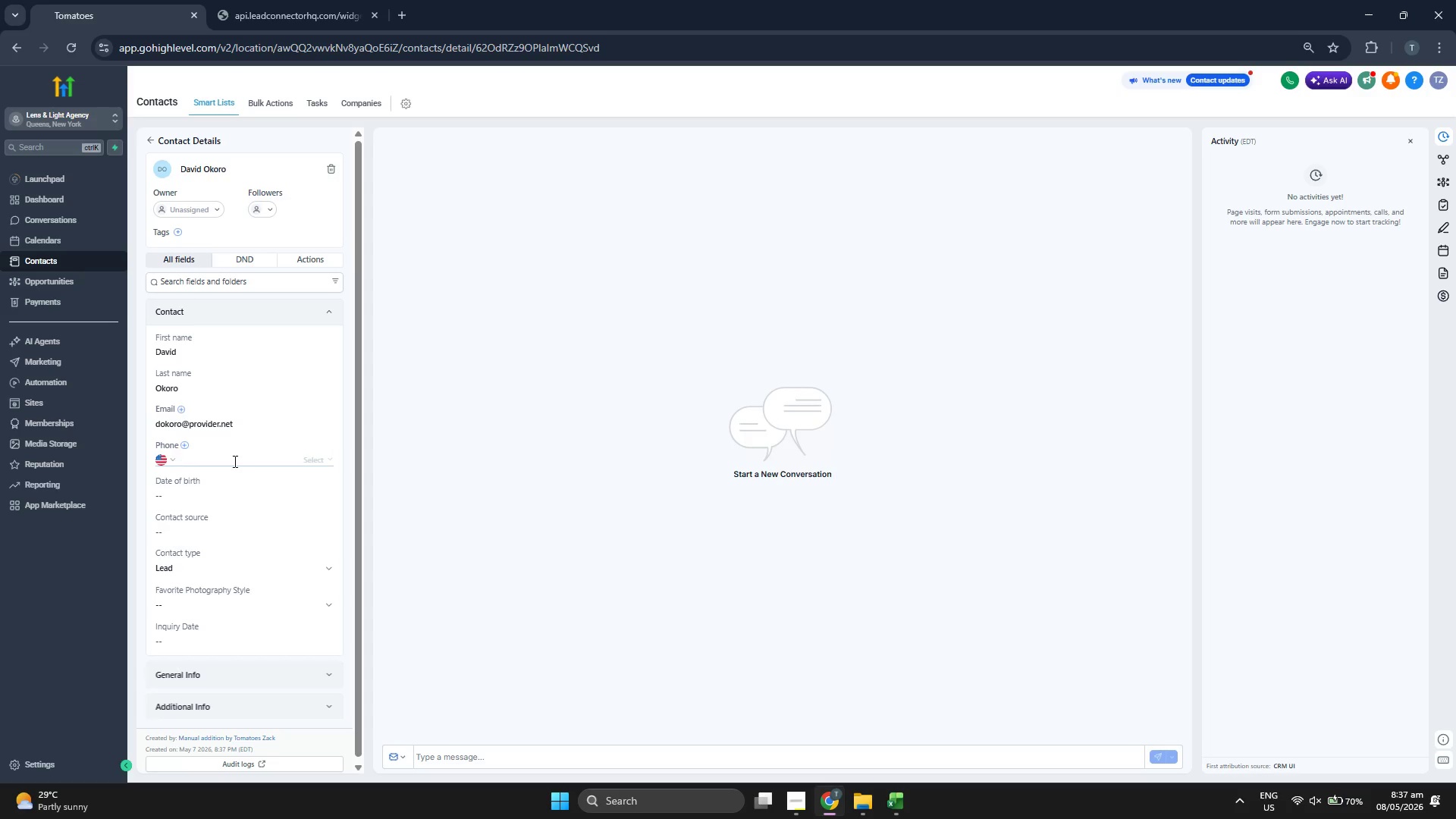 
key(Shift+Equal)
 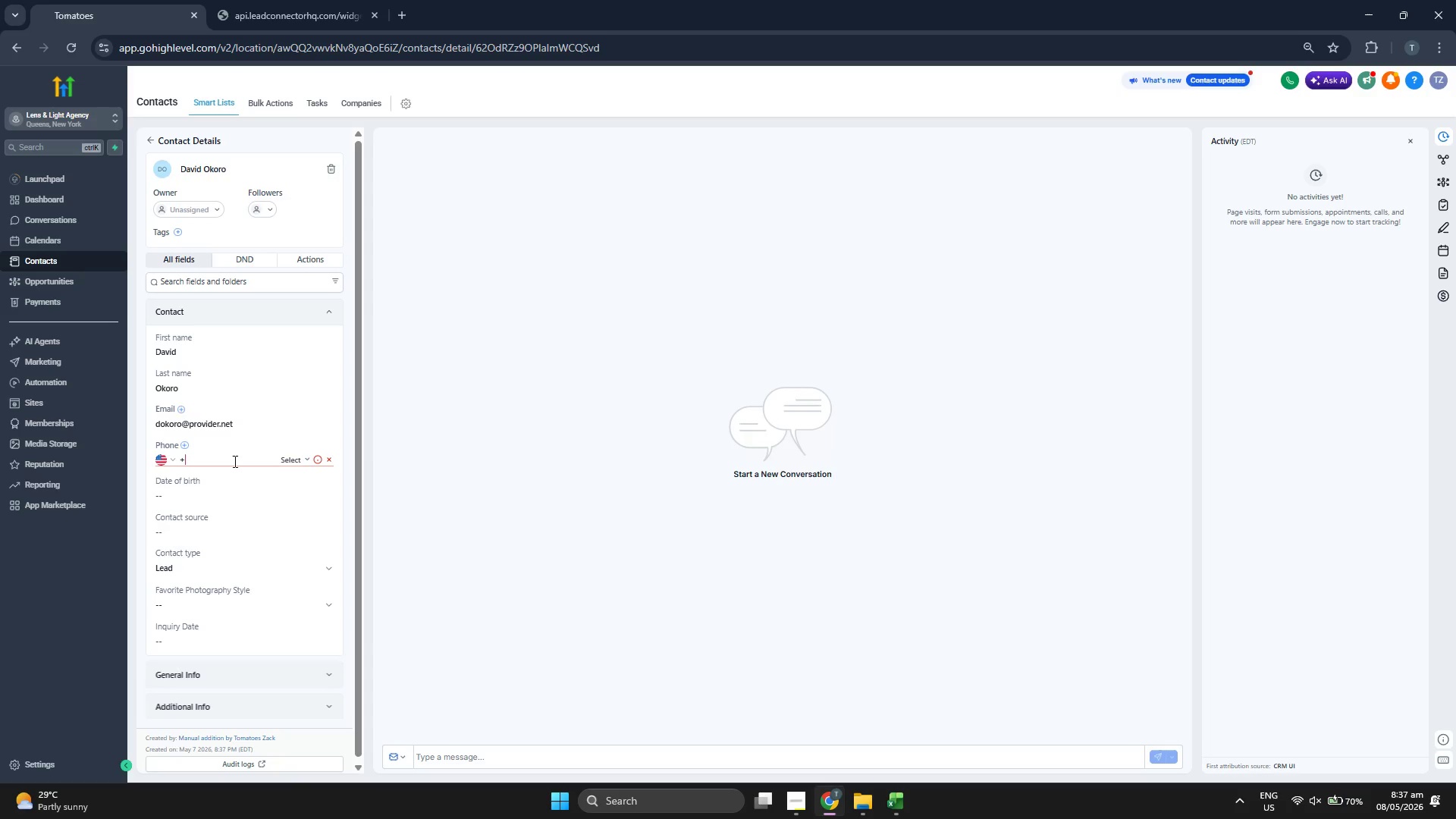 
key(1)
 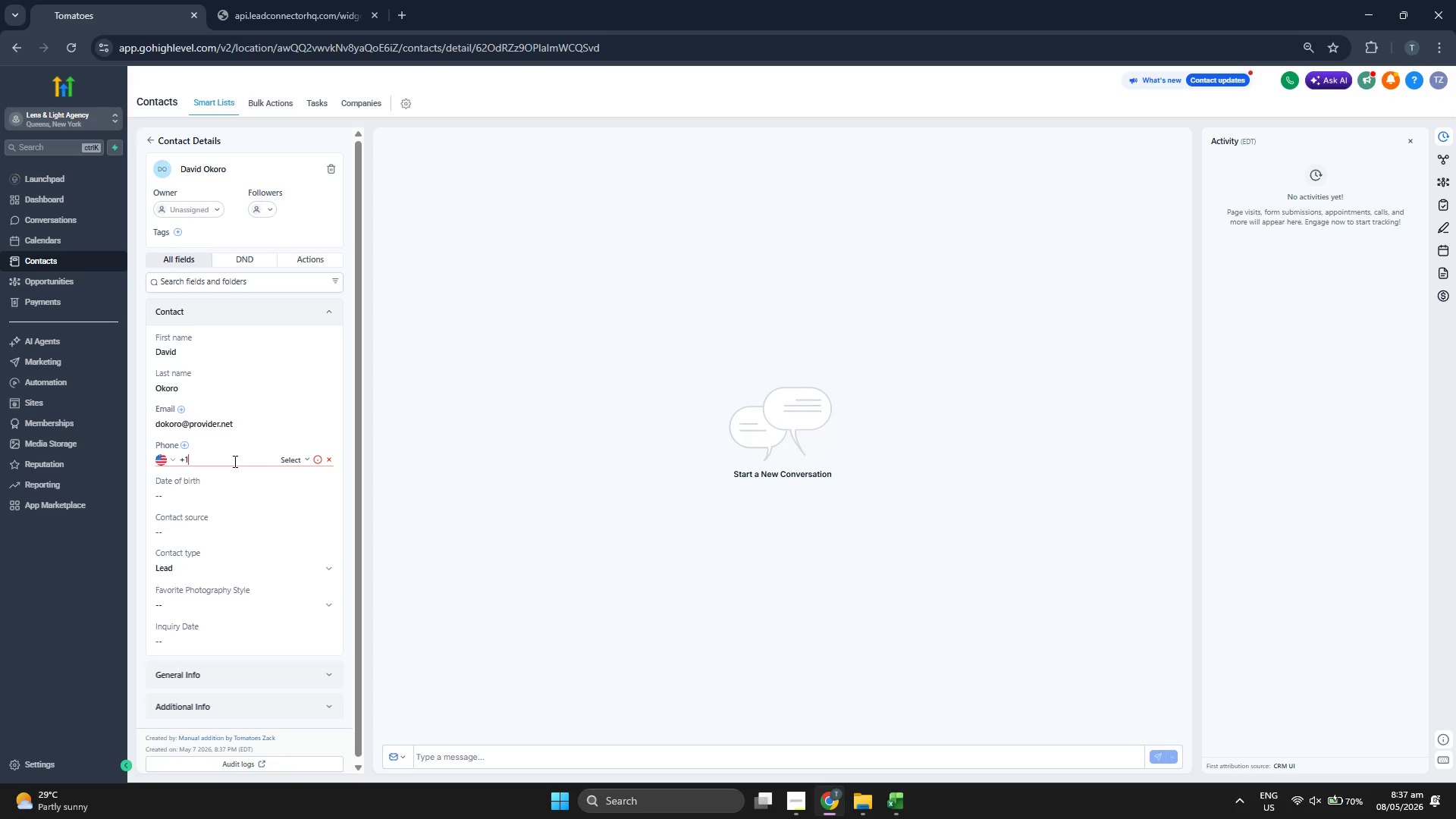 
key(Control+V)
 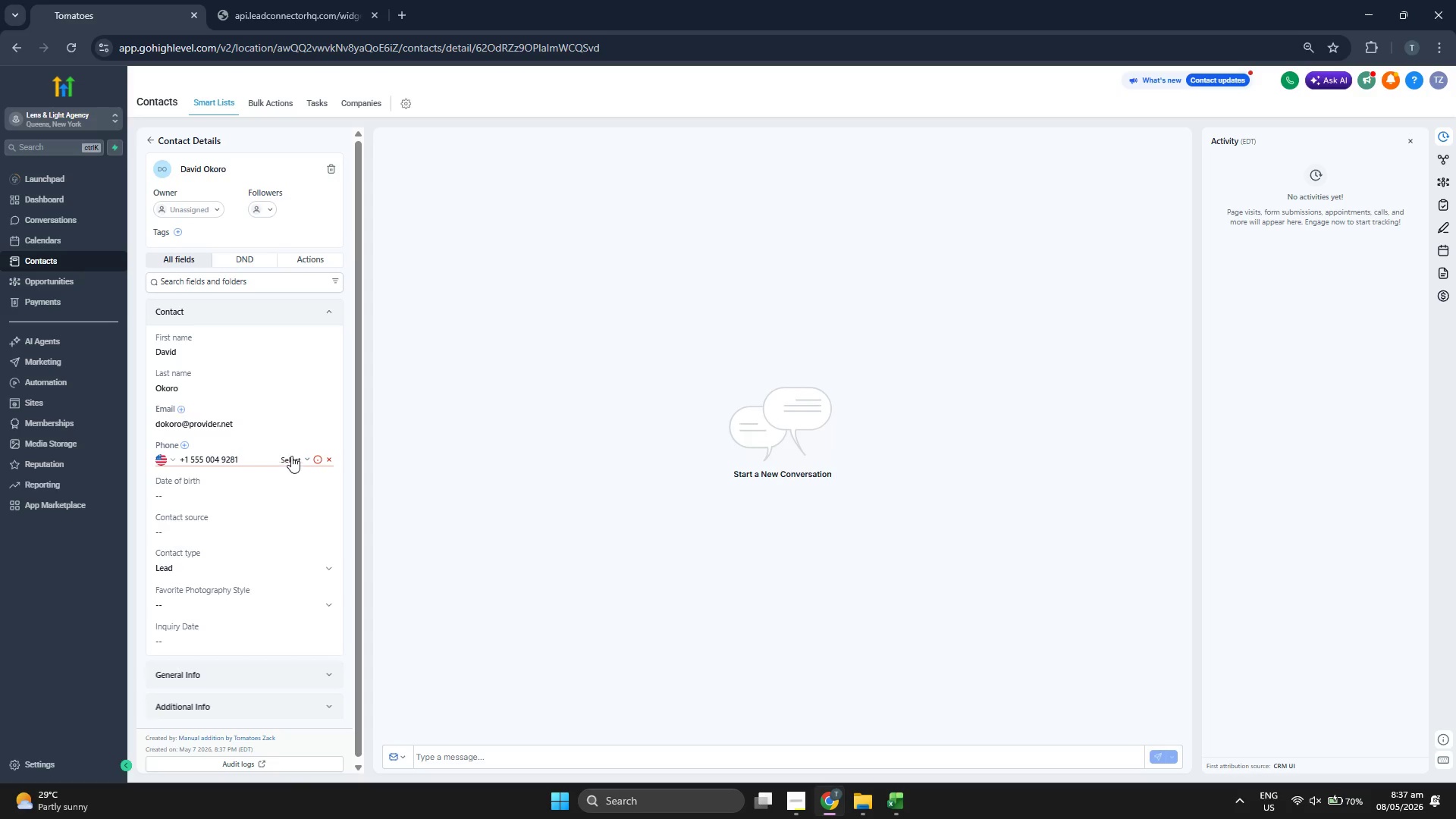 
left_click([293, 455])
 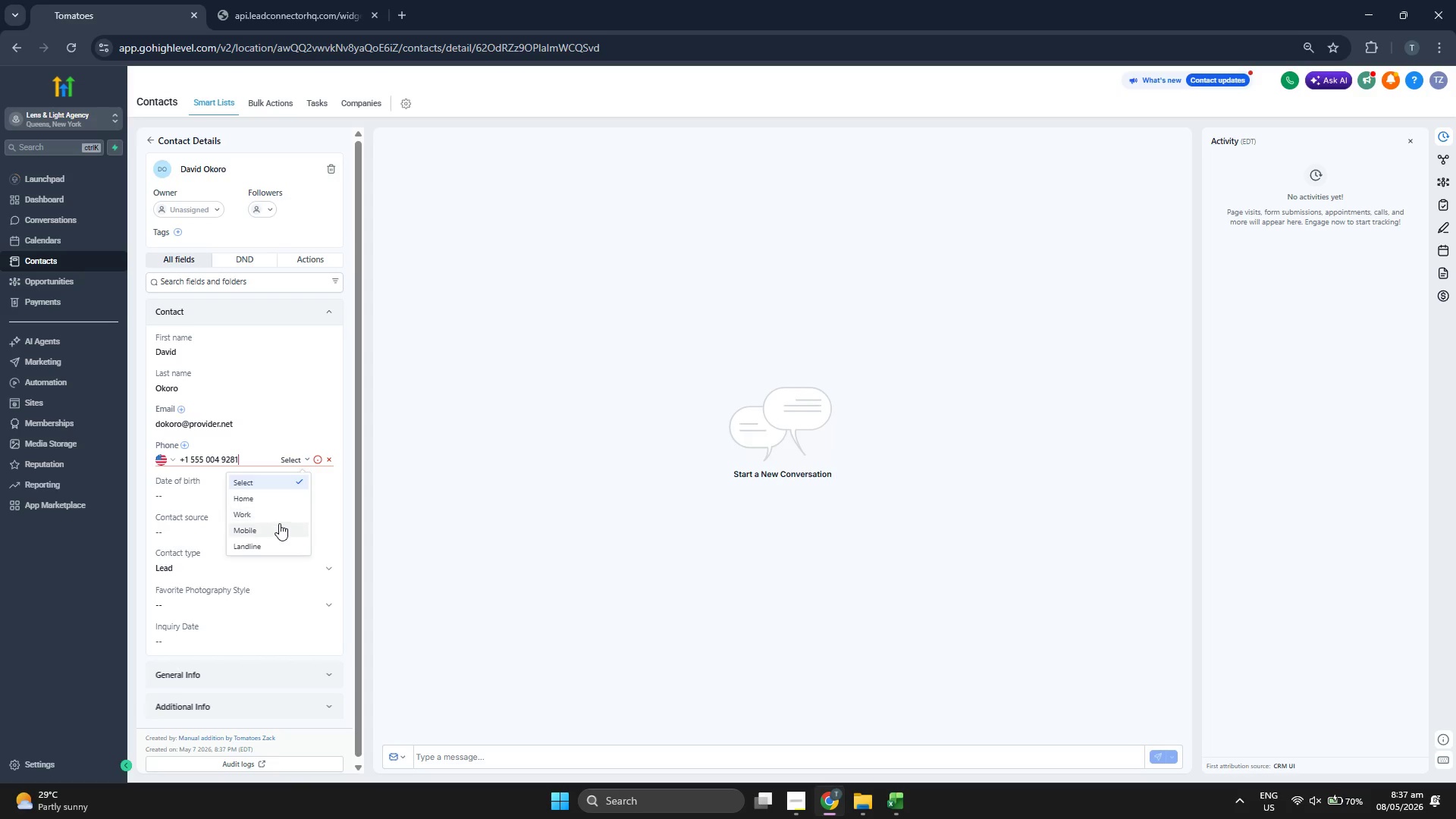 
left_click([278, 527])
 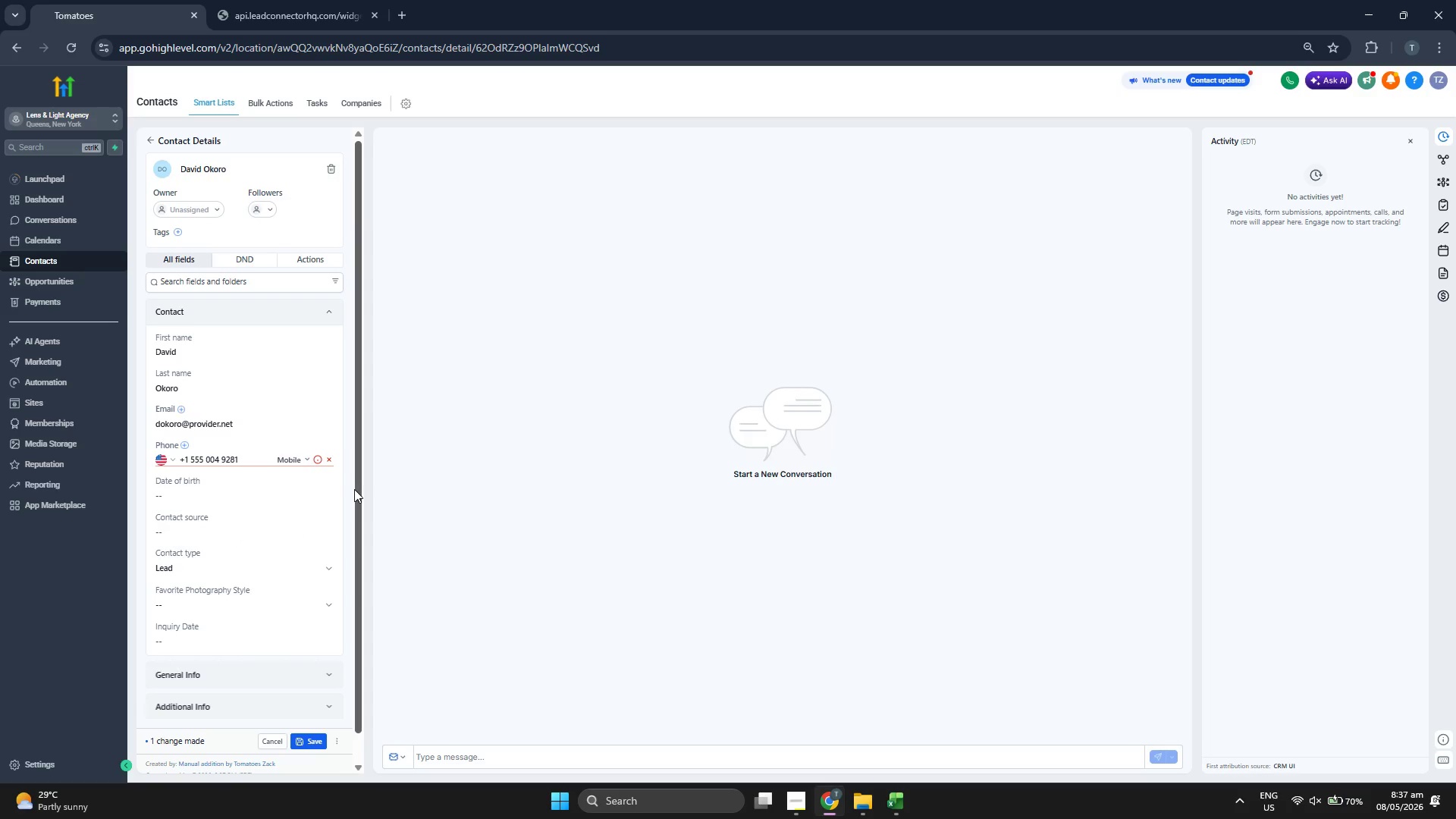 
left_click([354, 489])
 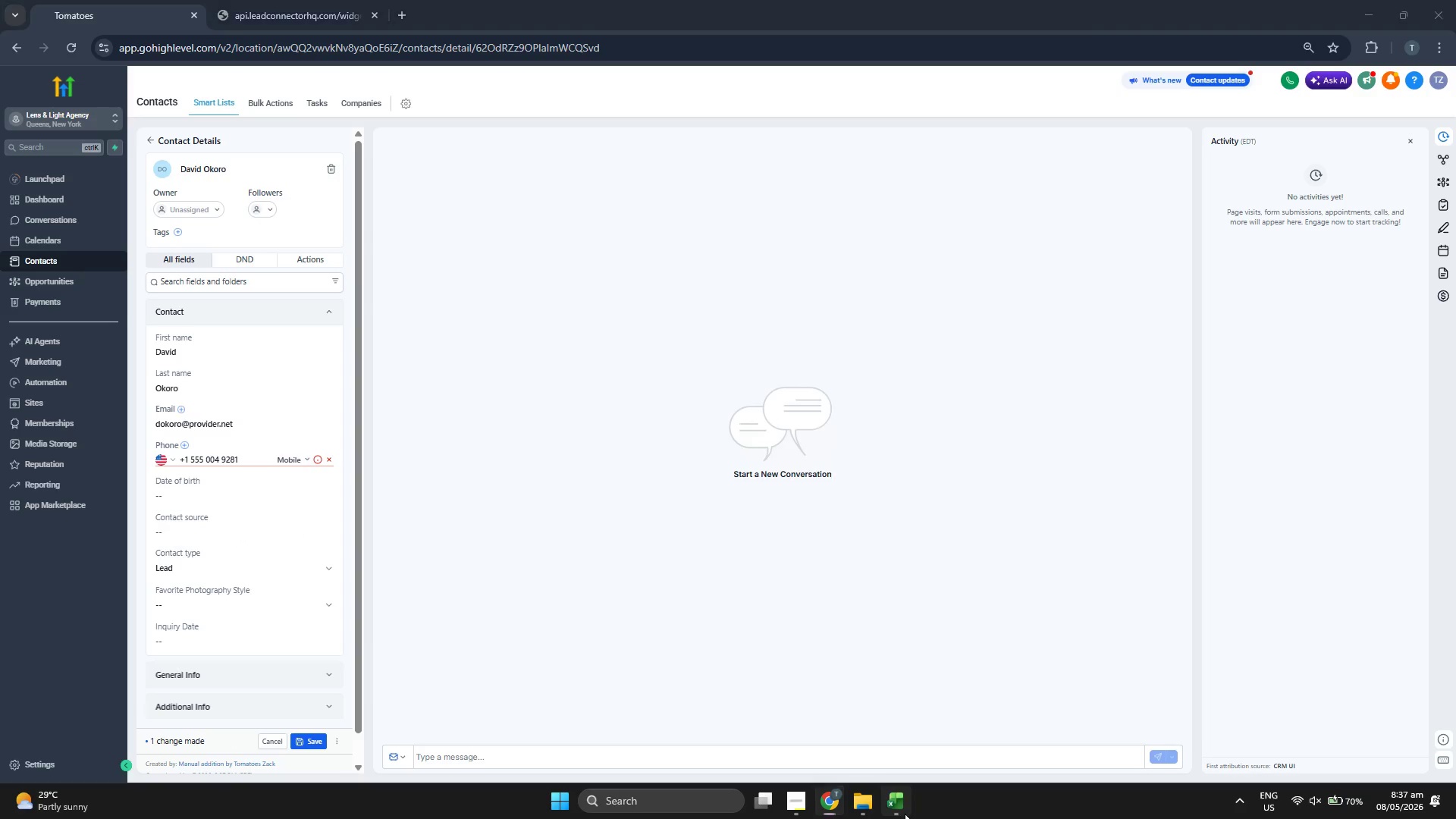 
key(ArrowRight)
 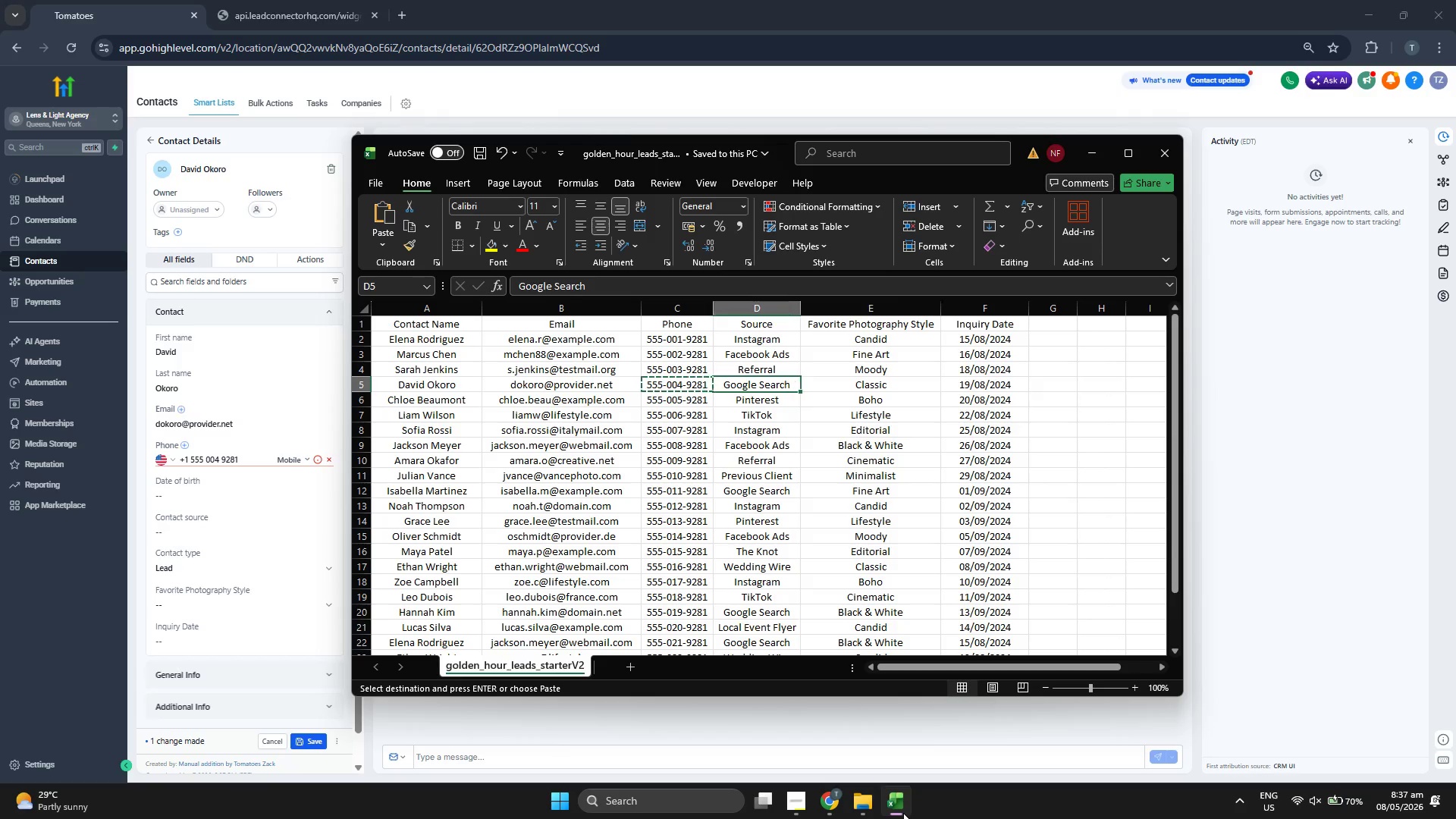 
key(ArrowRight)
 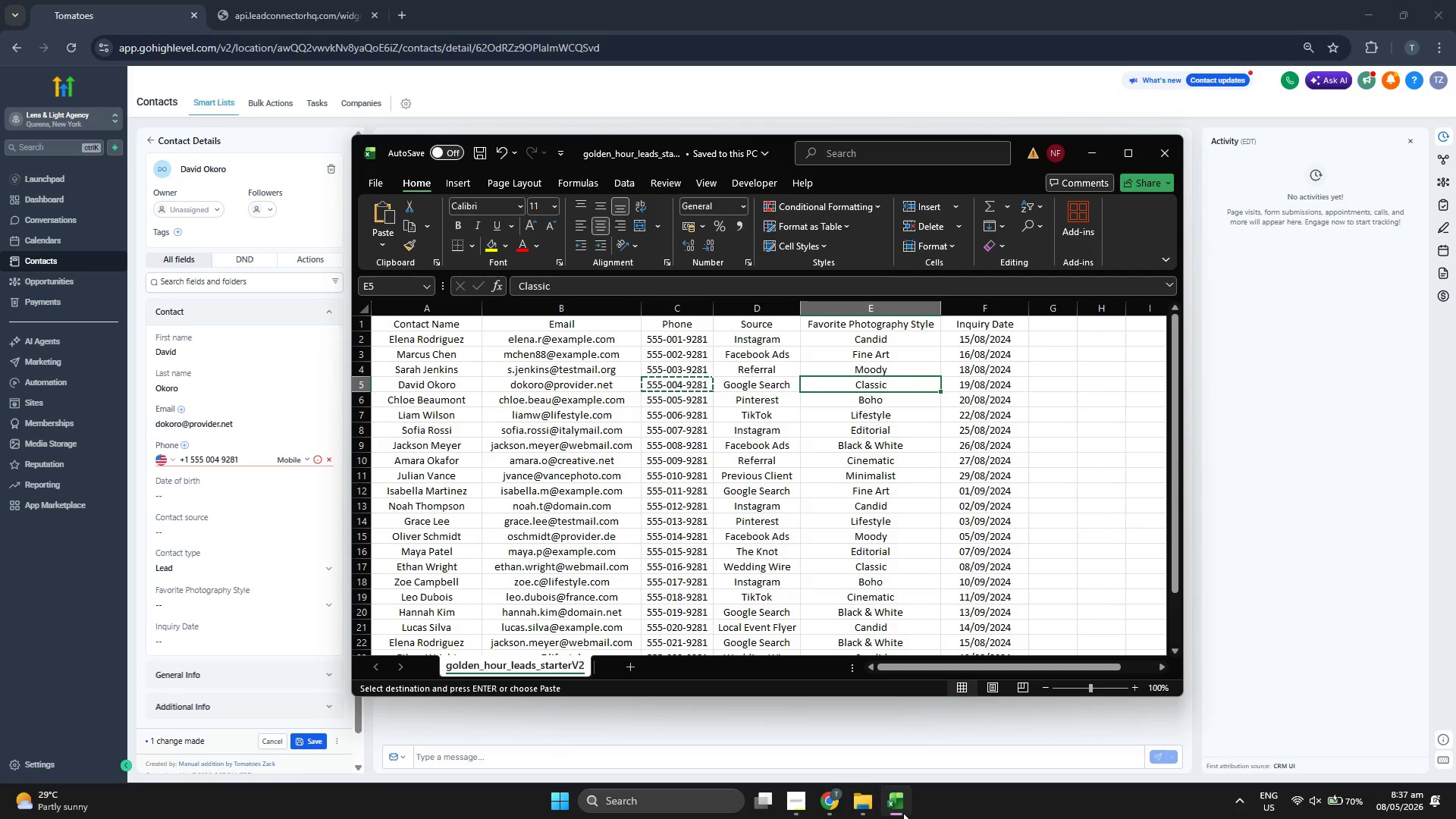 
key(ArrowLeft)
 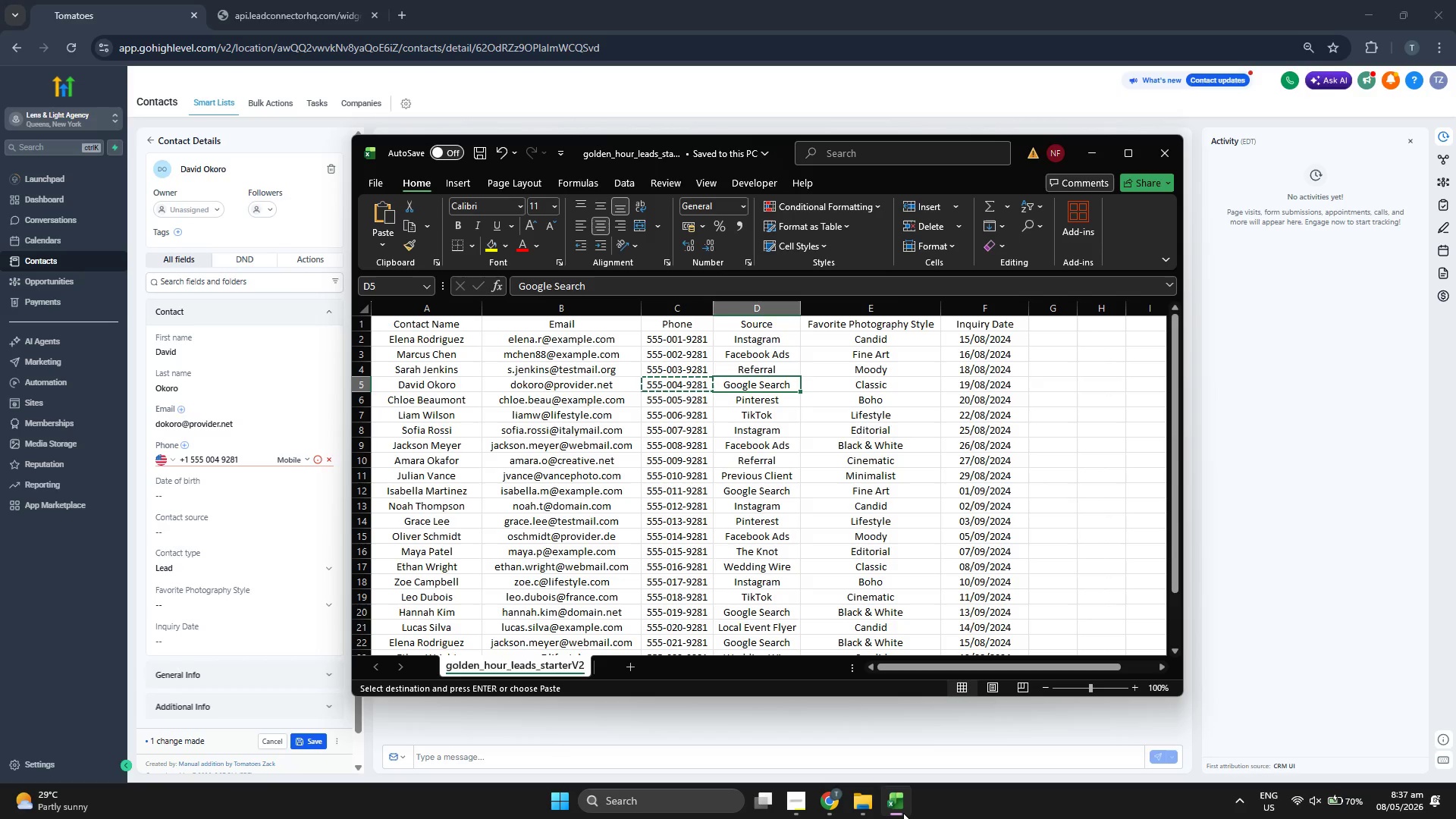 
key(Control+ControlLeft)
 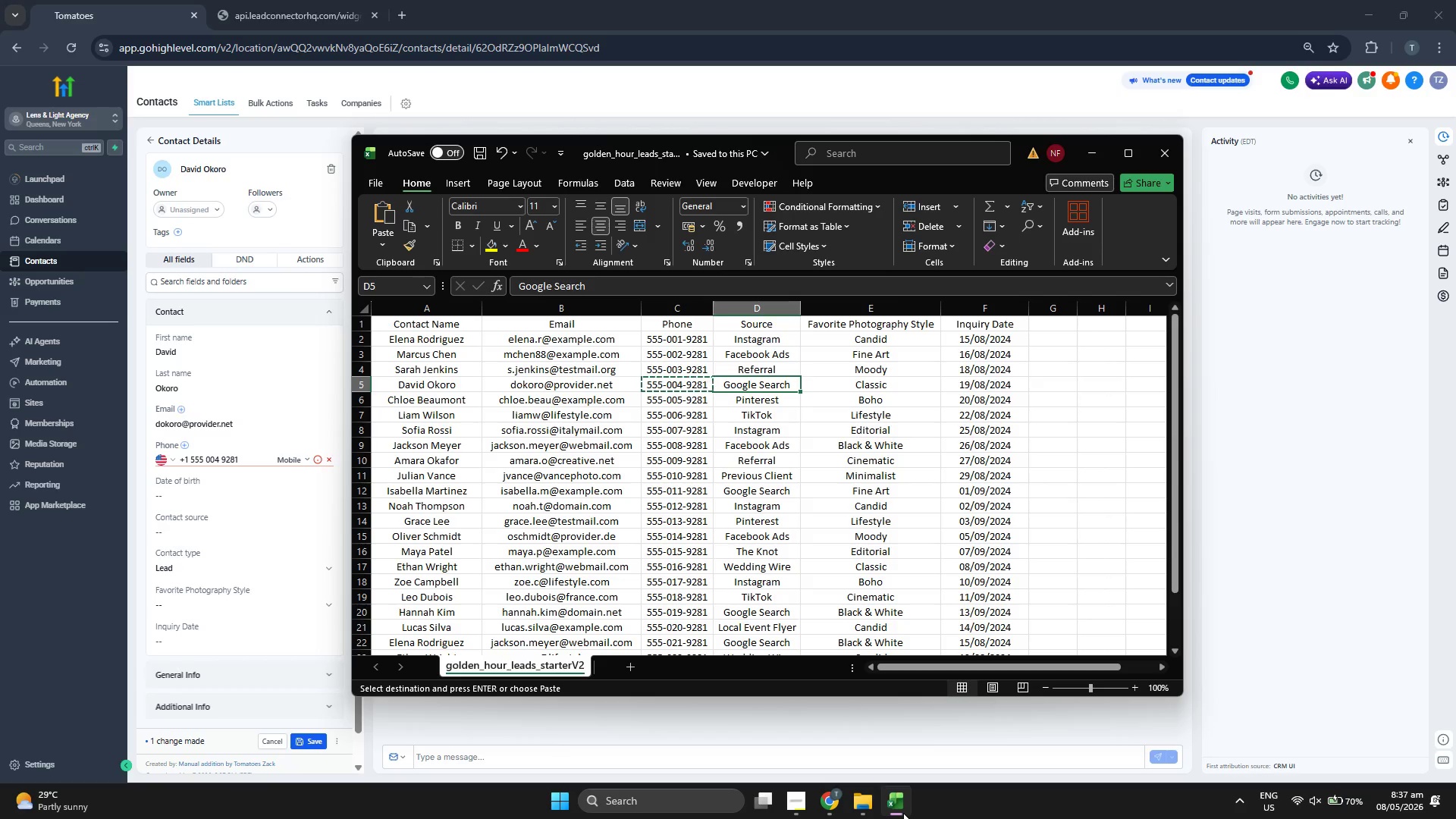 
key(Control+C)
 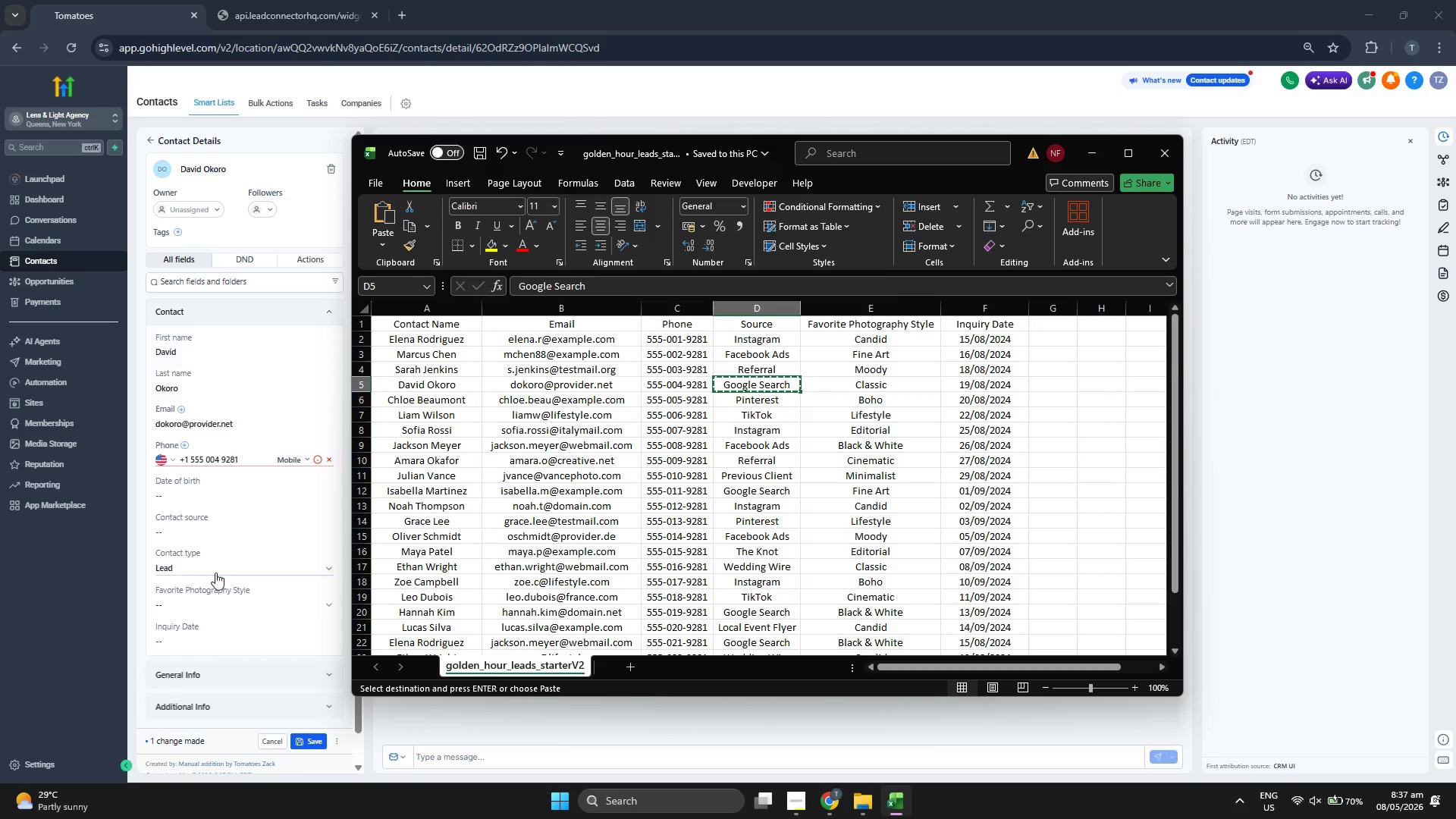 
left_click([235, 529])
 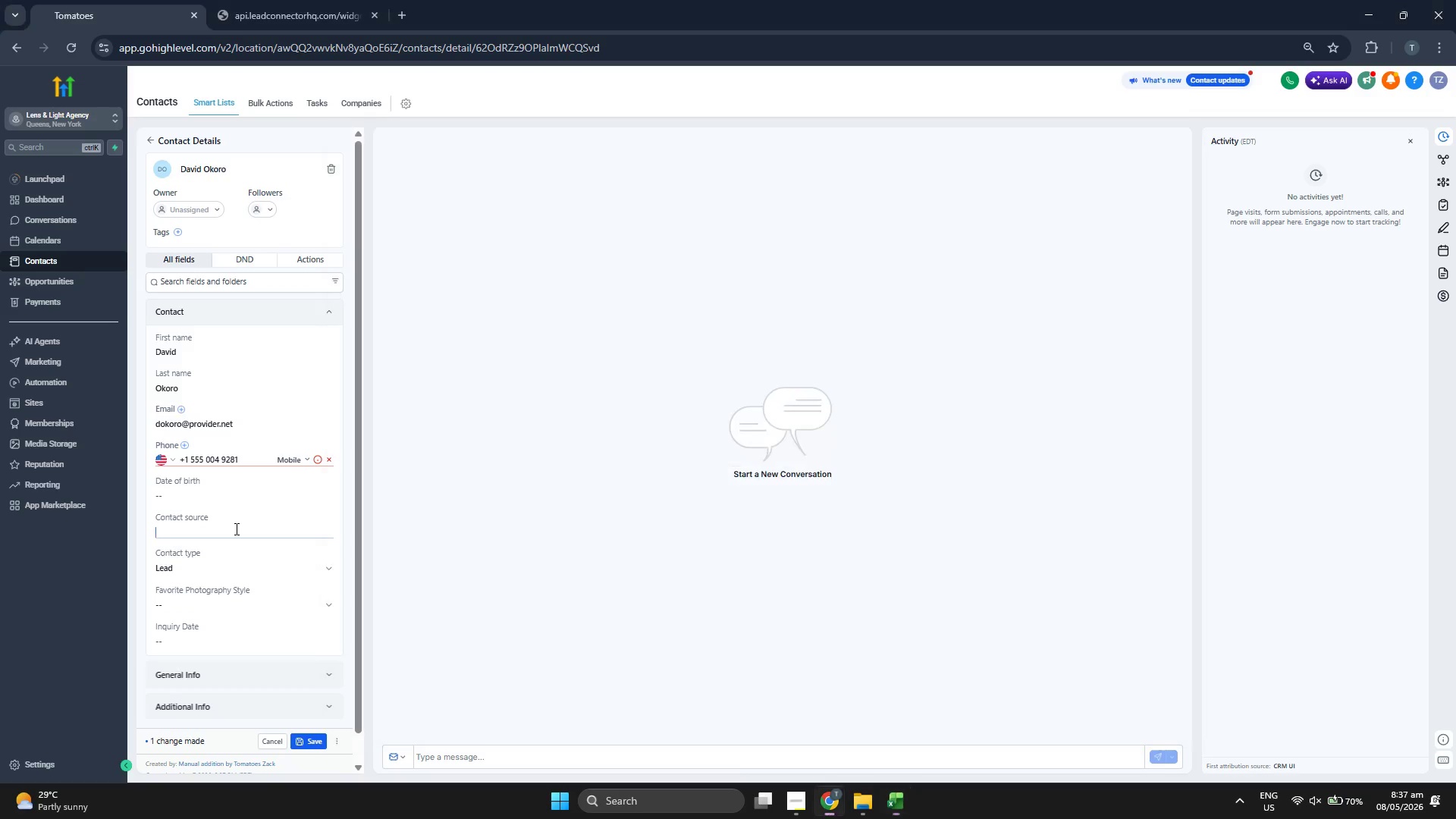 
key(Control+ControlLeft)
 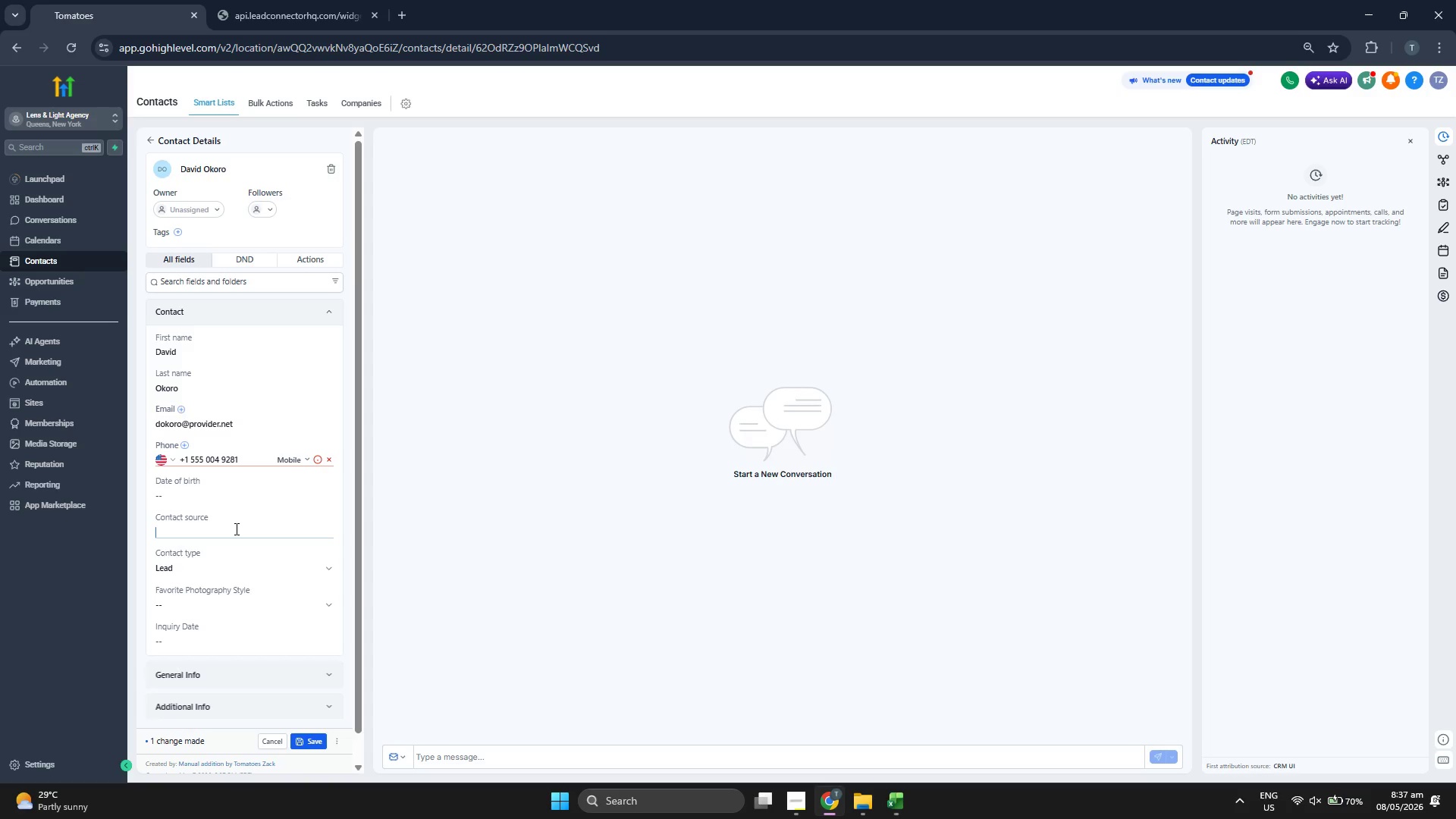 
key(Control+V)
 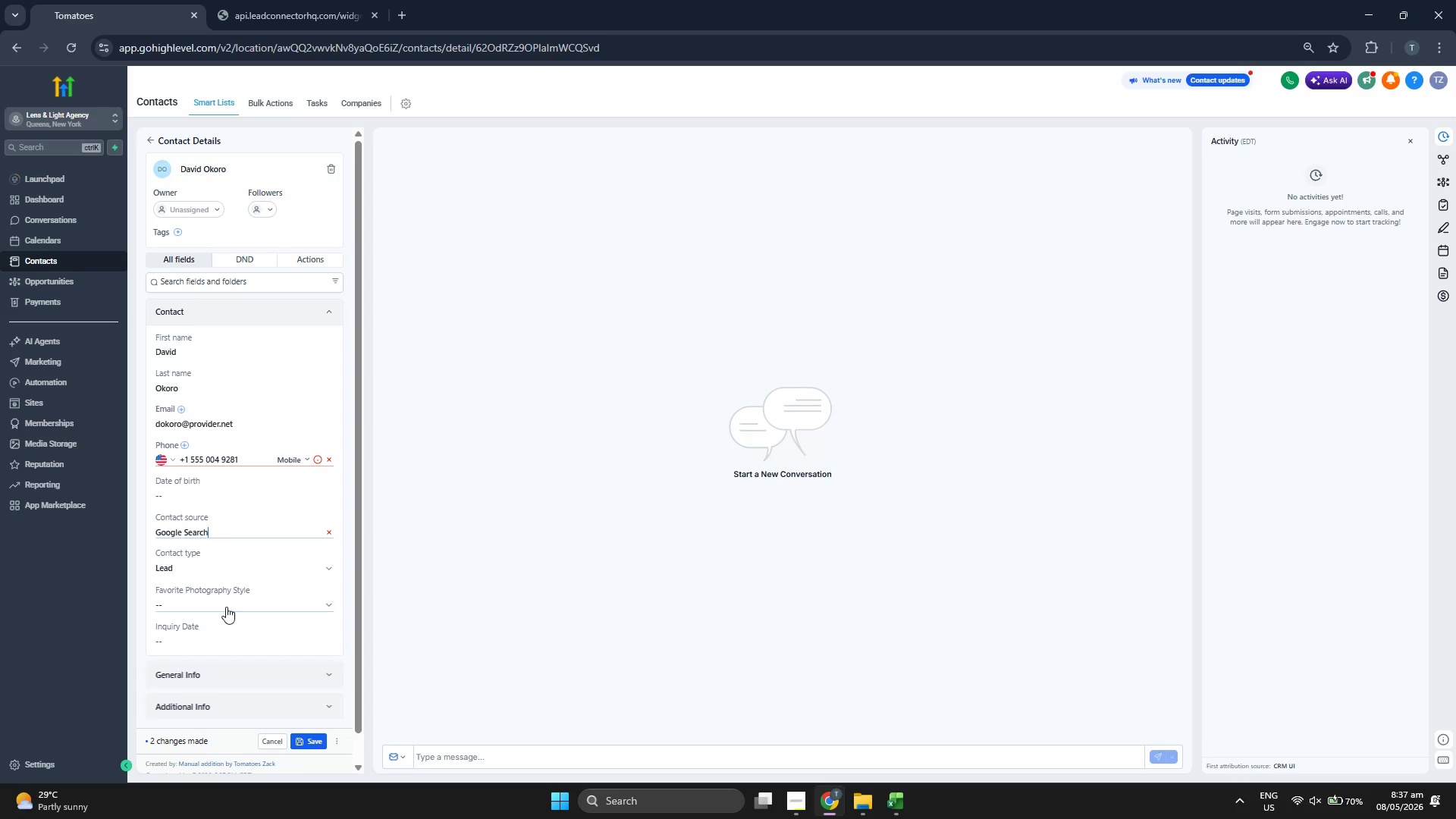 
left_click([226, 607])
 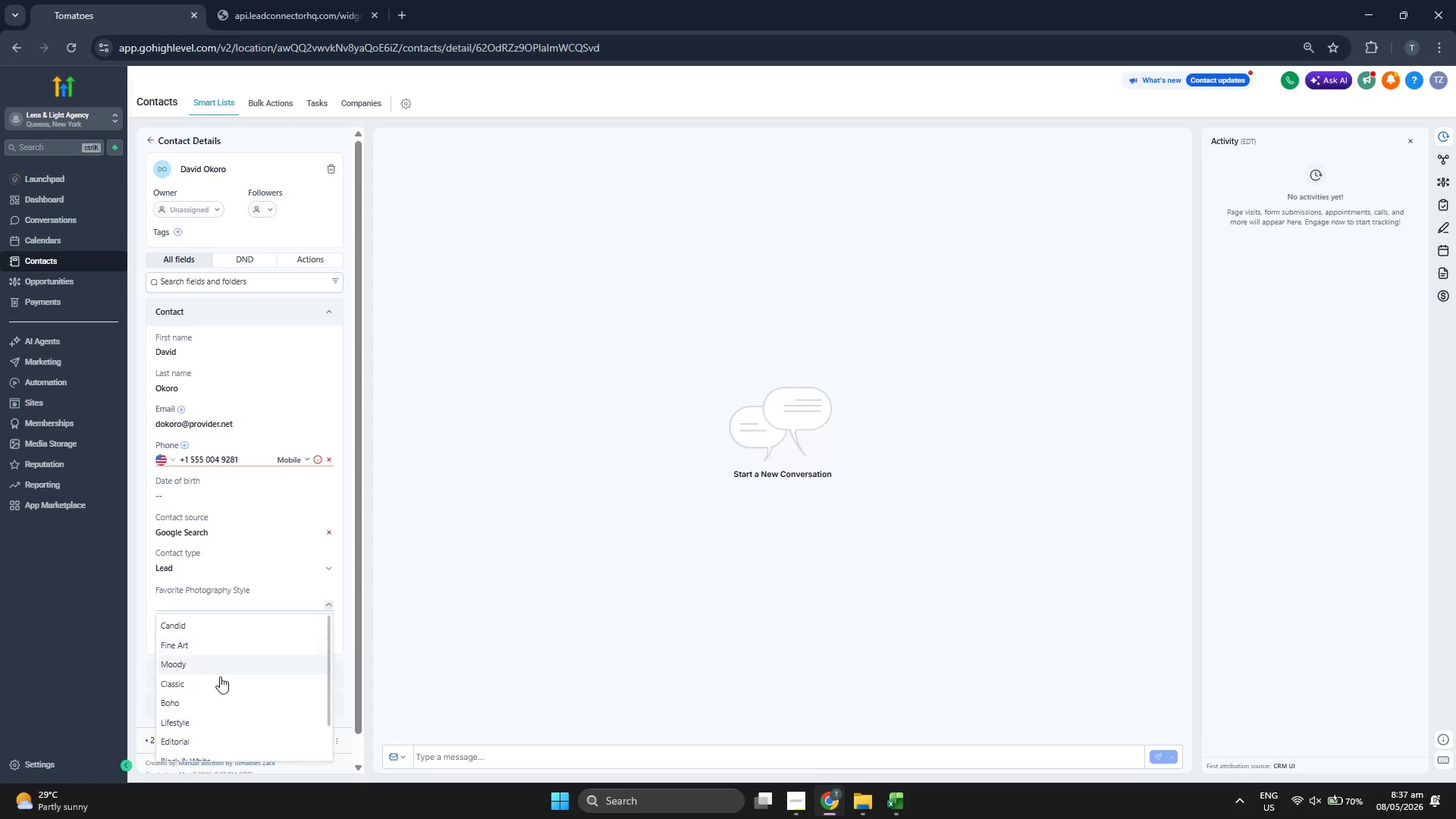 
left_click([220, 682])
 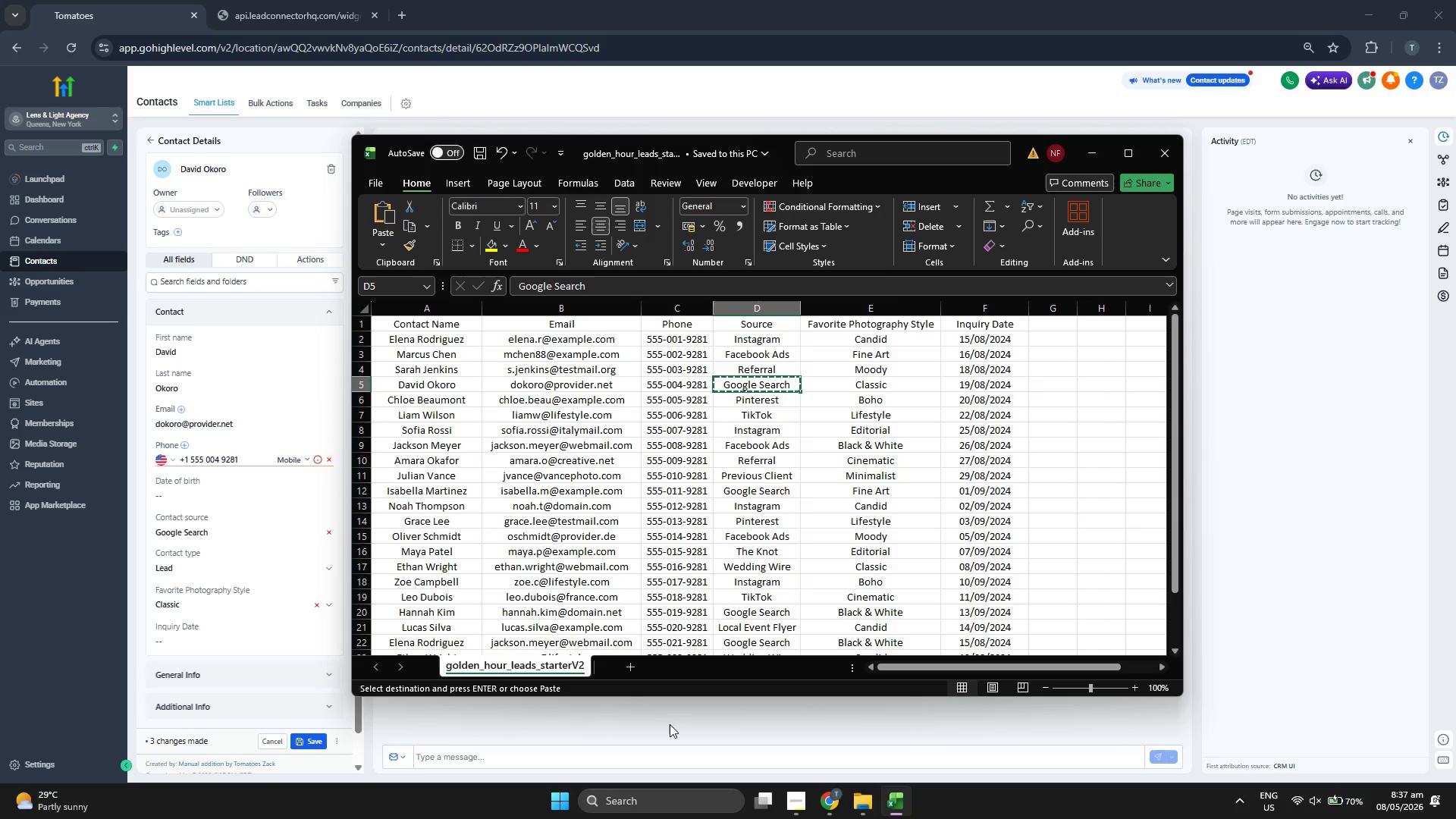 
left_click([271, 635])
 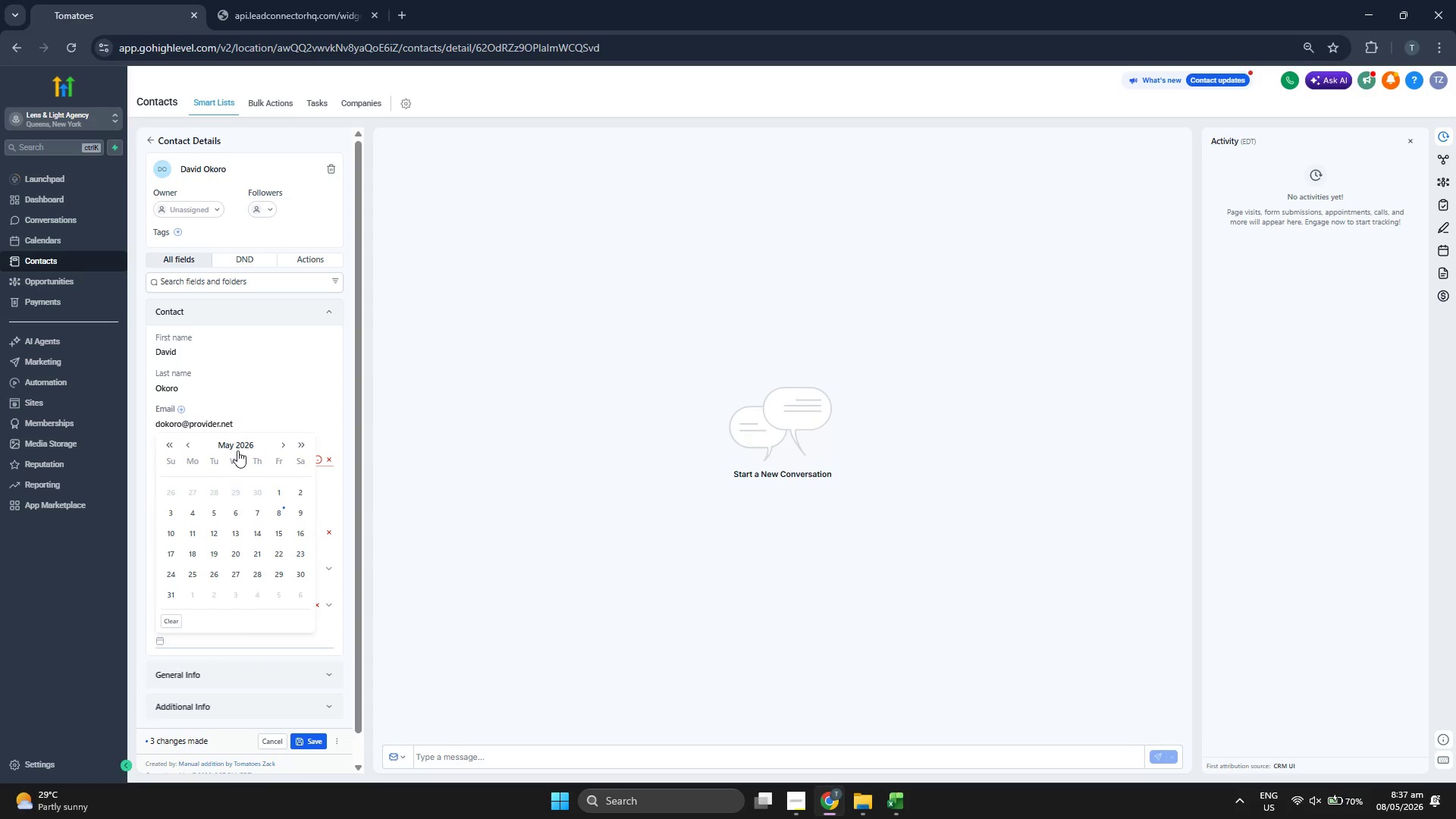 
left_click([240, 439])
 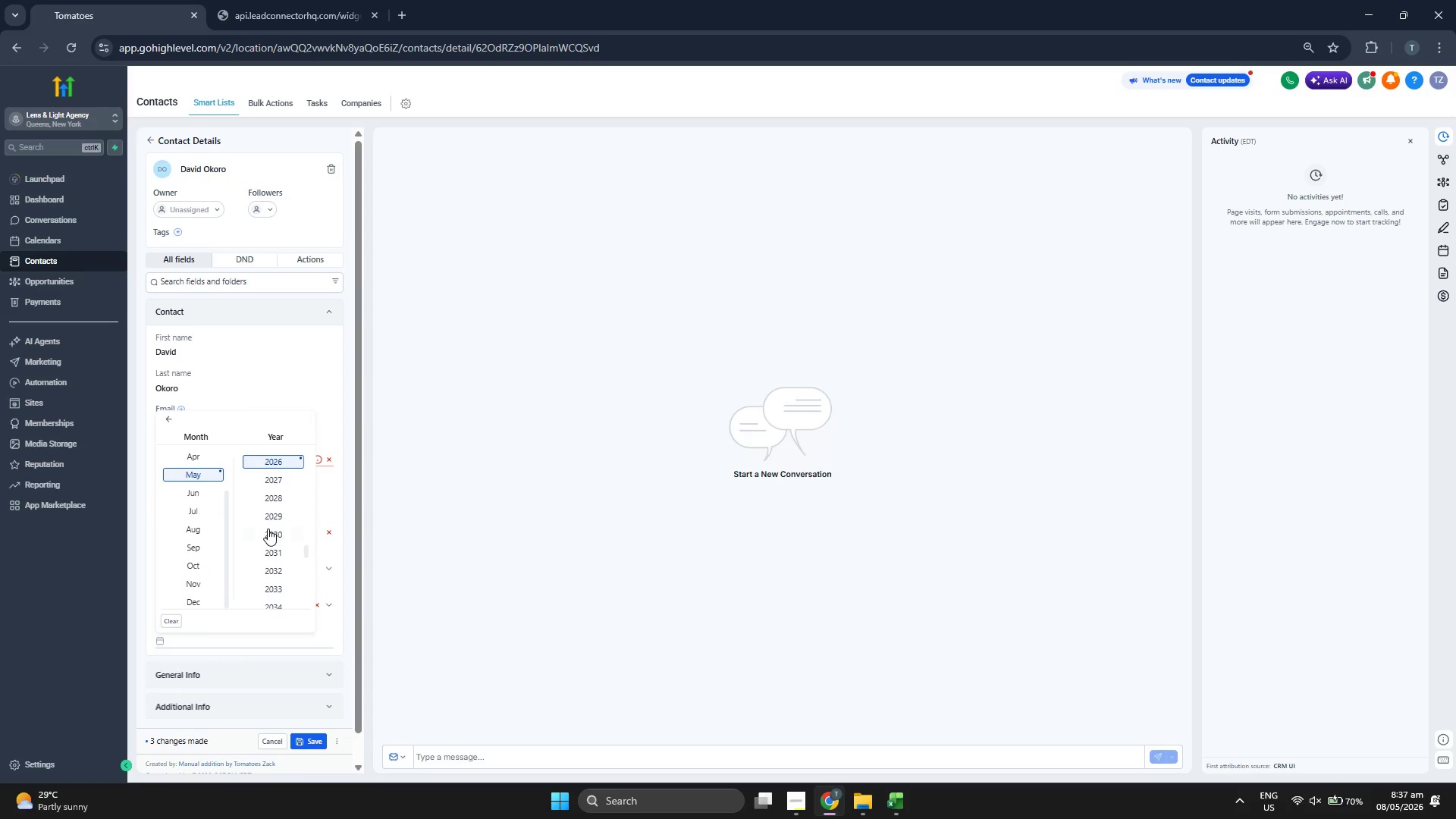 
scroll: coordinate [268, 529], scroll_direction: up, amount: 1.0
 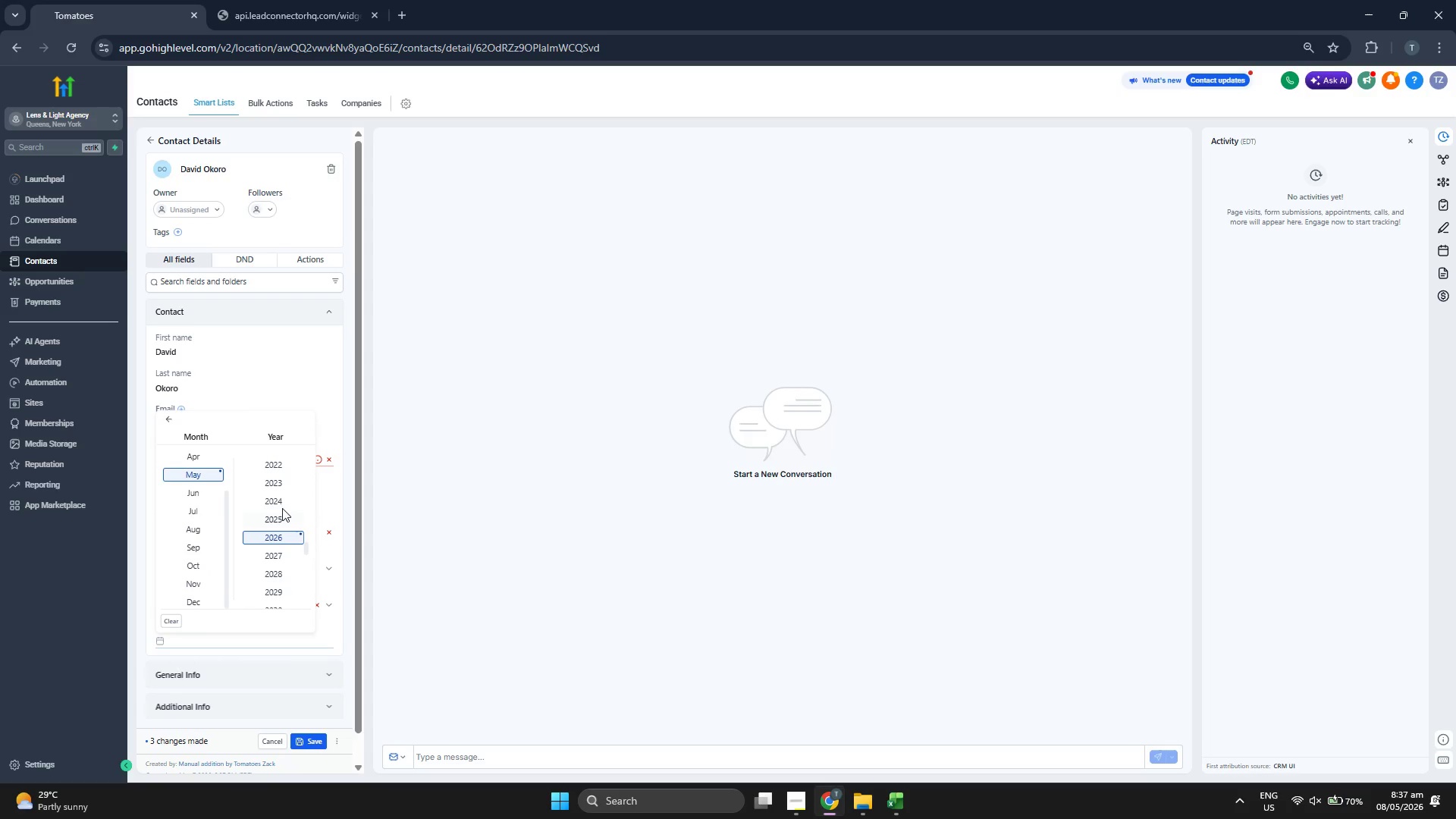 
left_click([282, 501])
 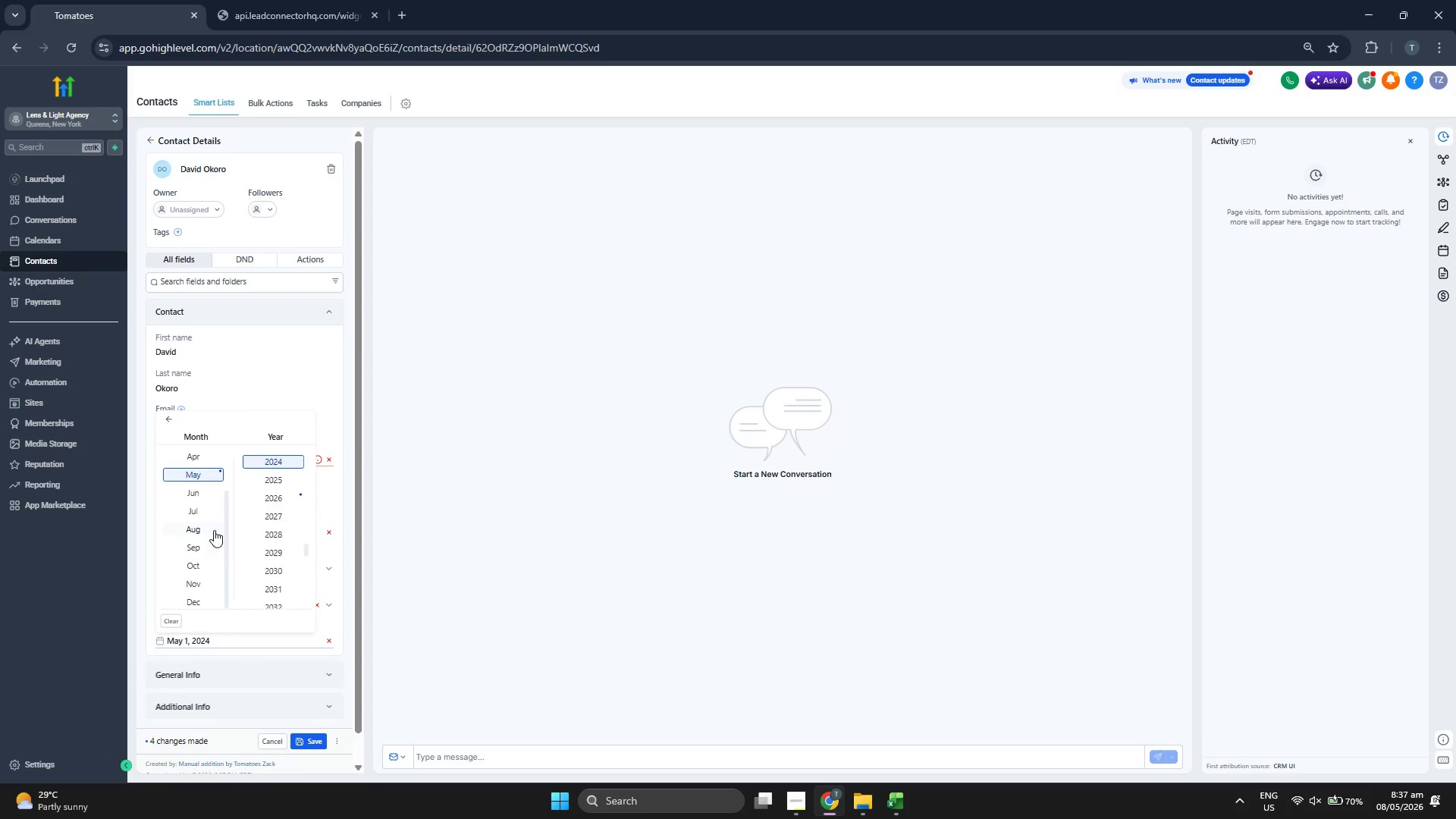 
left_click([202, 523])
 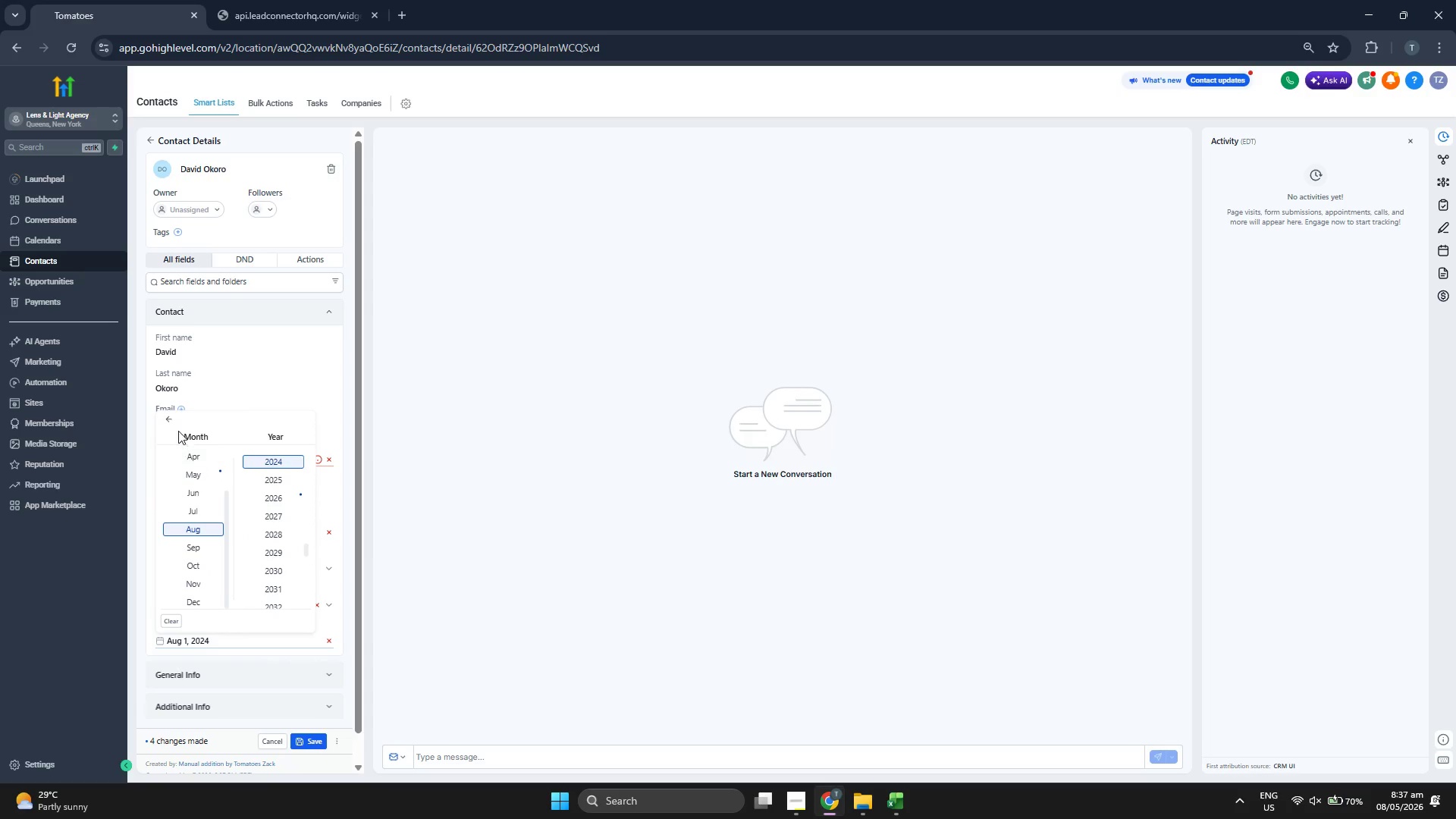 
left_click([176, 417])
 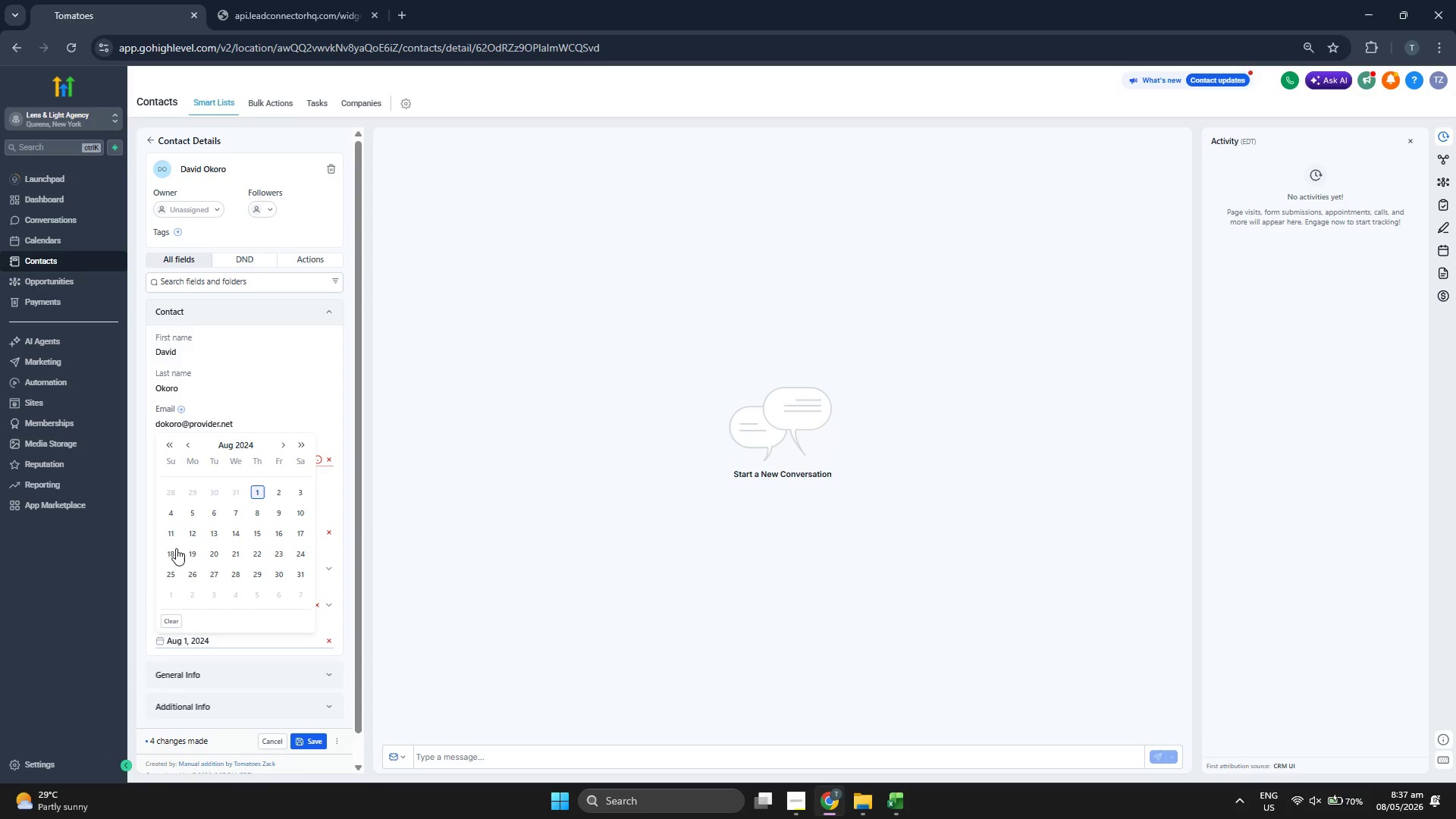 
left_click([191, 551])
 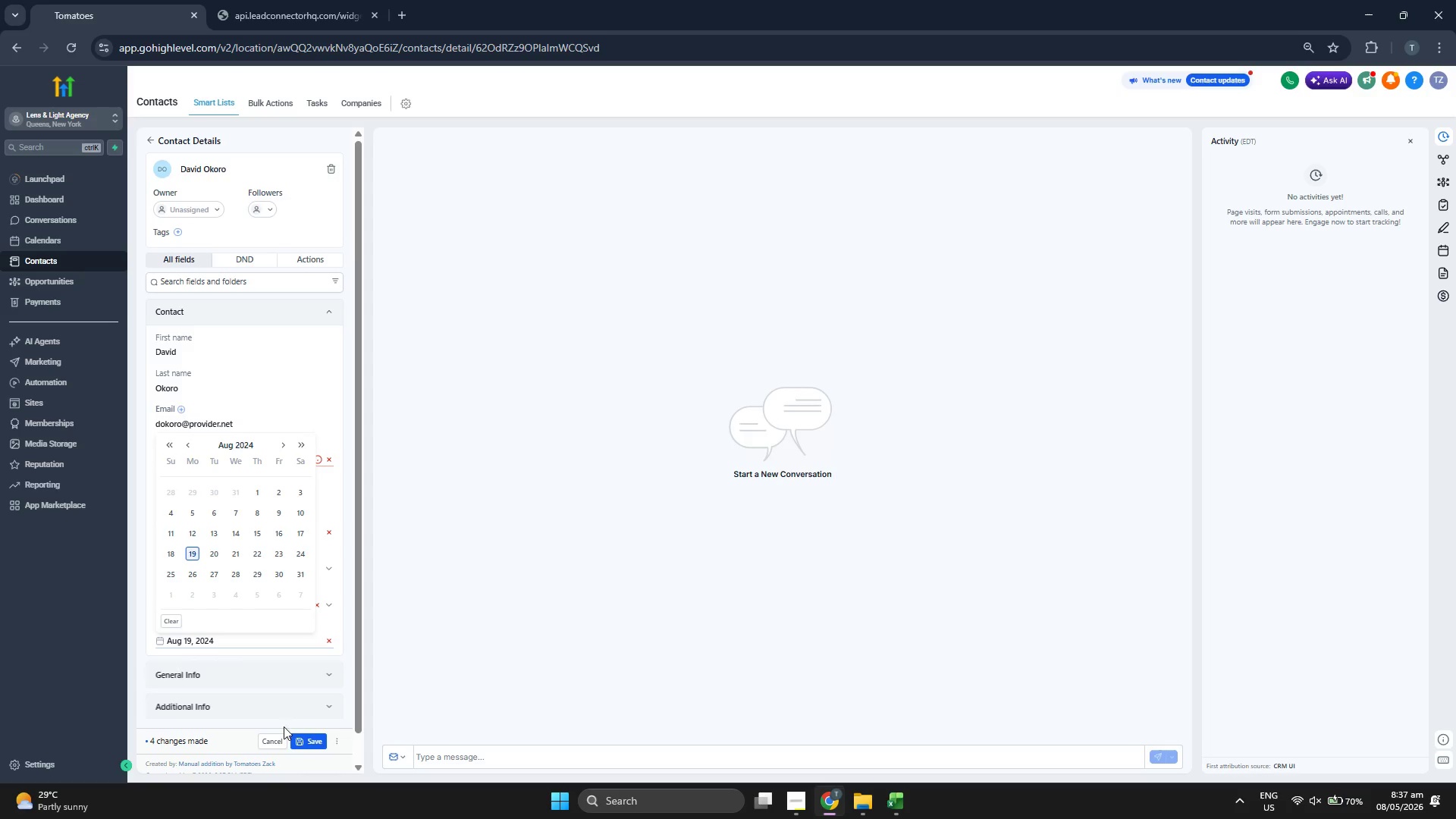 
left_click([303, 736])
 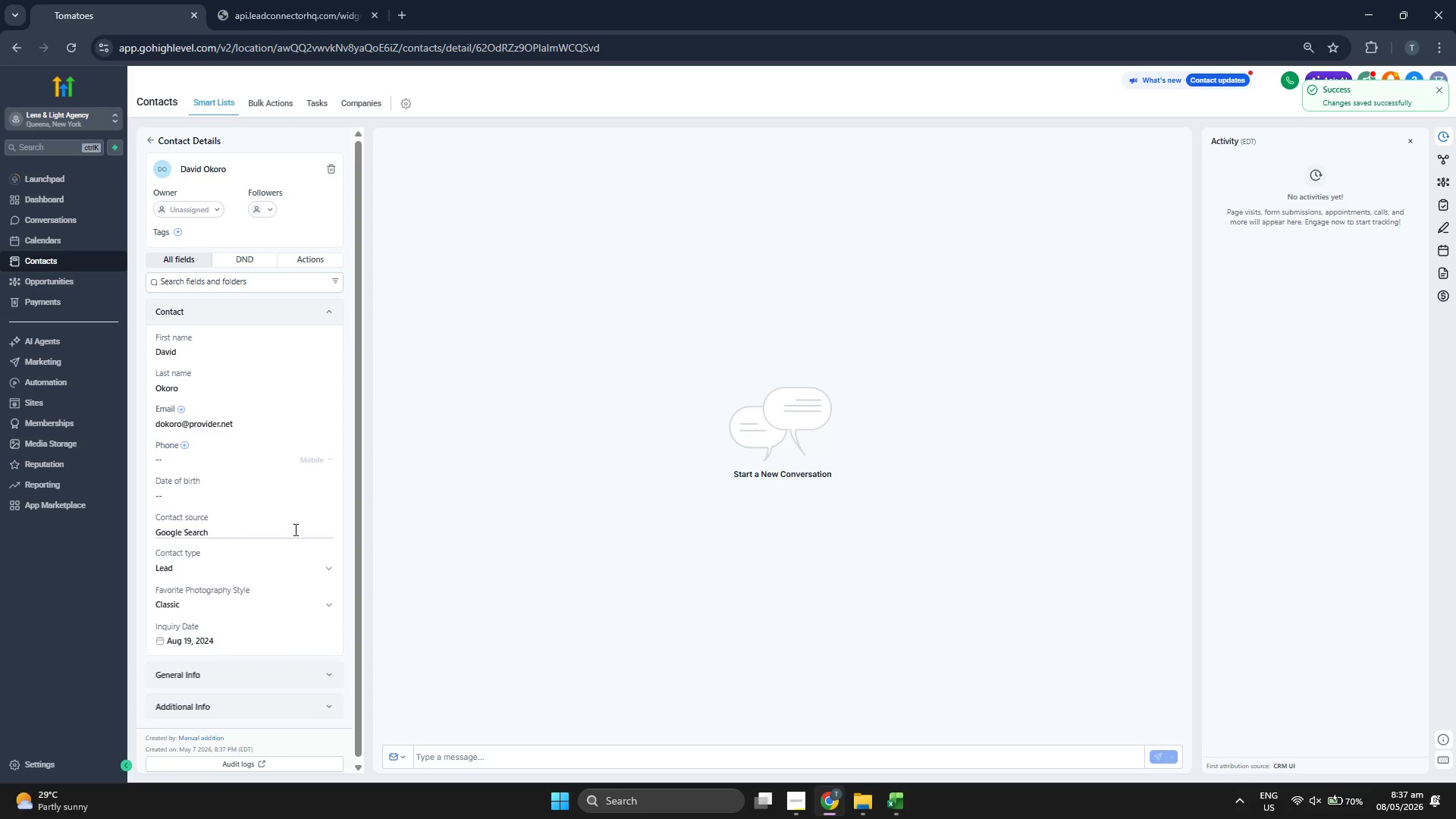 
wait(5.95)
 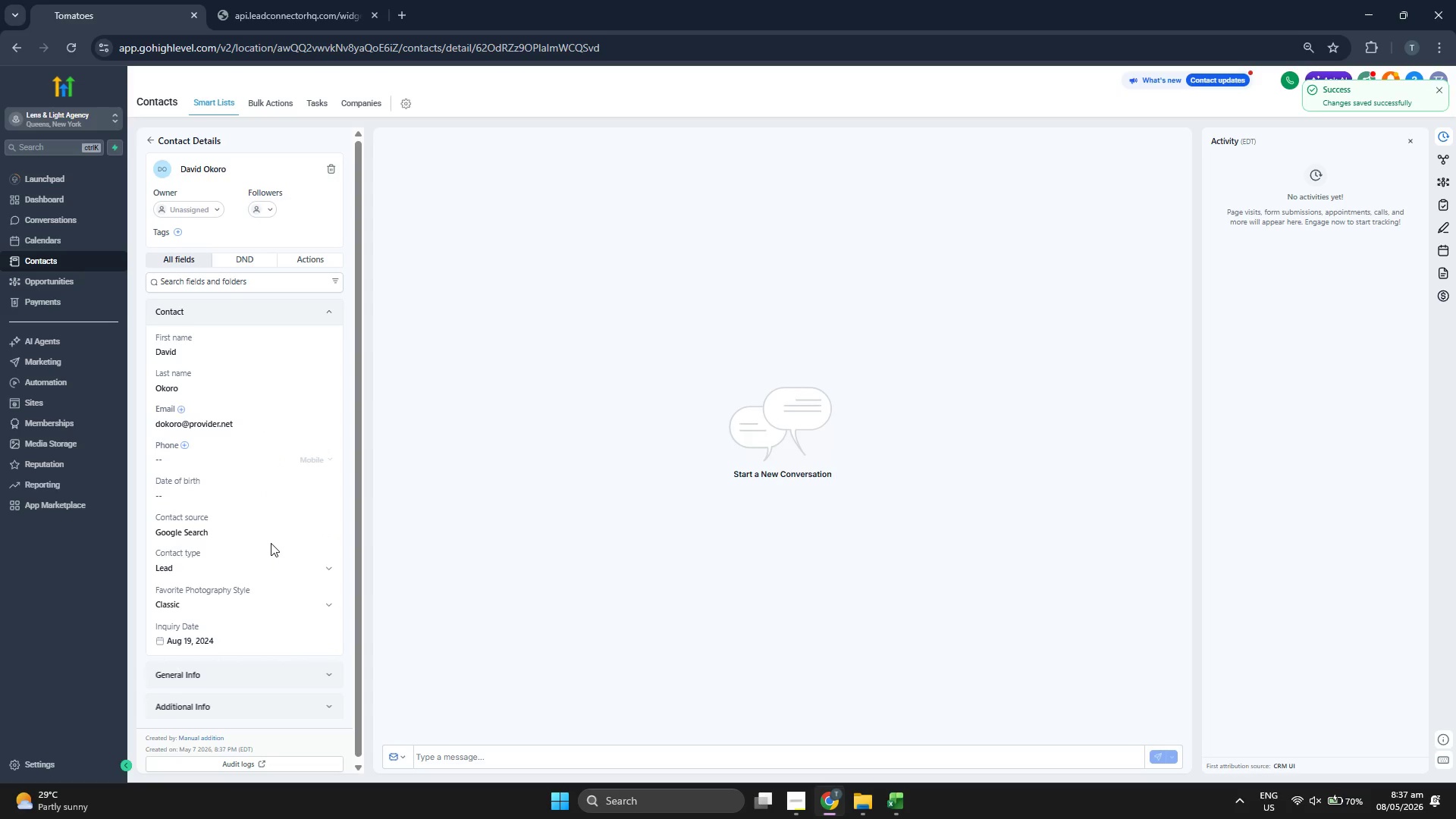 
left_click([149, 142])
 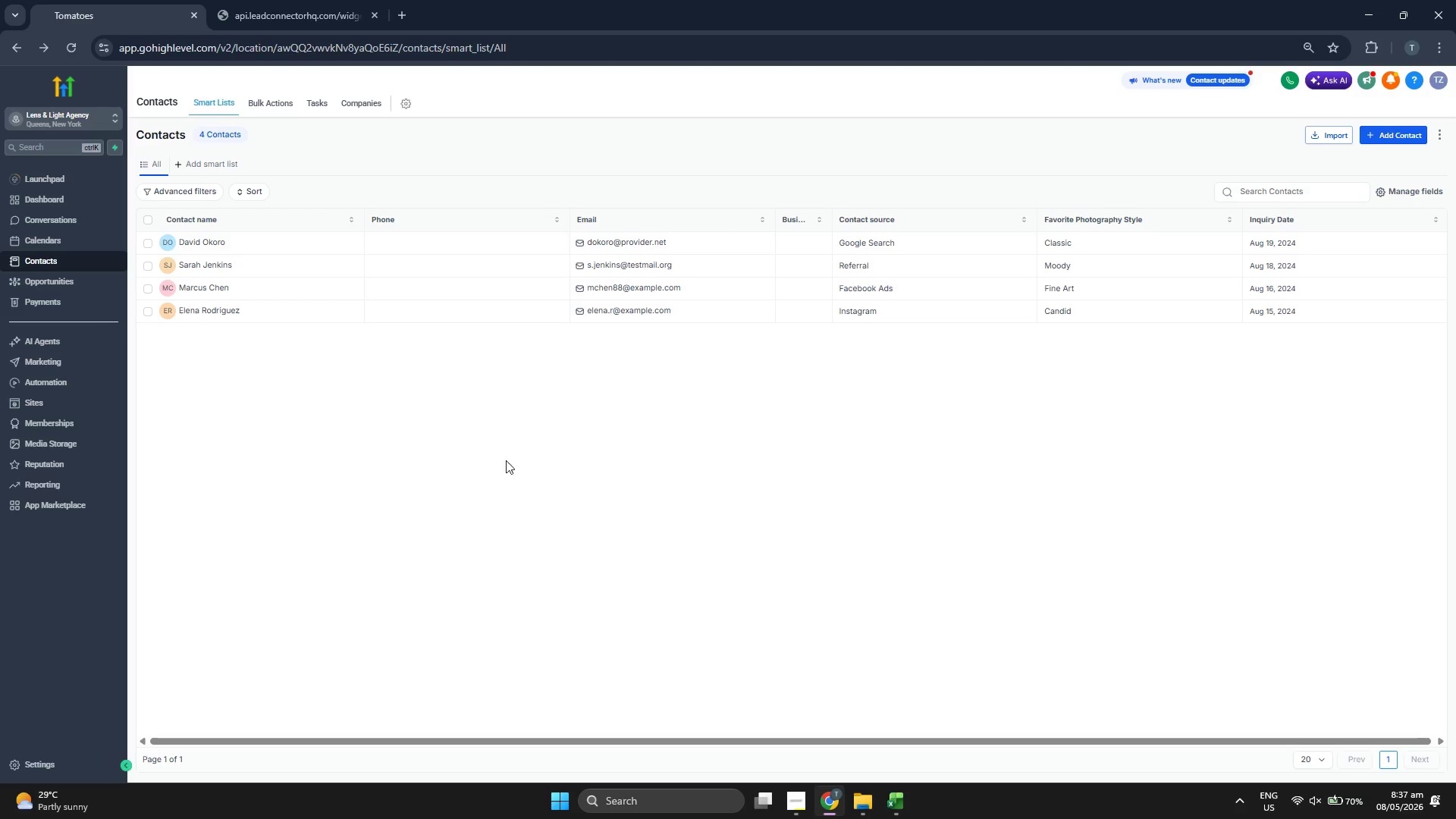 
left_click([903, 810])
 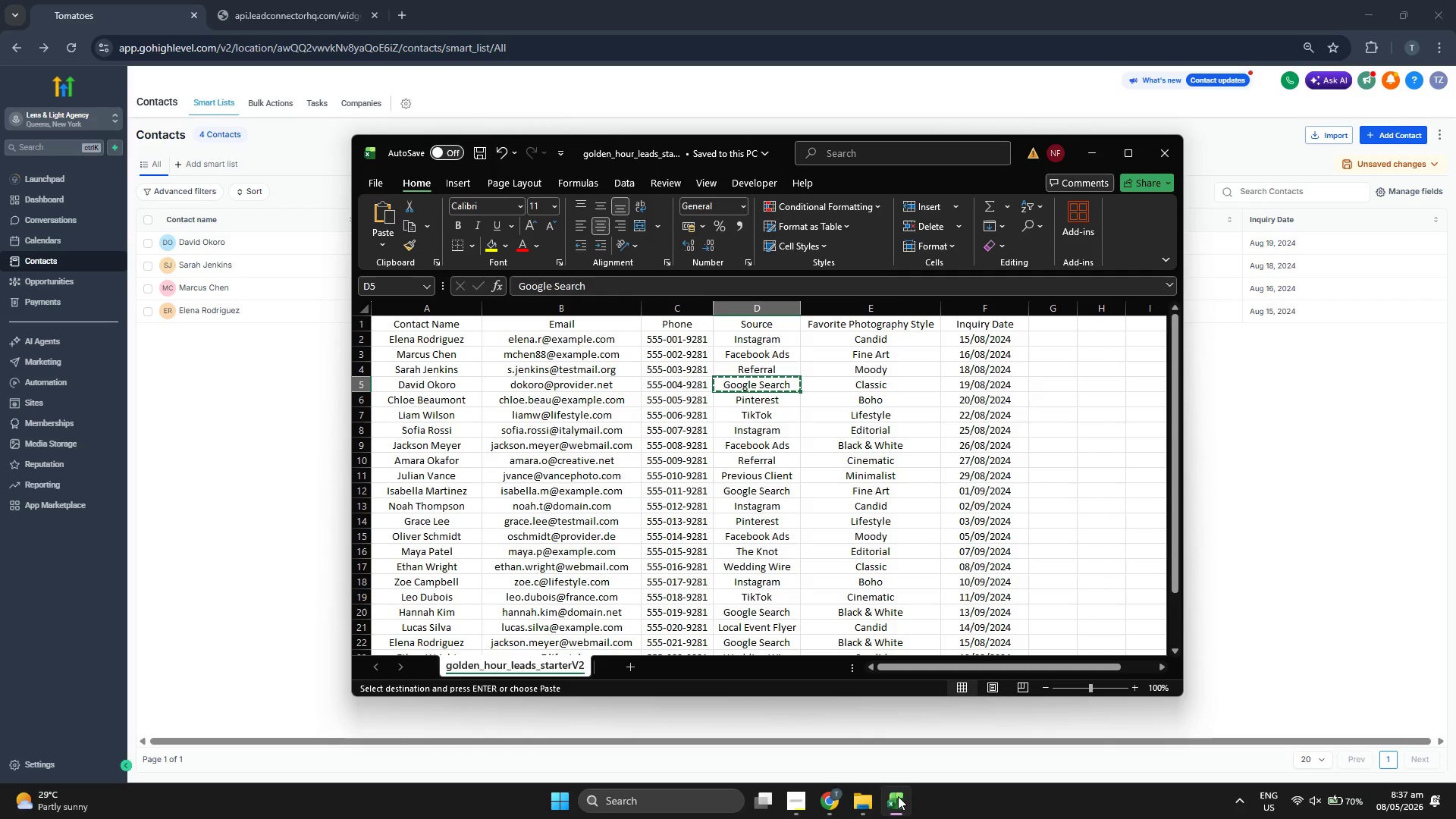 
key(ArrowDown)
 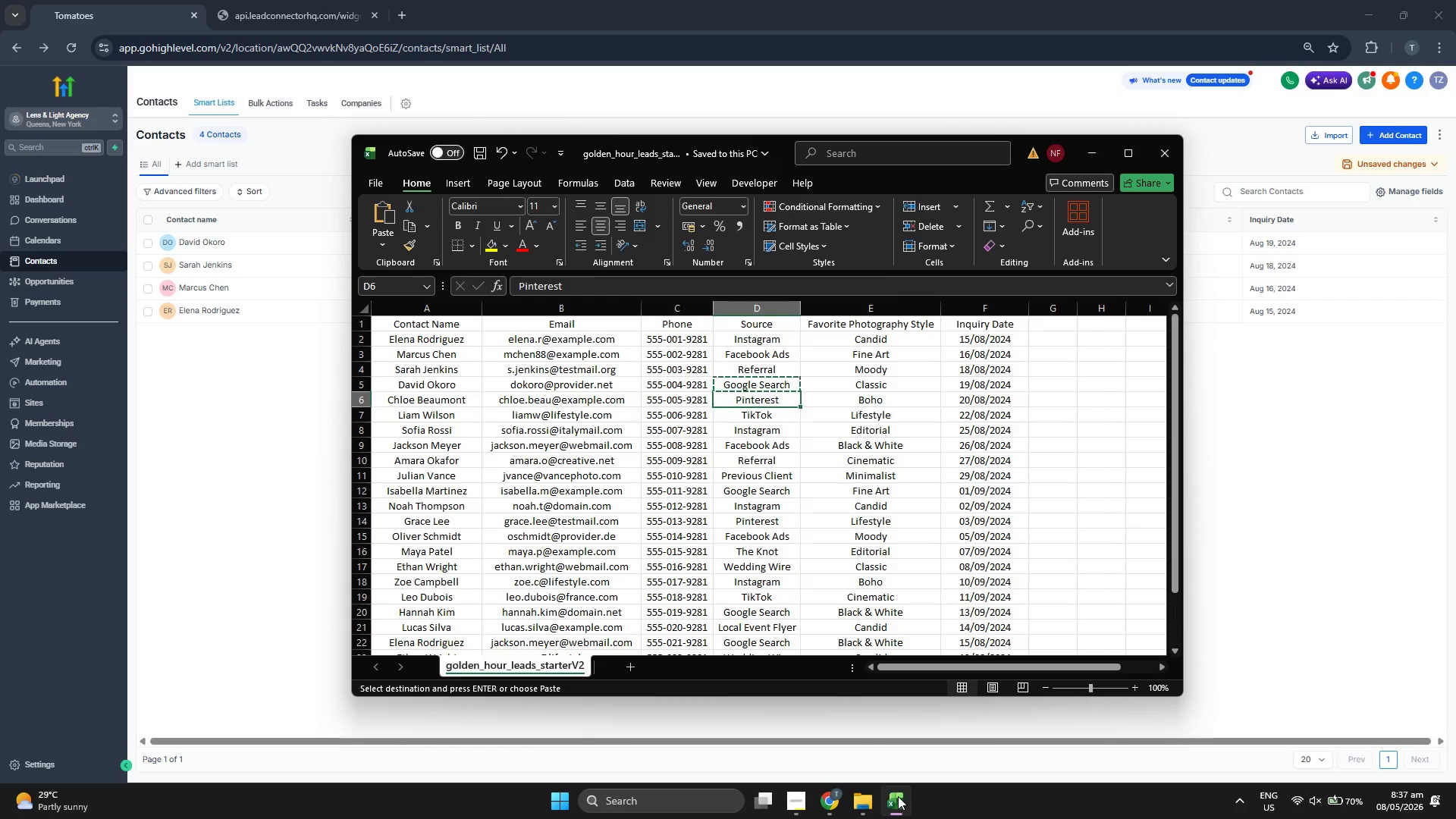 
key(ArrowLeft)
 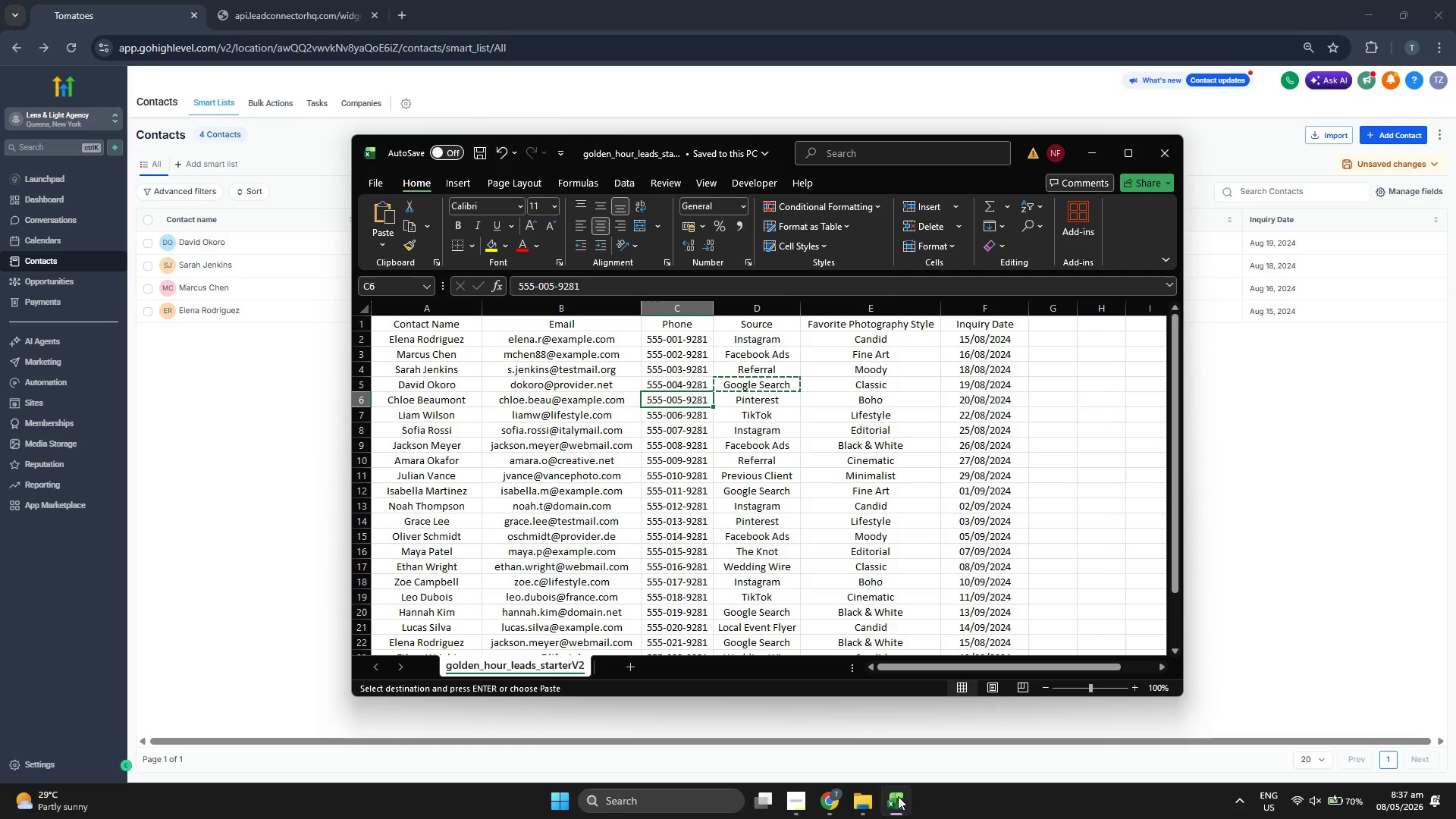 
key(ArrowLeft)
 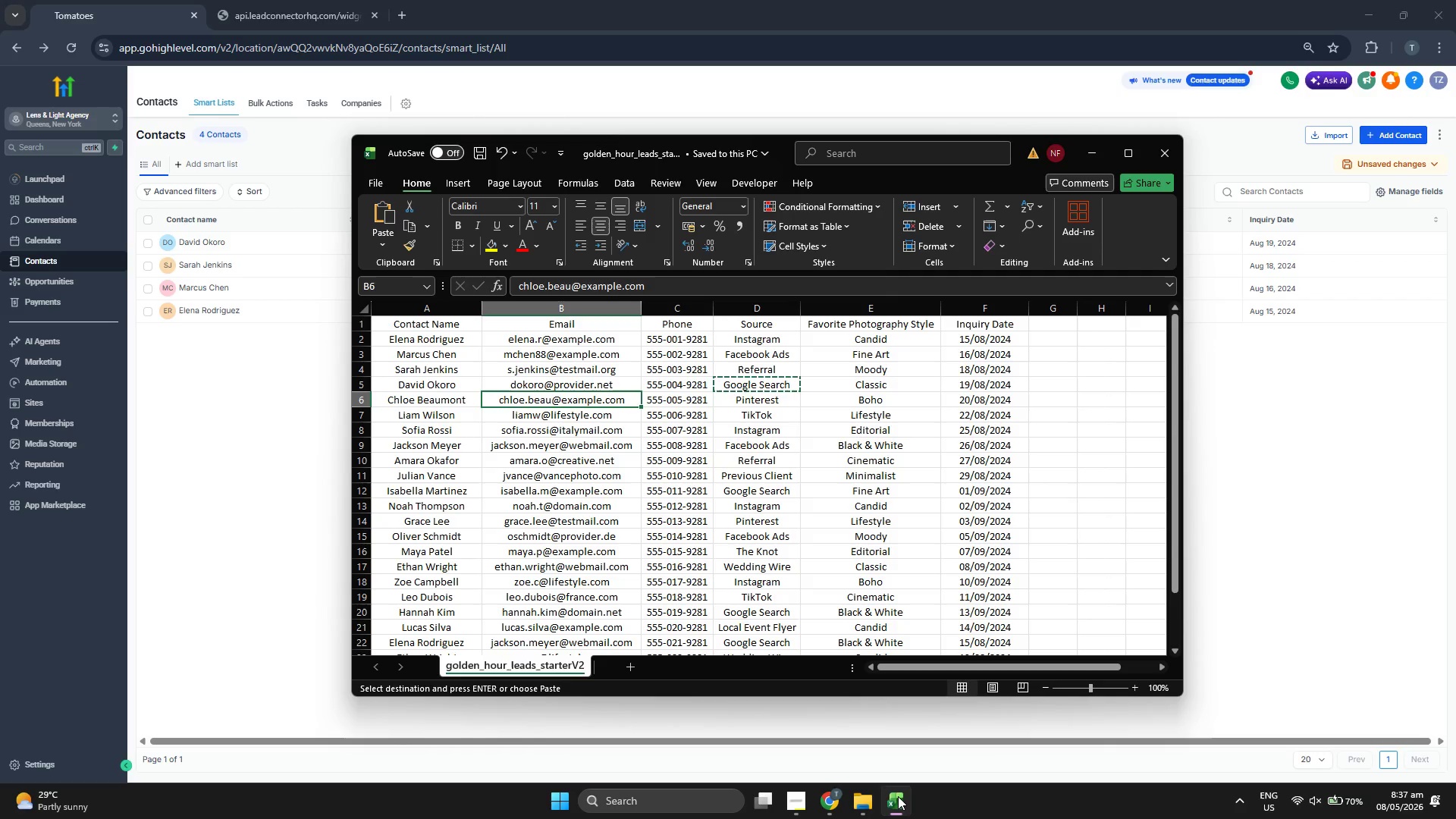 
key(Control+ControlLeft)
 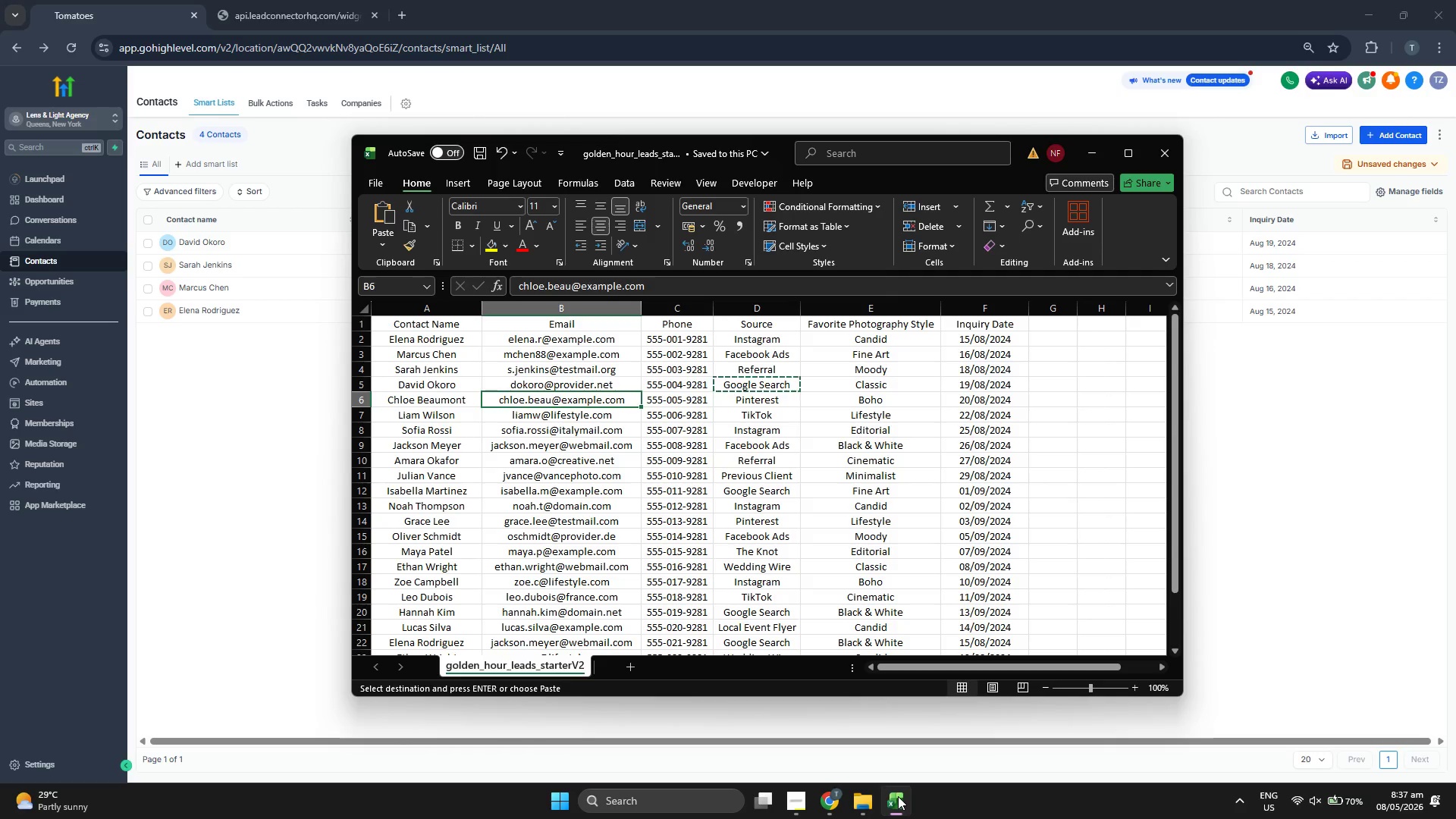 
key(Control+C)
 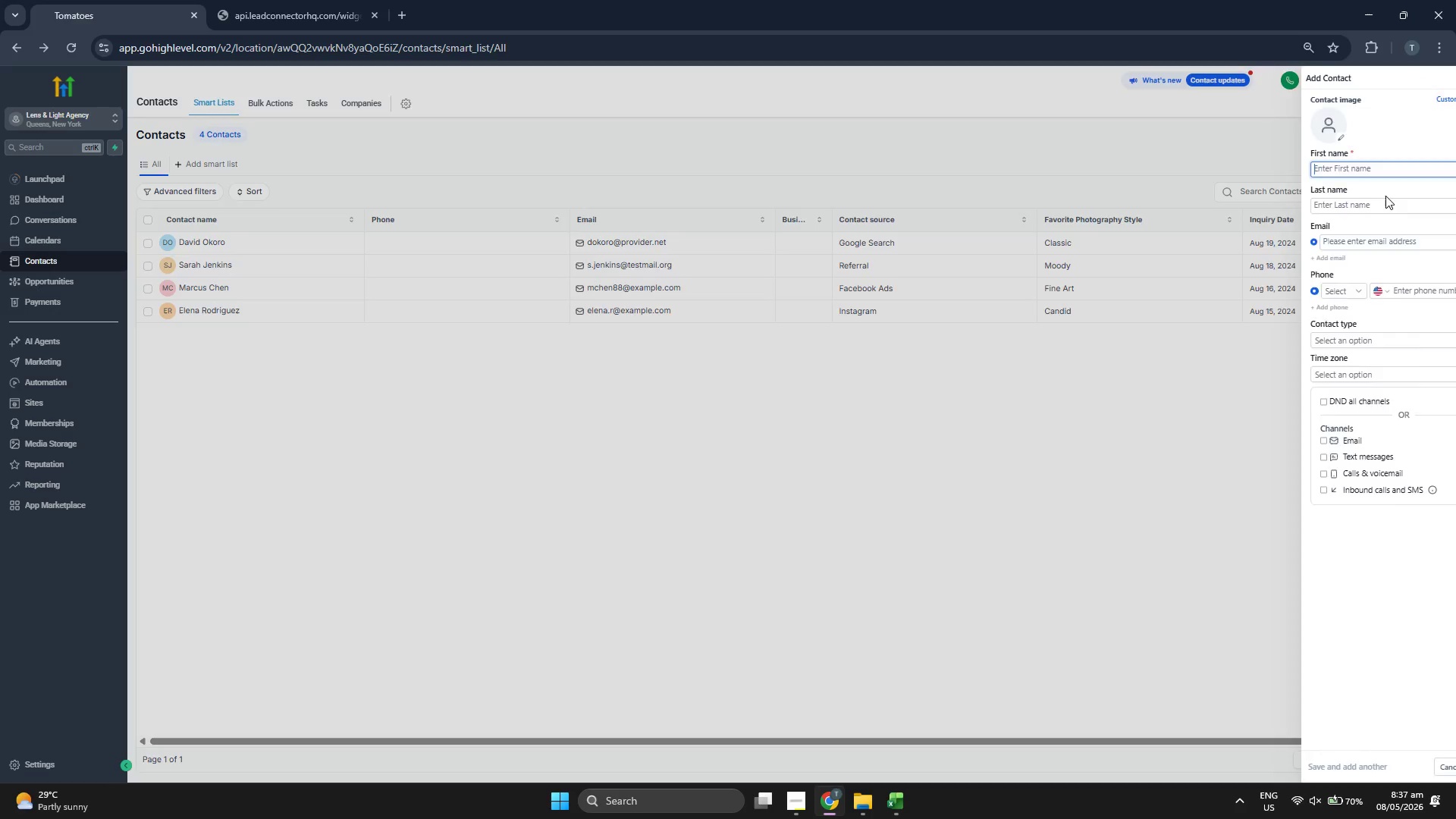 
left_click([1345, 240])
 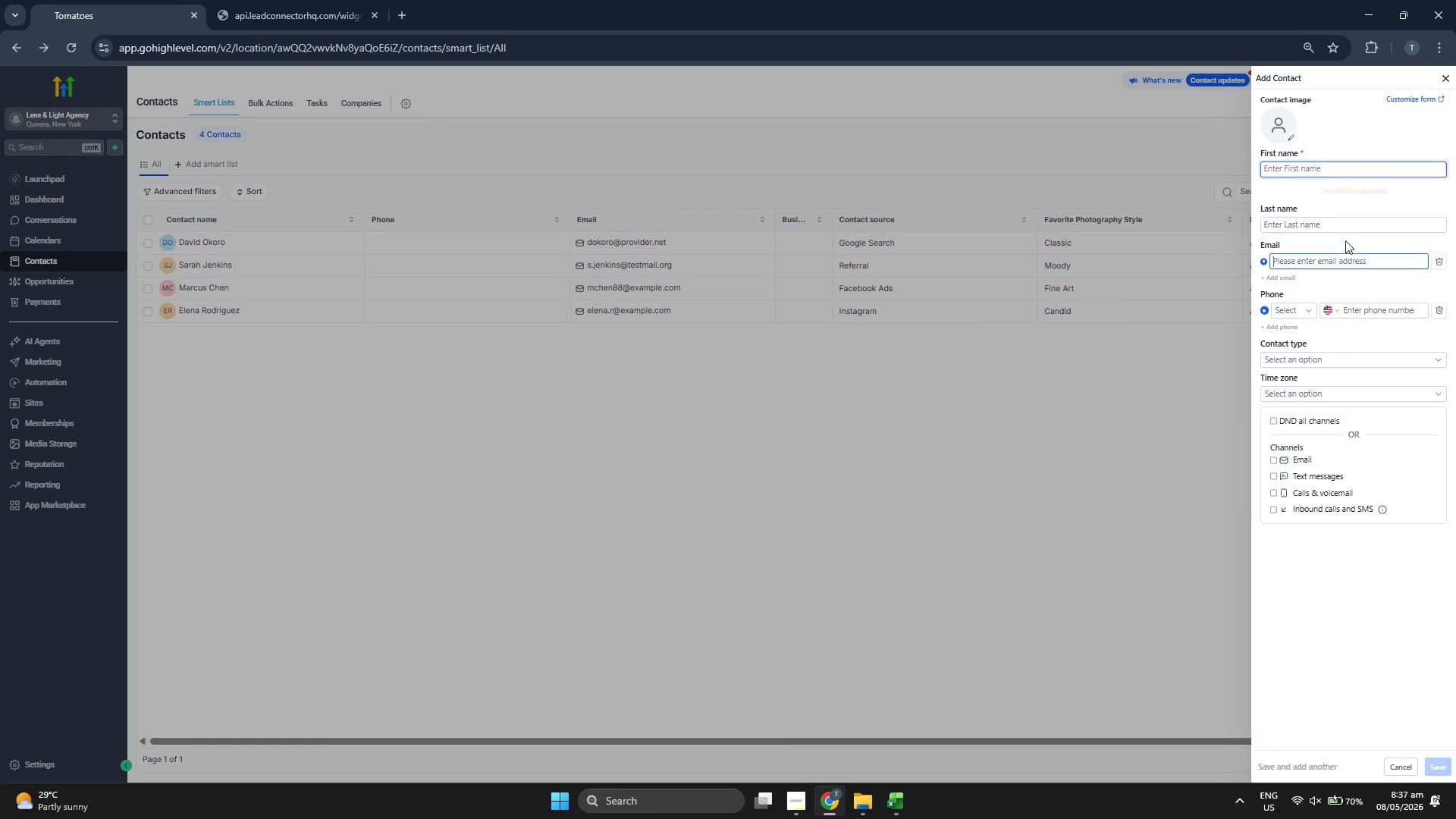 
key(Control+Shift+V)
 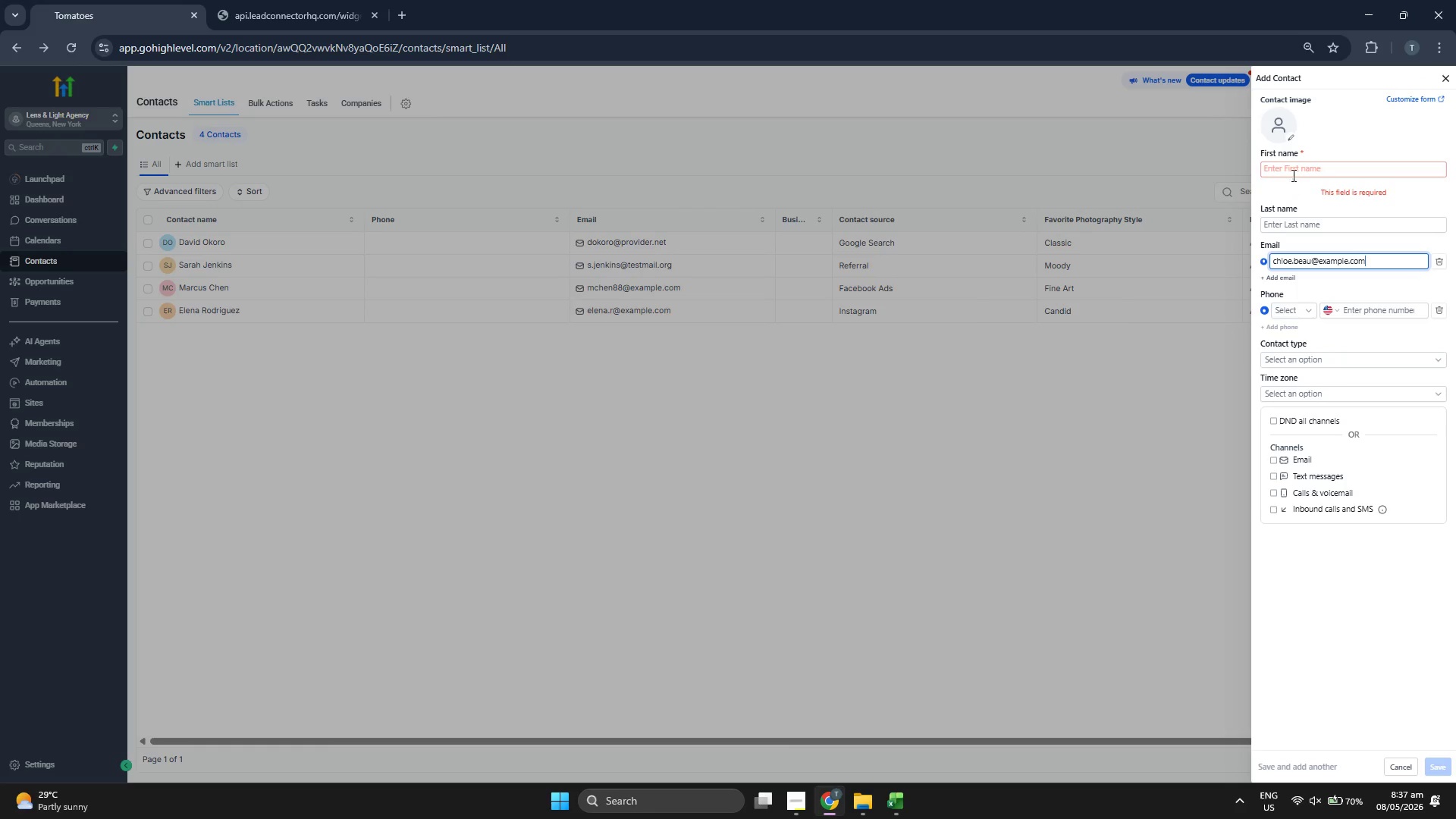 
left_click([1293, 168])
 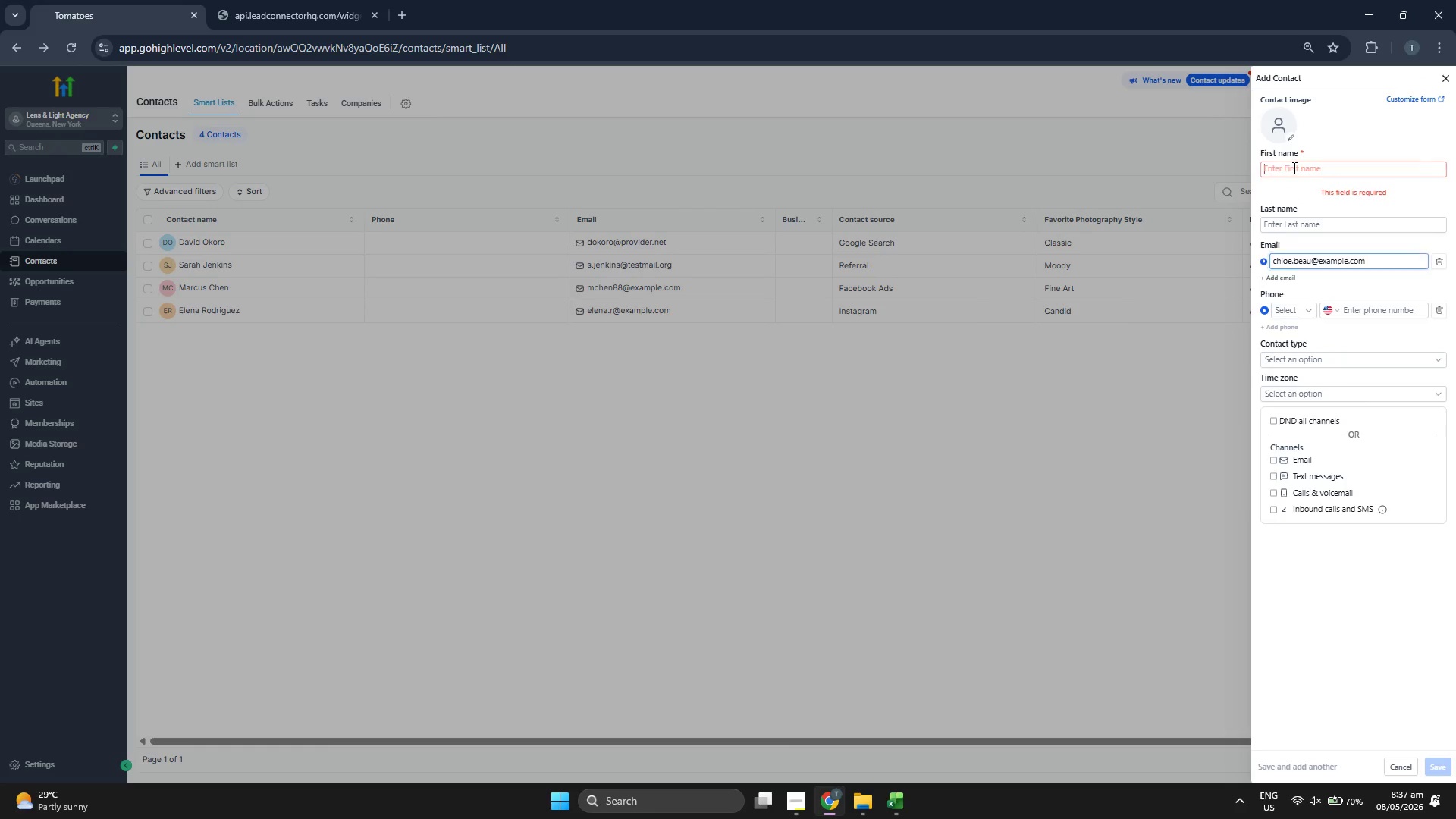 
type(Chloe)
key(Tab)
type(Beaumont)
 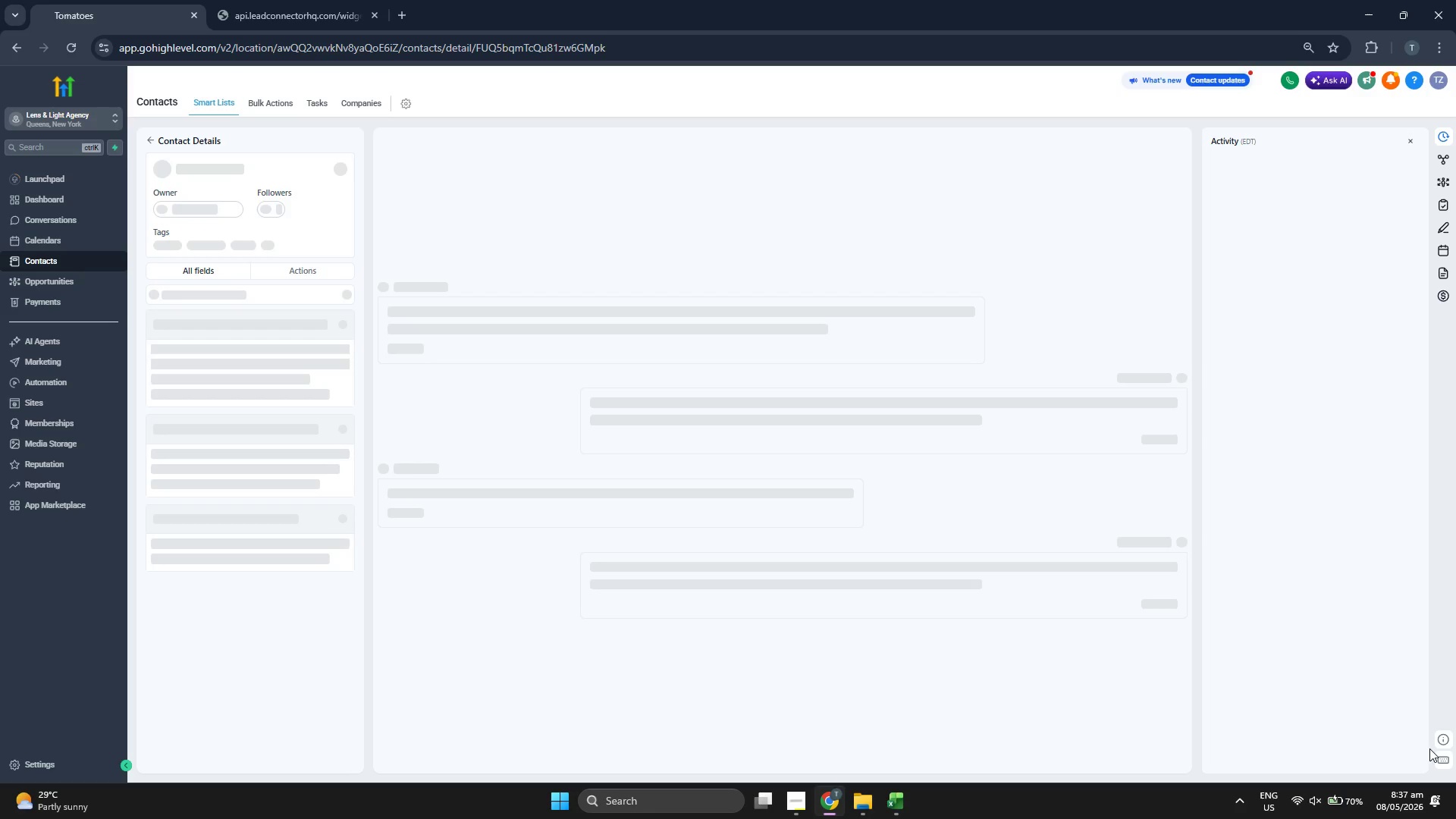 
wait(5.02)
 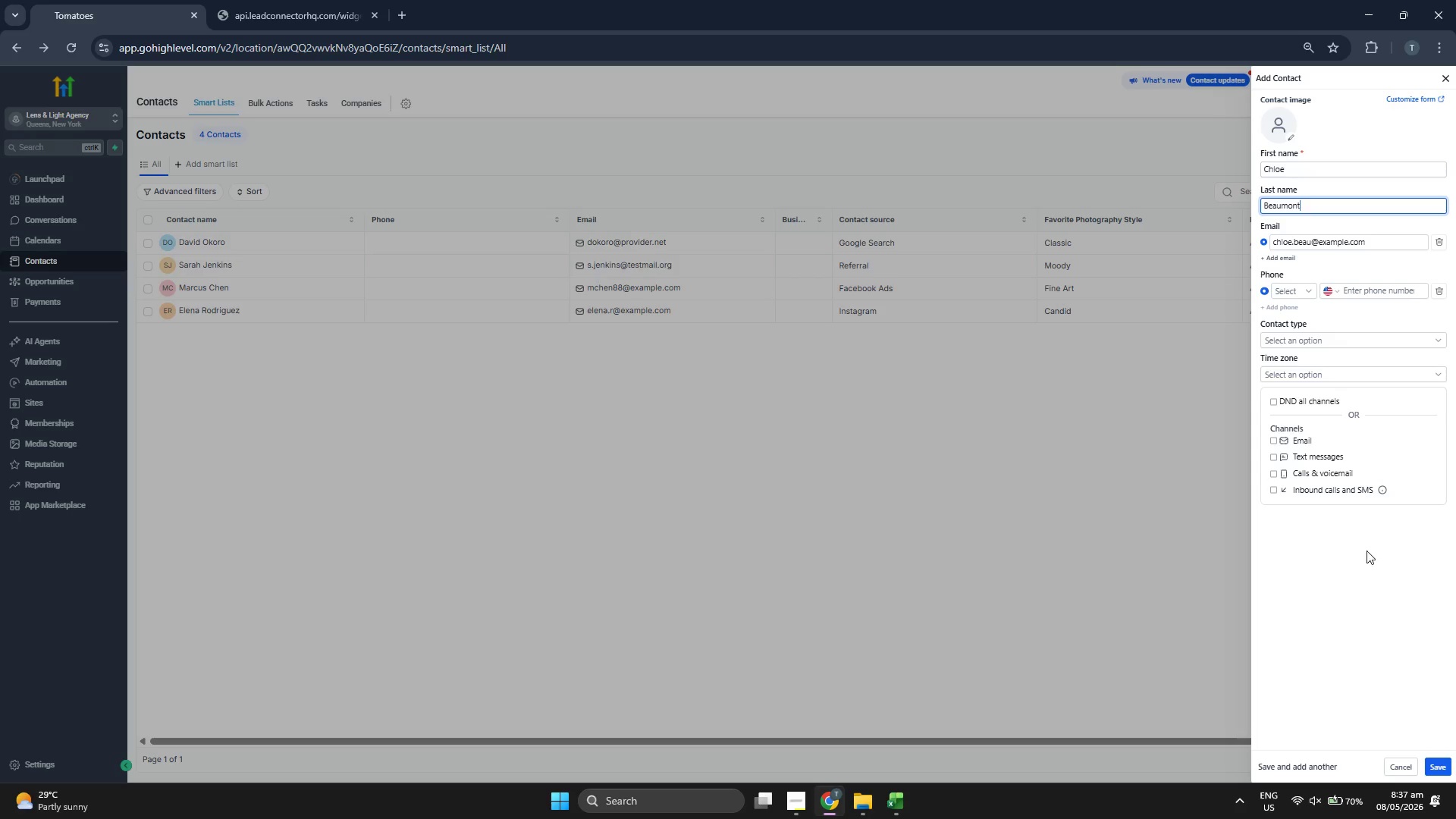 
scroll: coordinate [278, 401], scroll_direction: down, amount: 1.0
 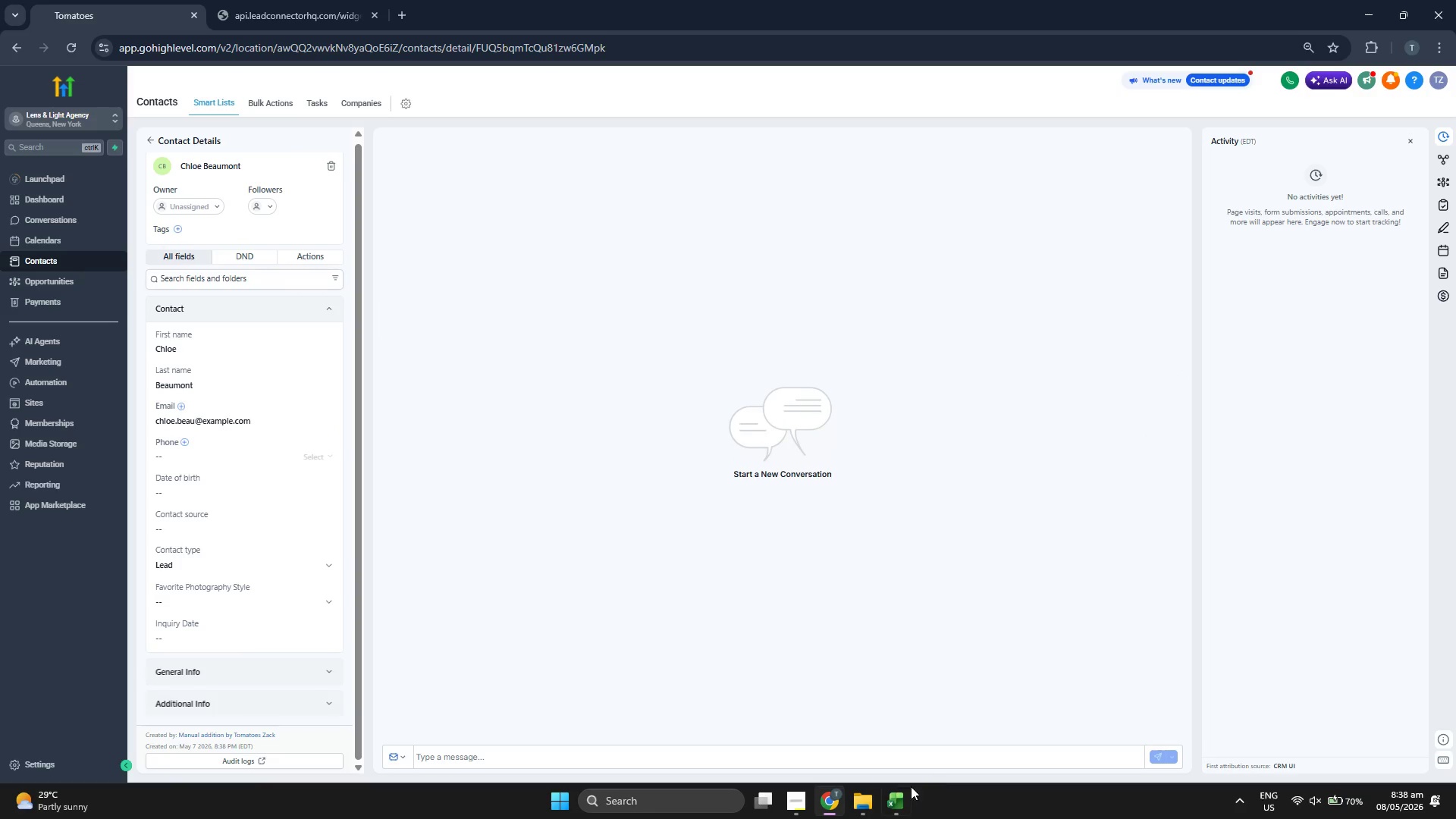 
left_click([905, 795])
 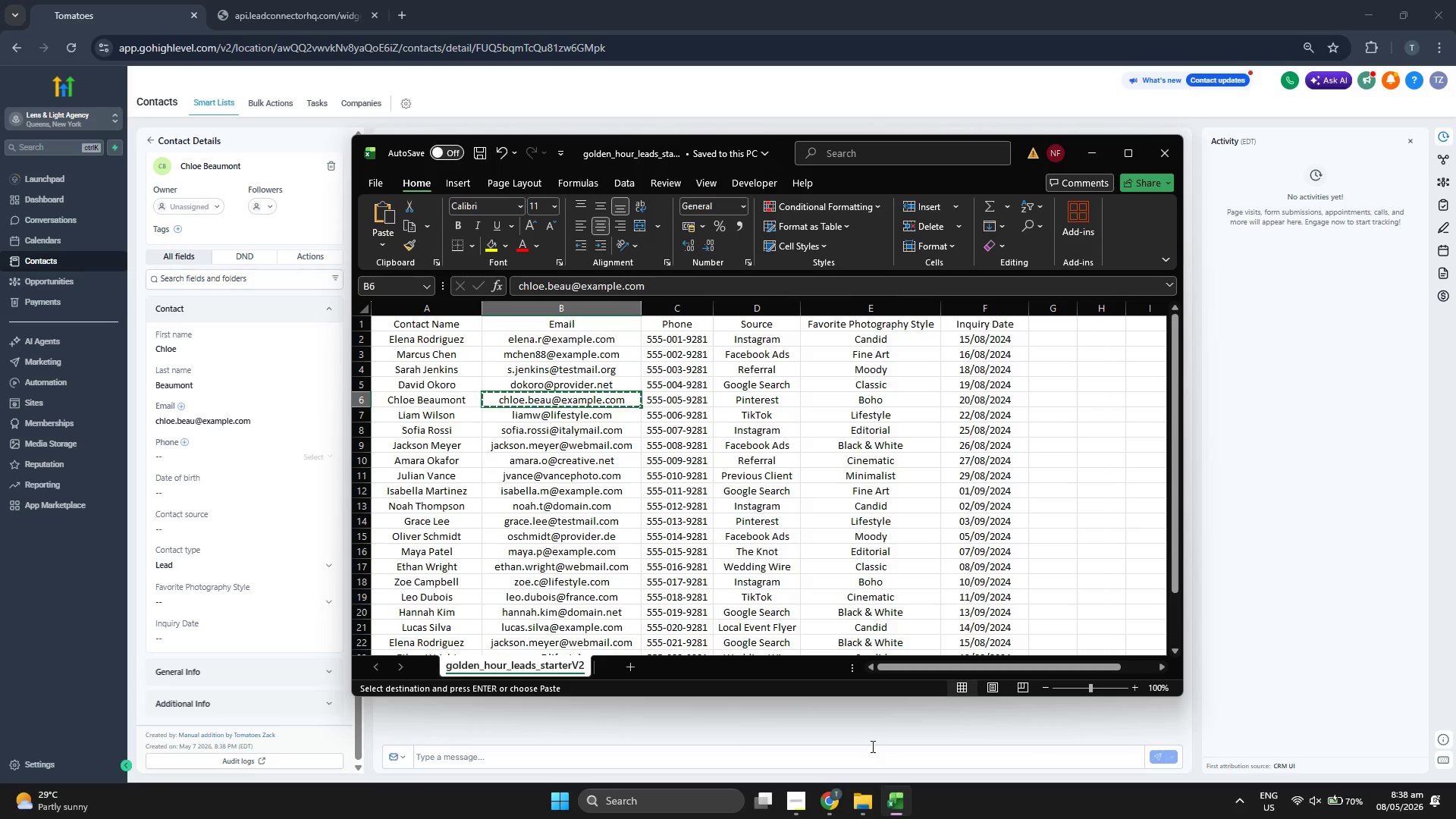 
key(ArrowRight)
 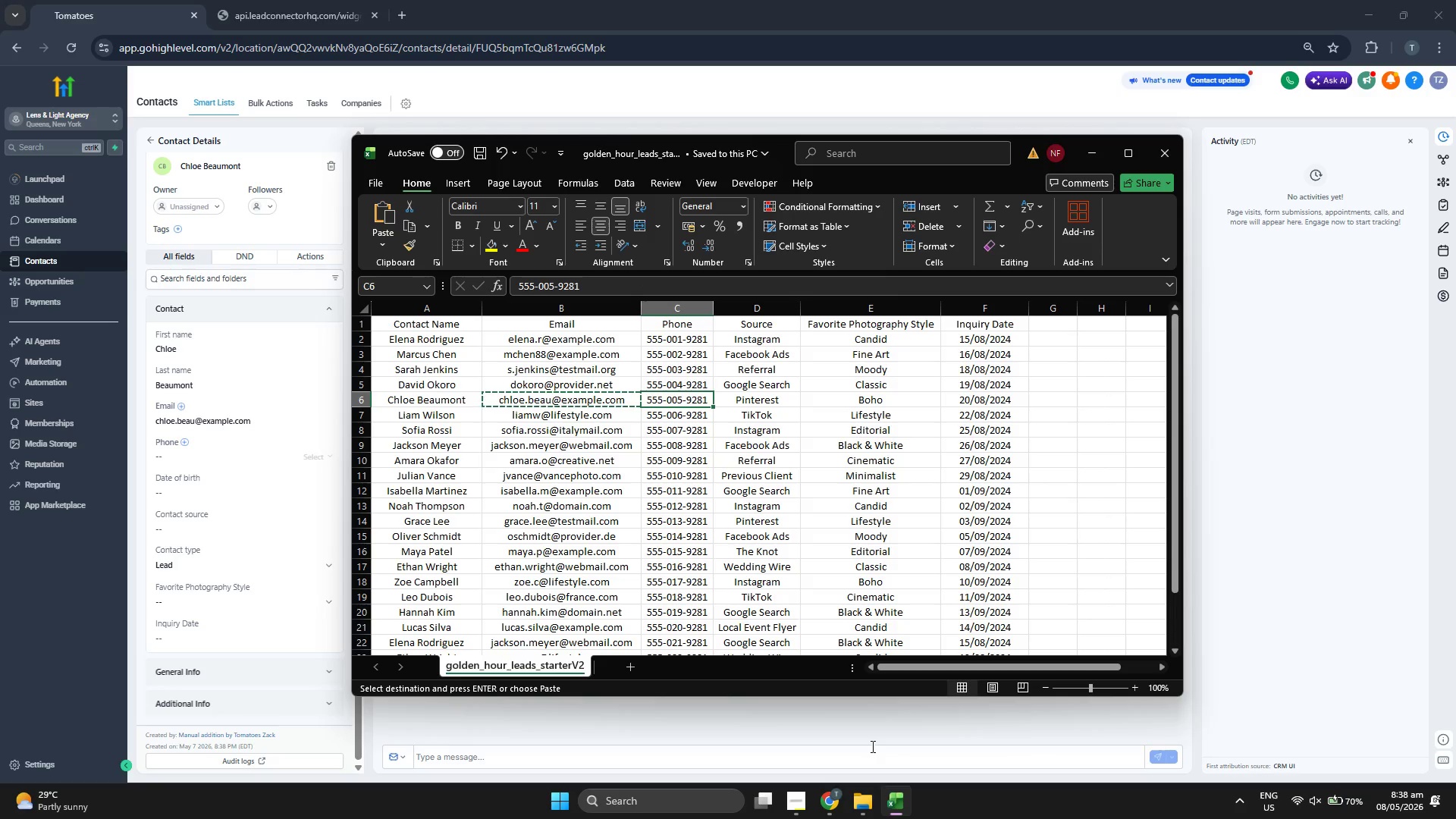 
key(Control+ControlLeft)
 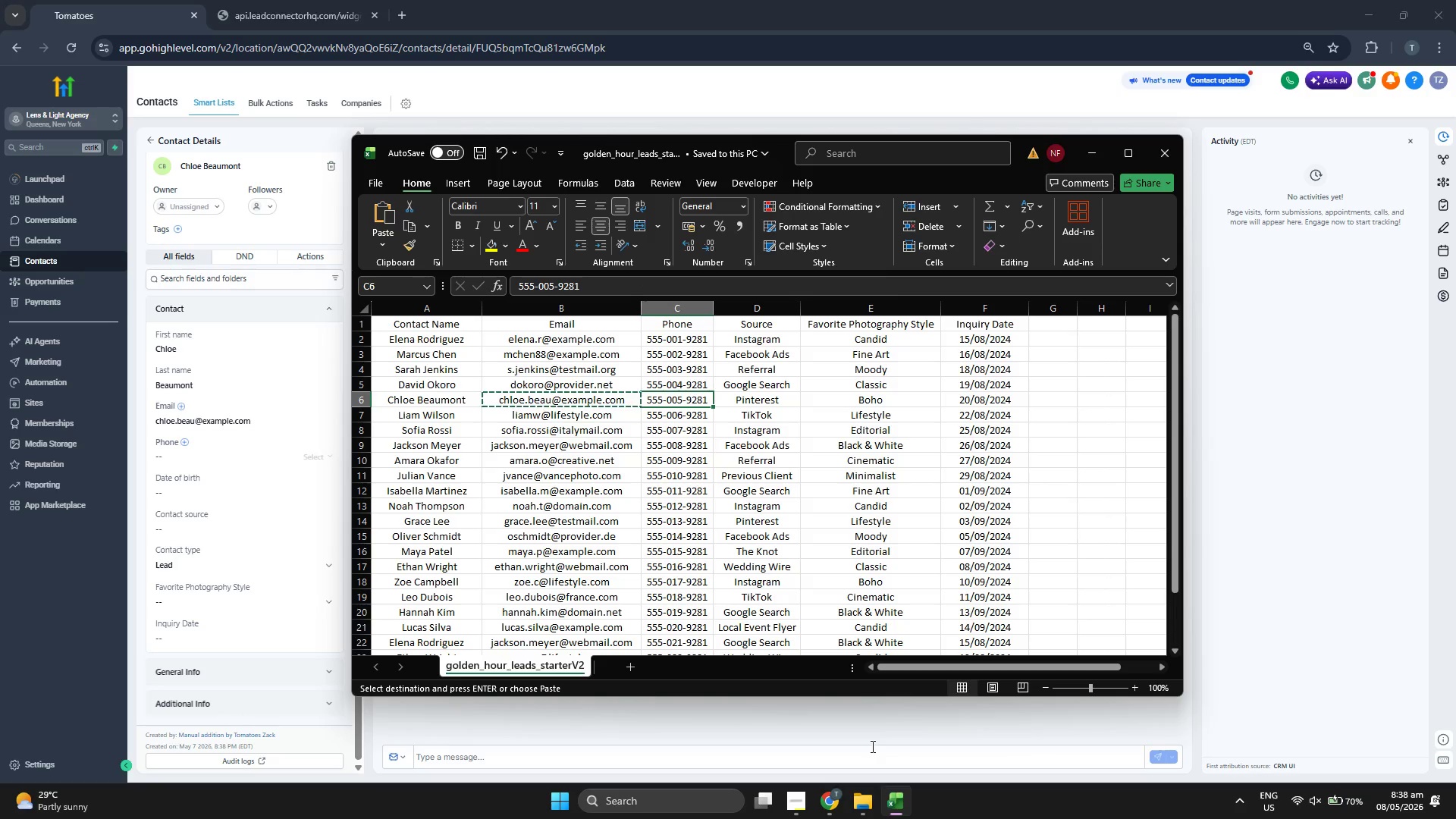 
key(Control+C)
 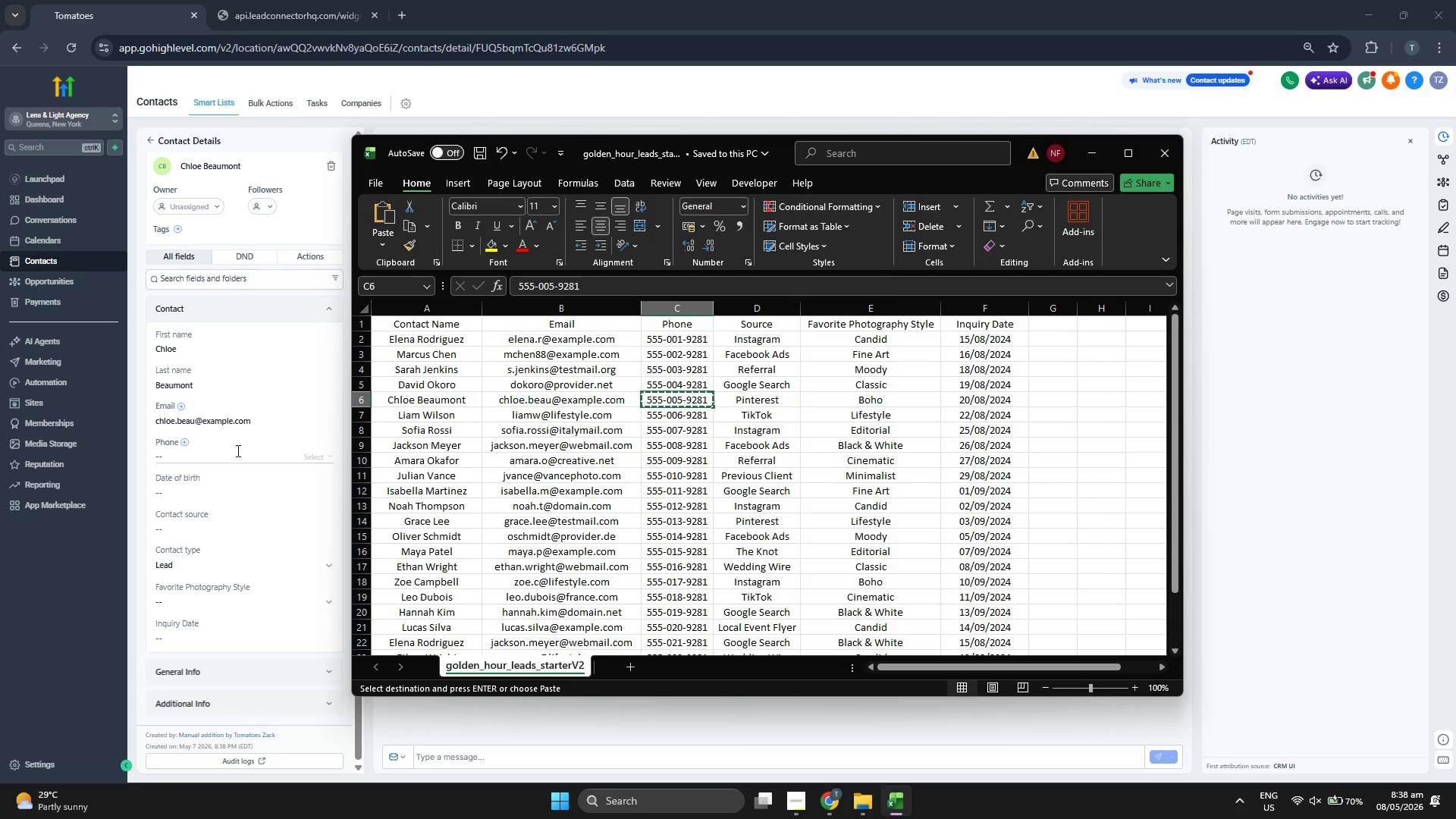 
left_click([241, 449])
 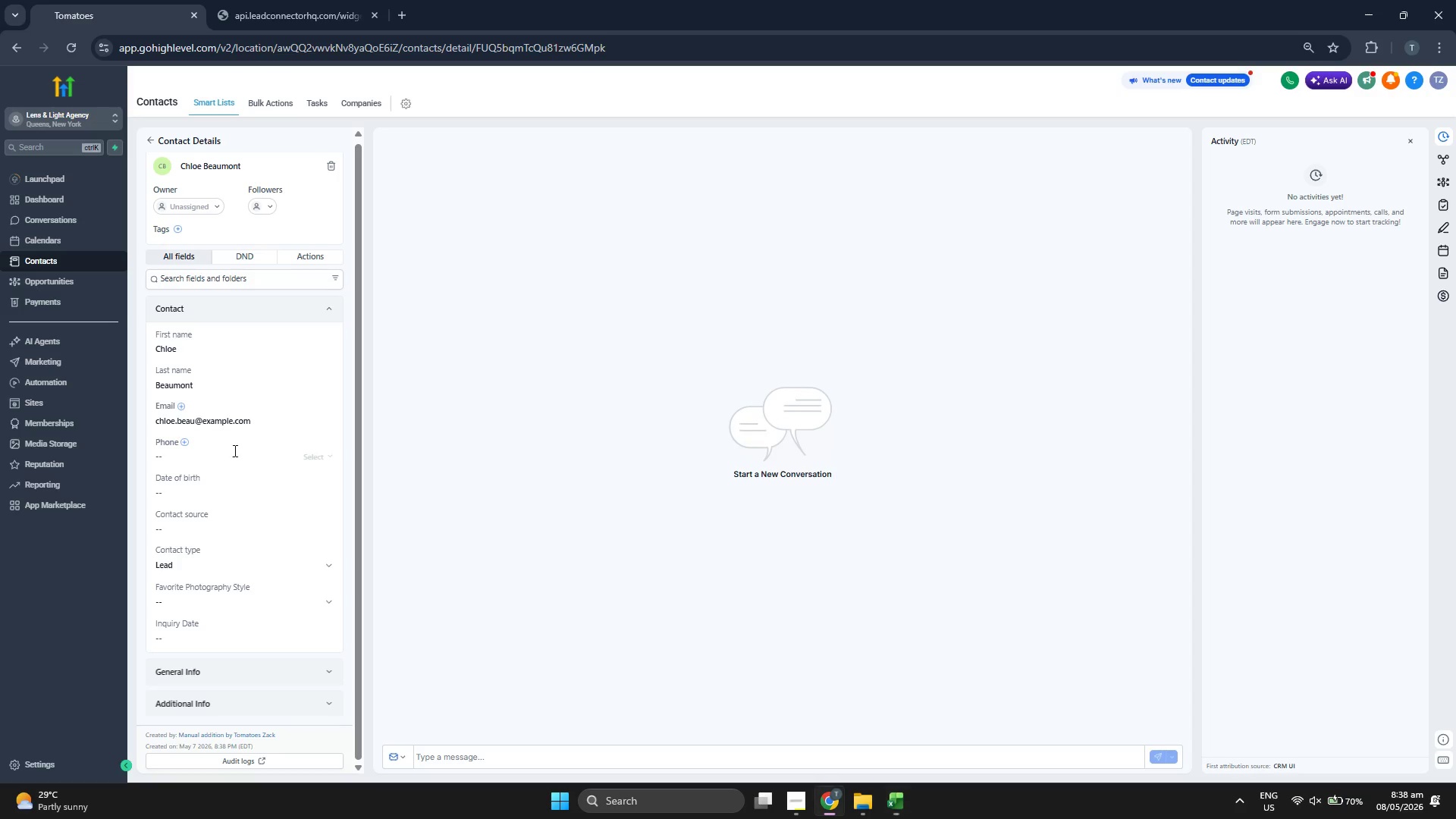 
key(Control+ControlLeft)
 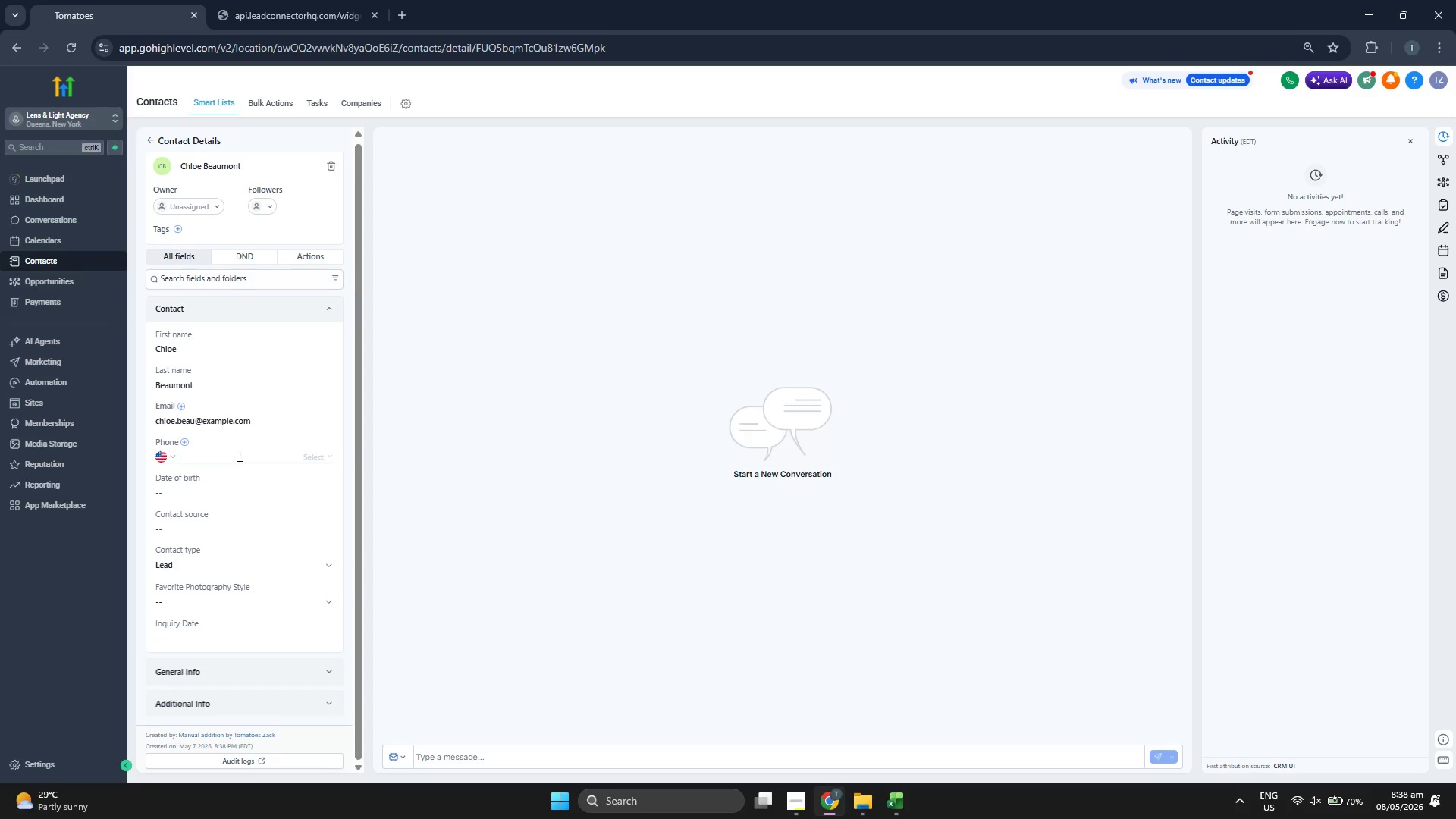 
hold_key(key=ShiftRight, duration=0.42)
 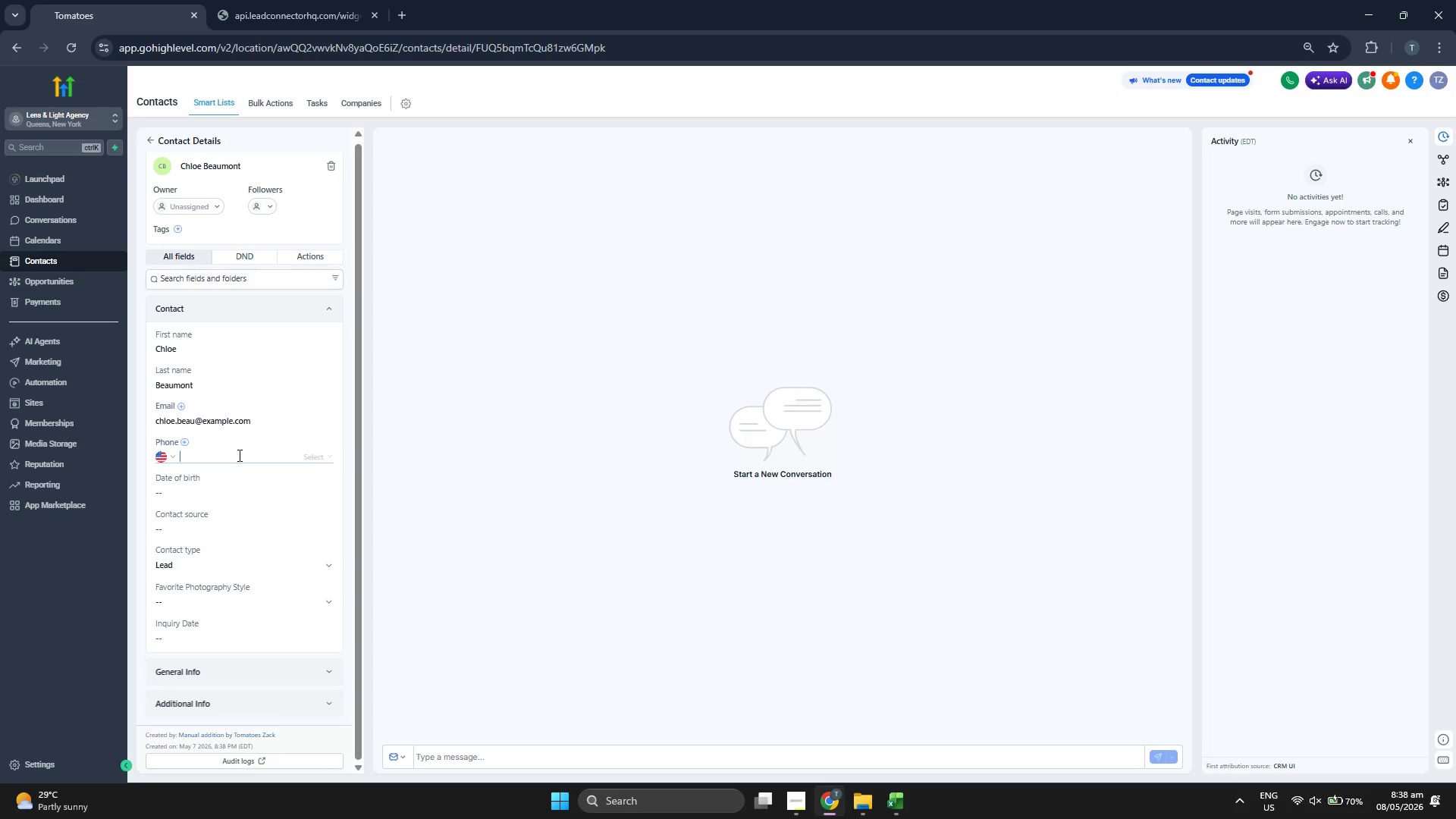 
key(Shift+ShiftRight)
 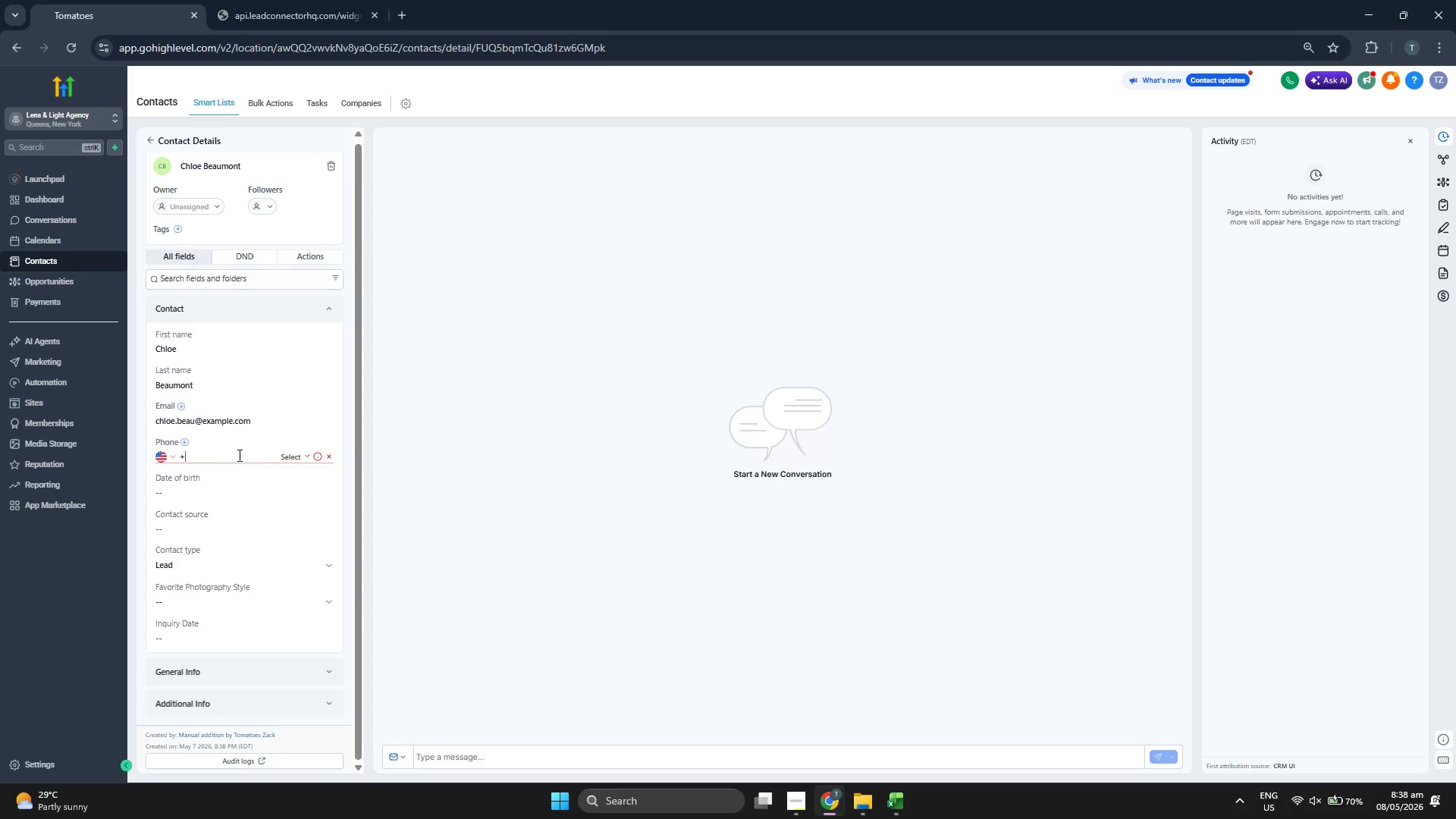 
key(Shift+Equal)
 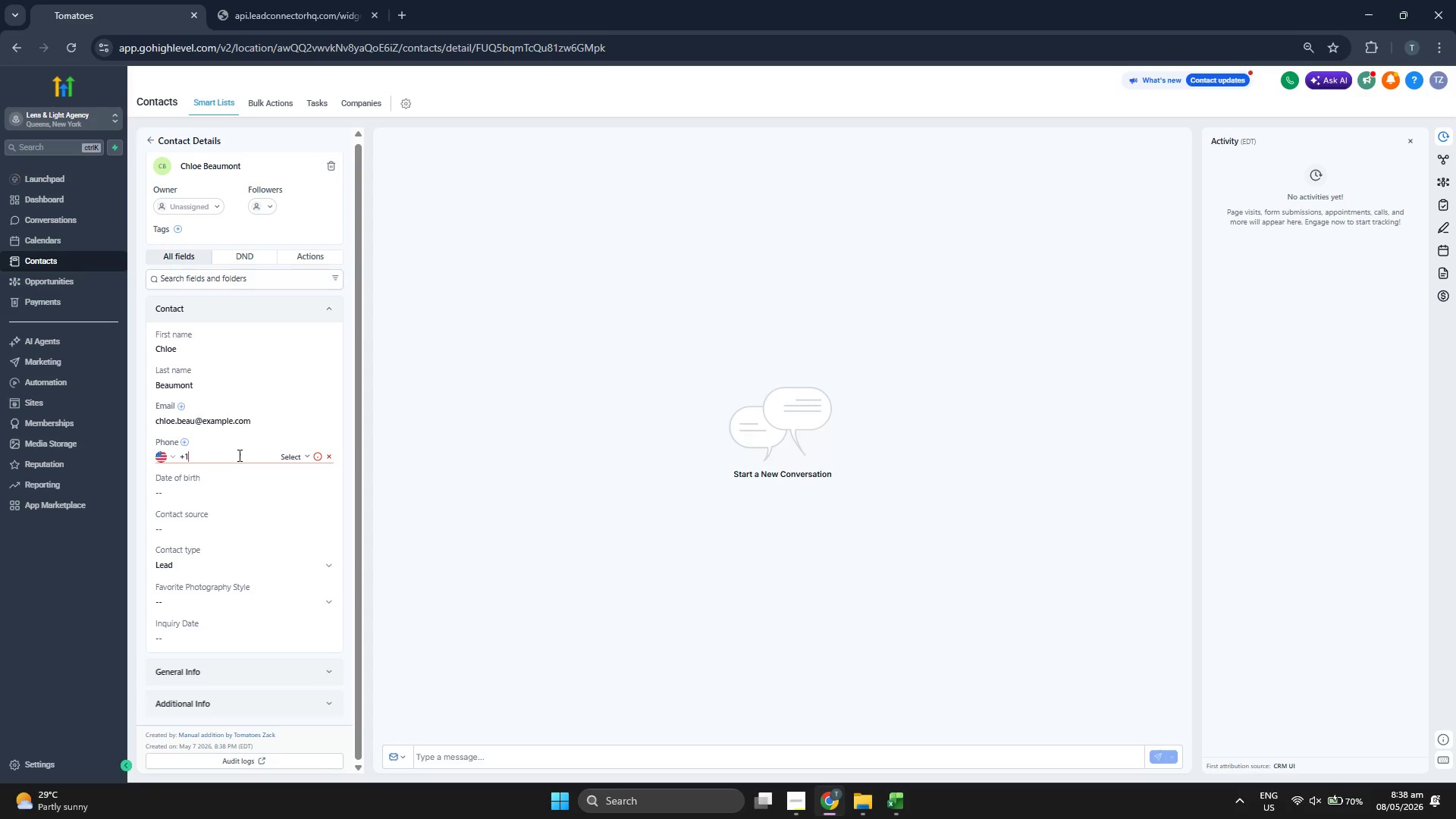 
key(1)
 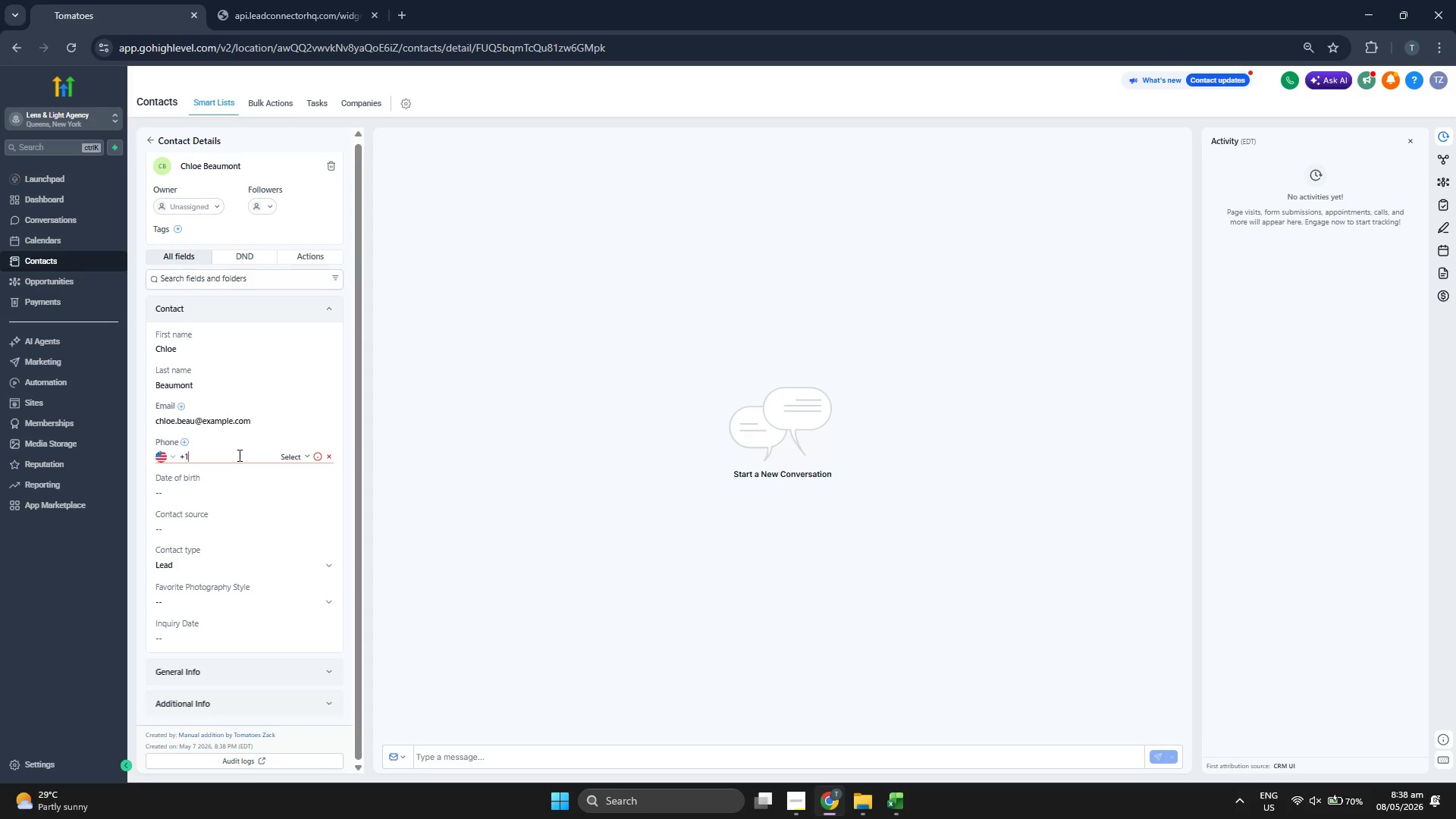 
key(Control+V)
 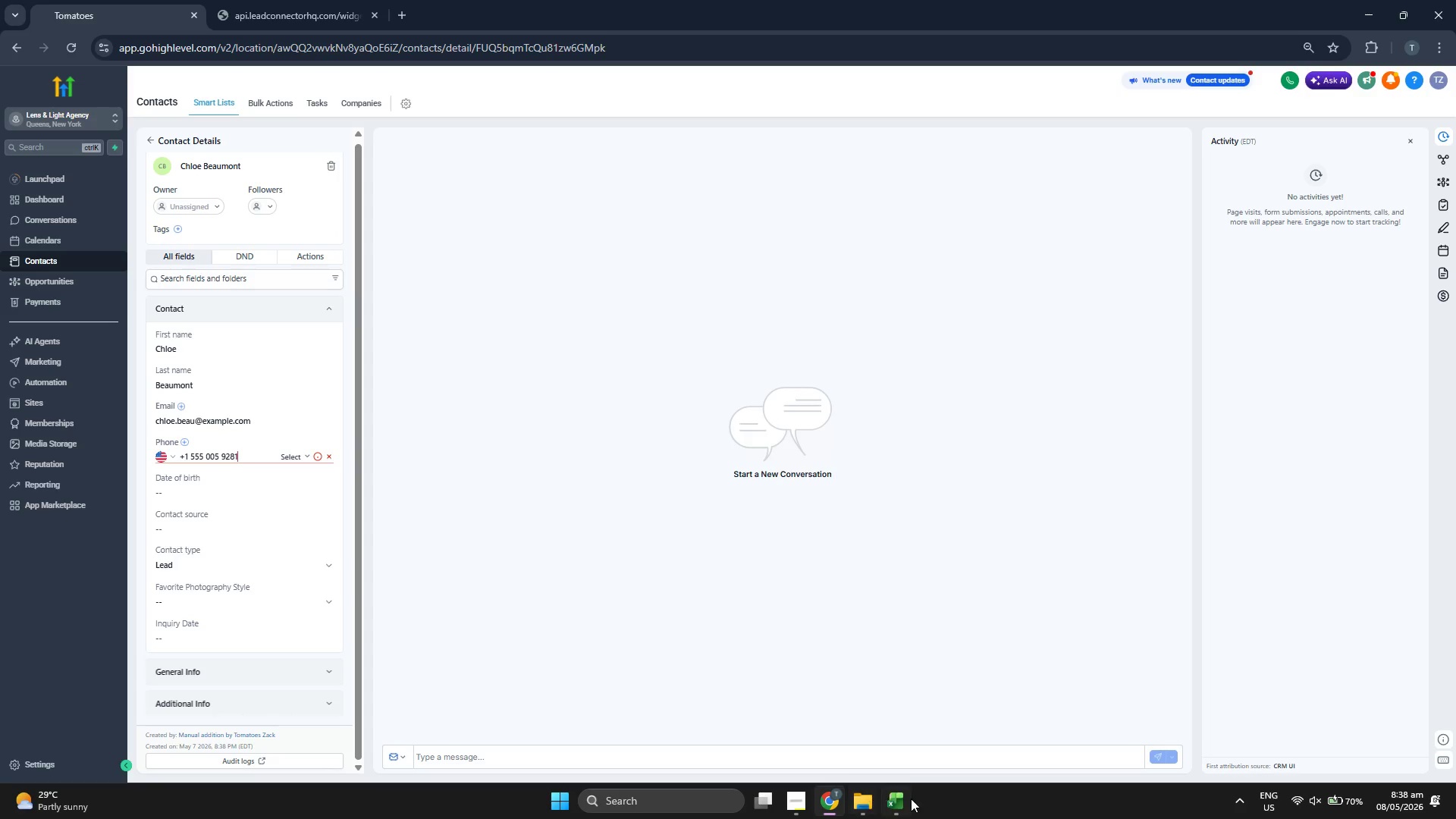 
double_click([906, 801])
 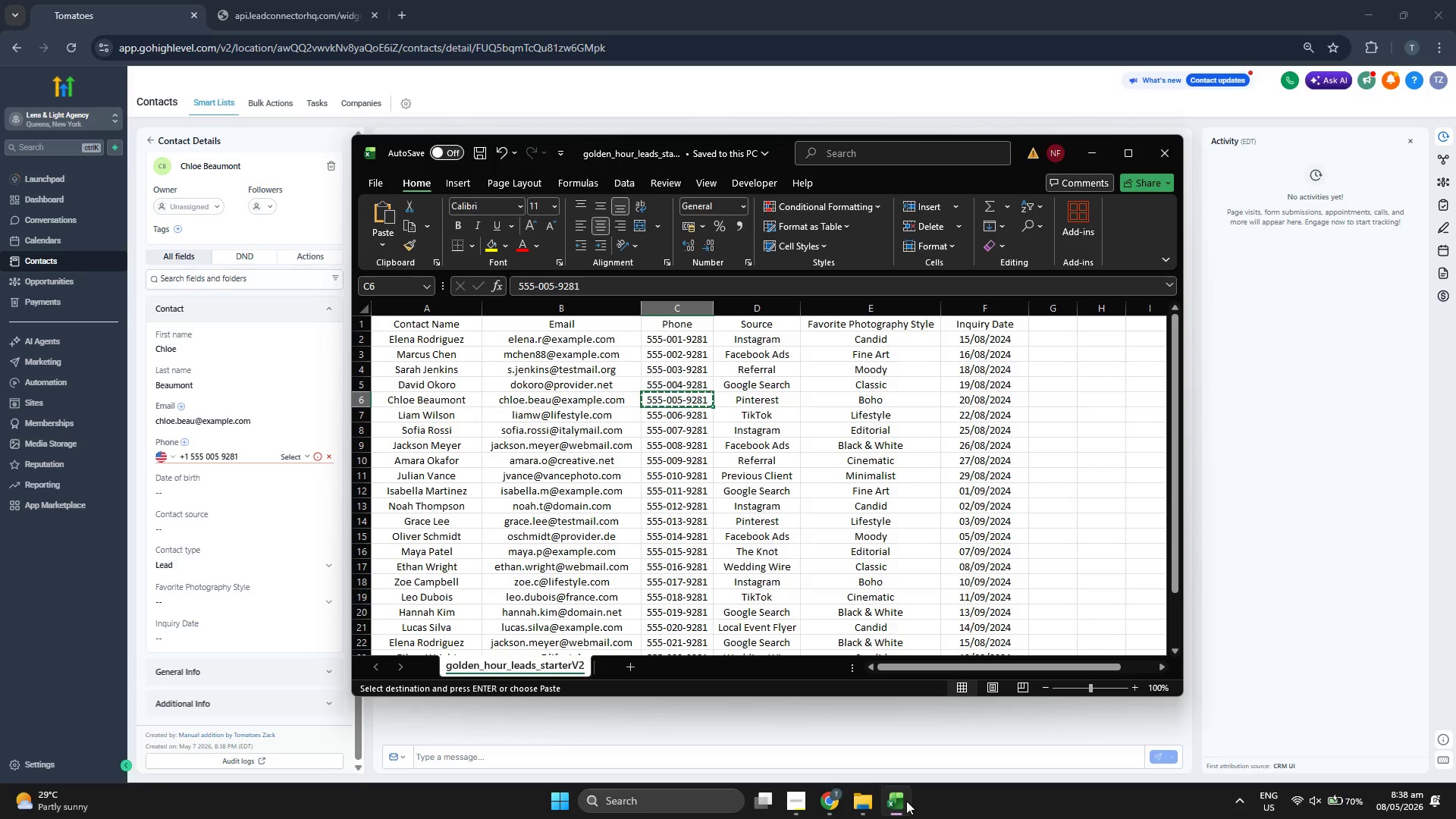 
key(ArrowRight)
 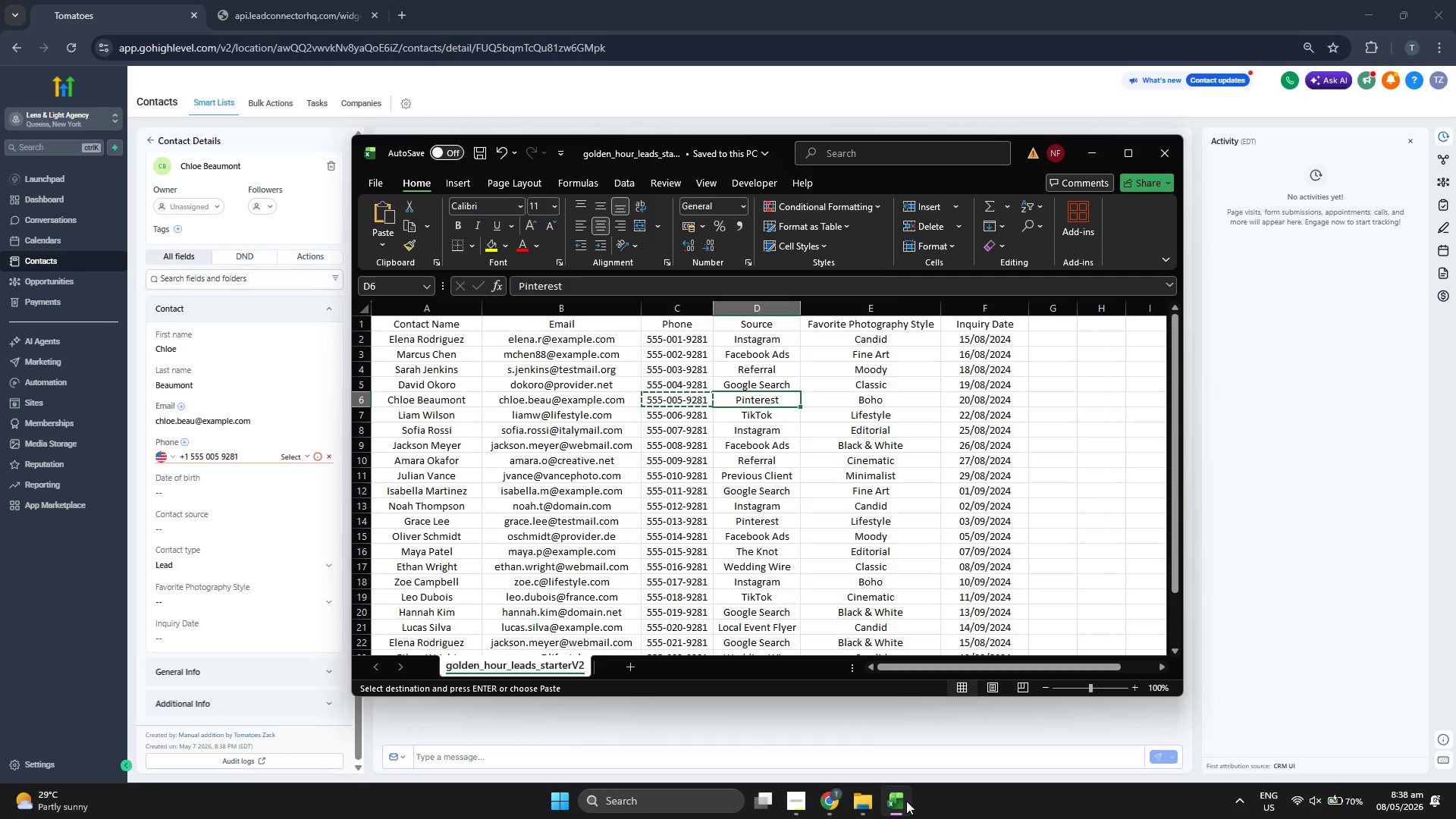 
key(Control+C)
 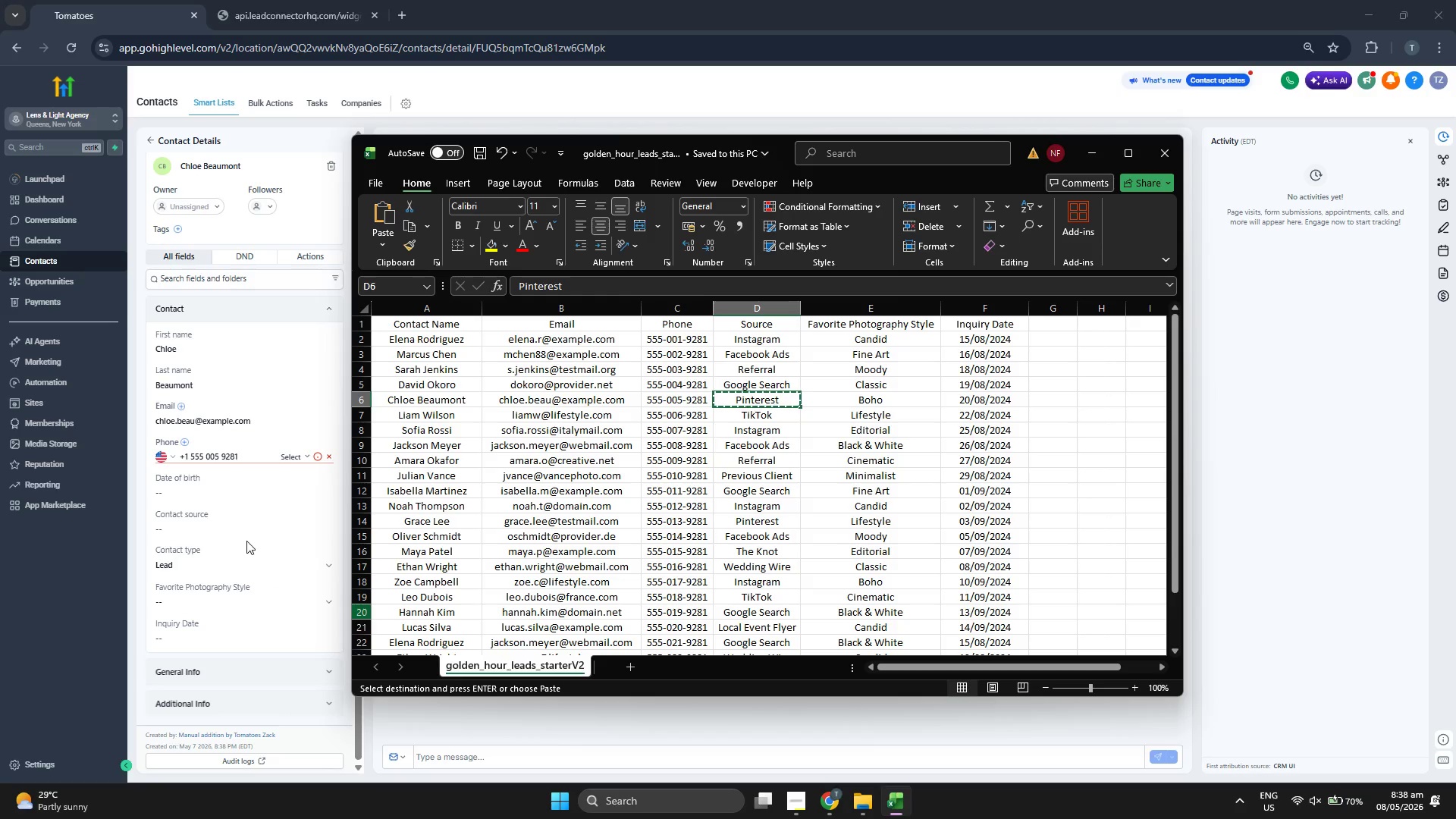 
left_click([241, 532])
 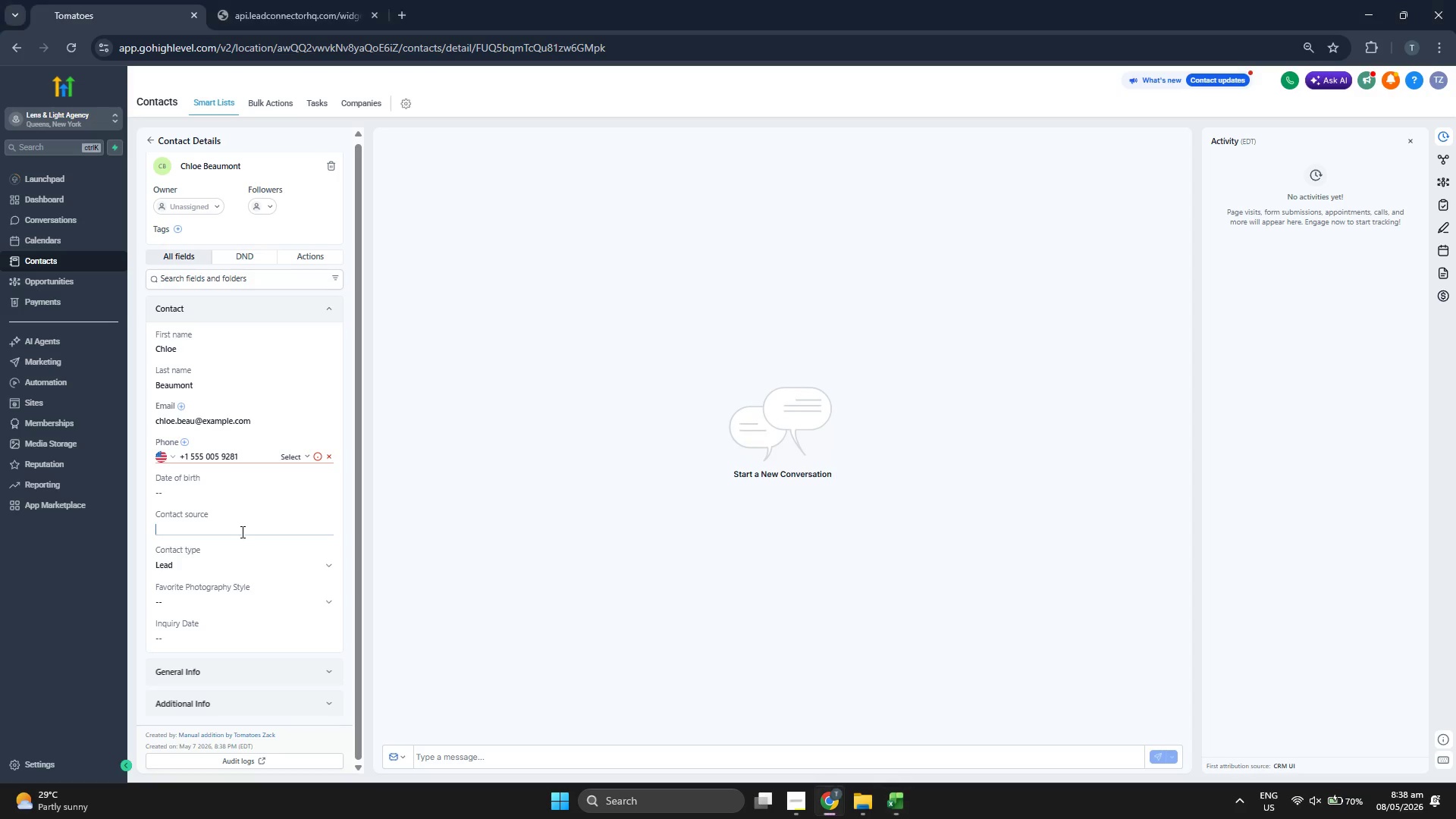 
key(Control+ControlLeft)
 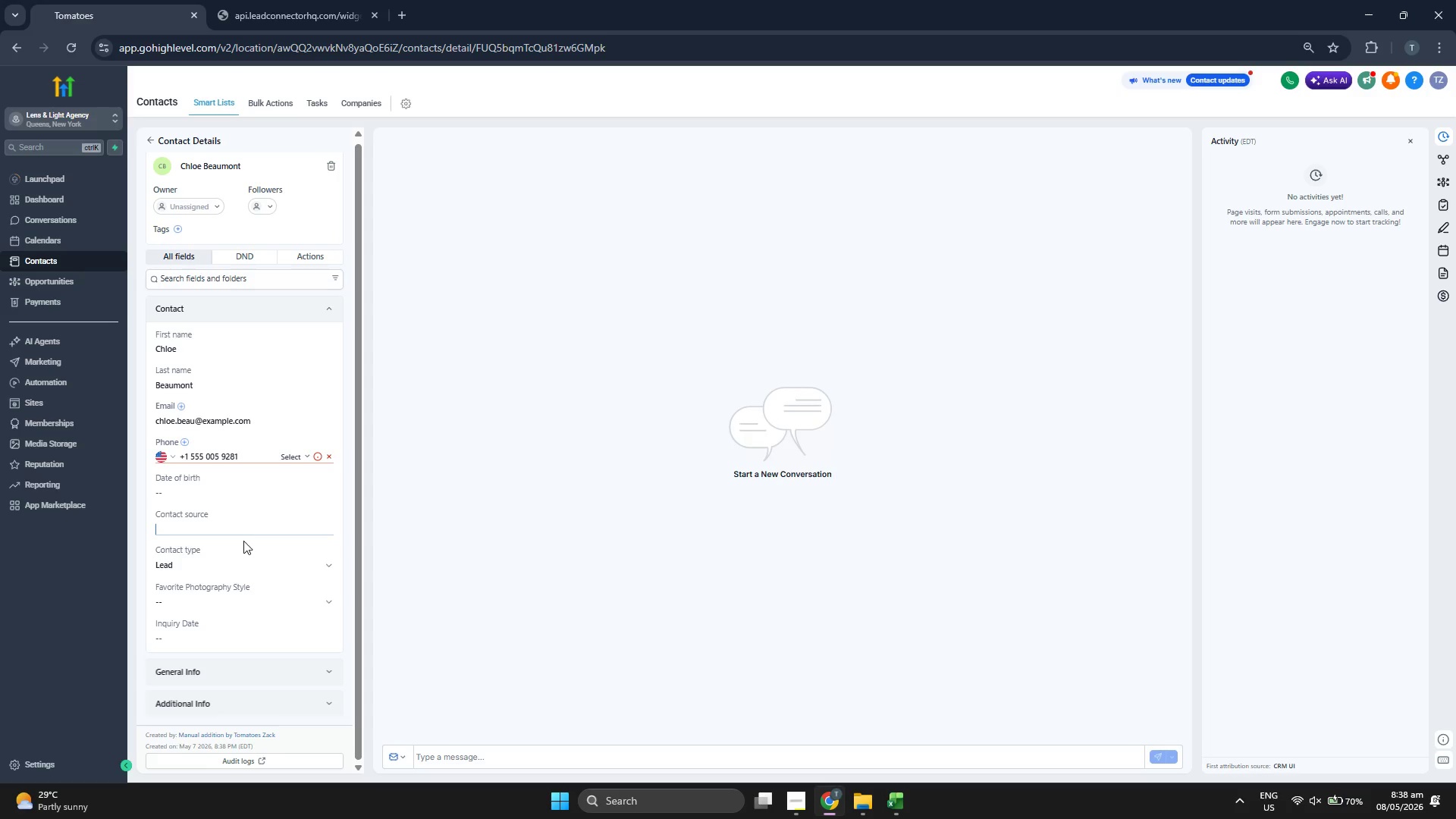 
key(Control+V)
 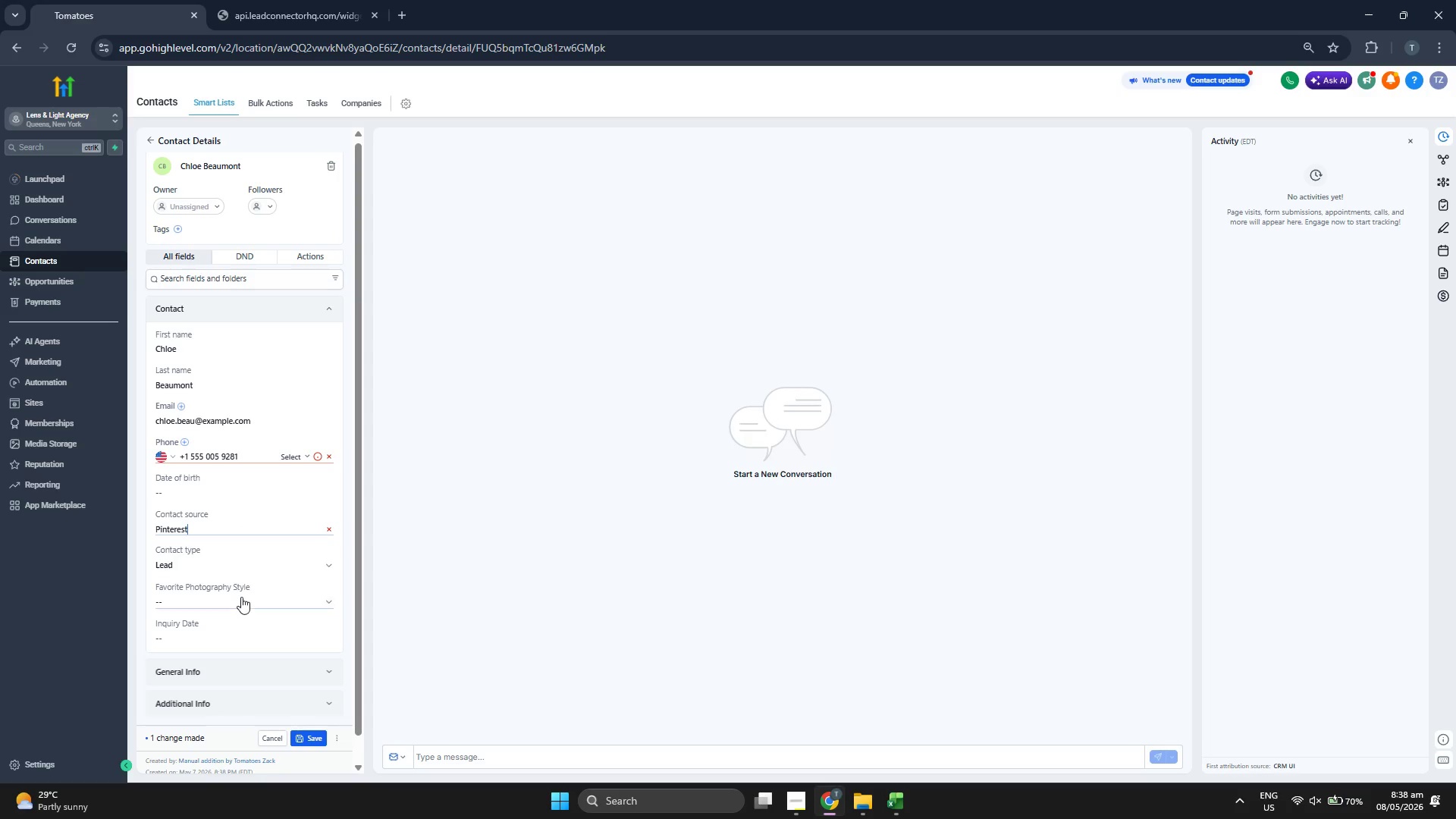 
left_click([241, 600])
 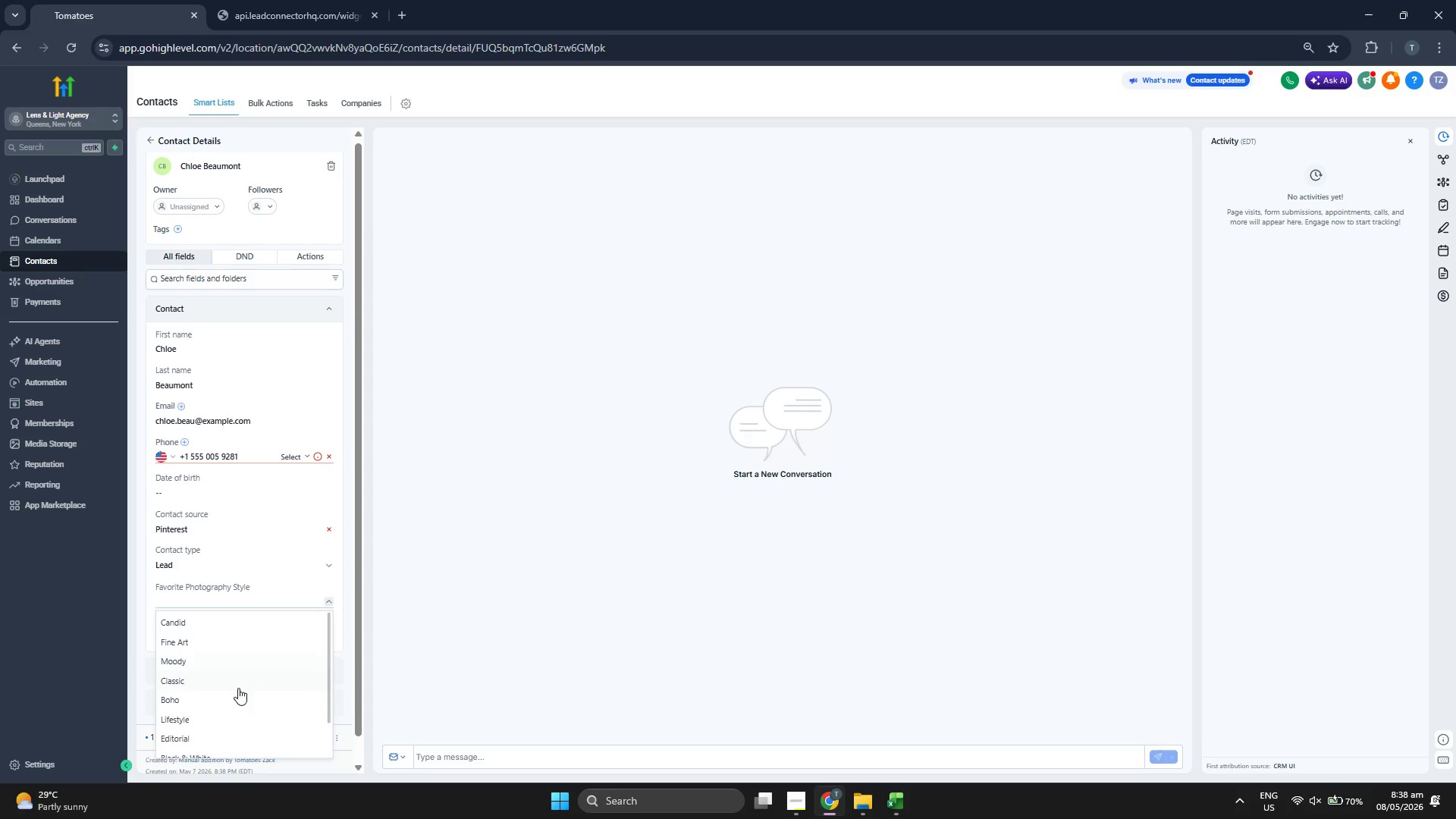 
left_click([238, 695])
 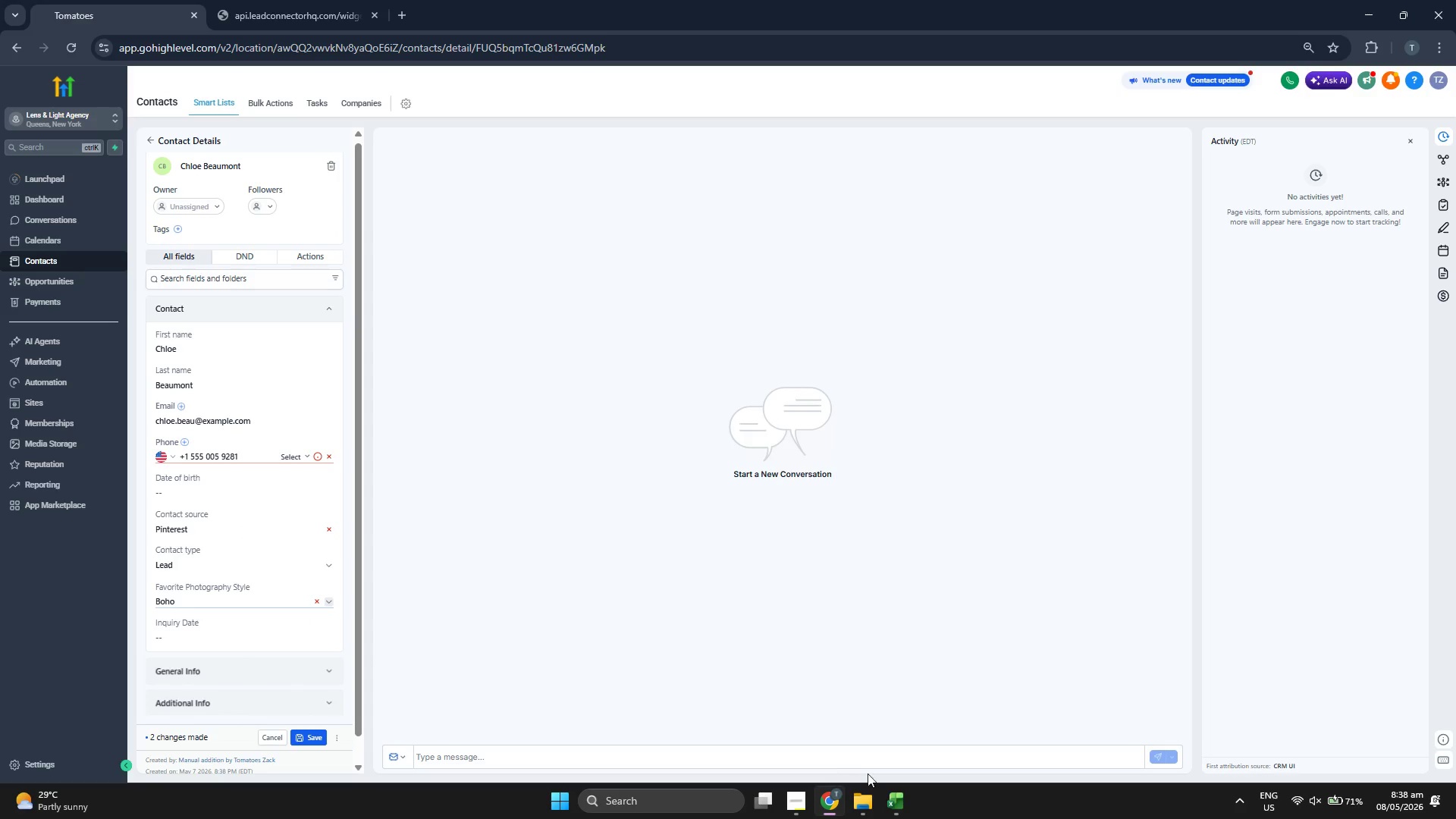 
left_click([896, 794])
 